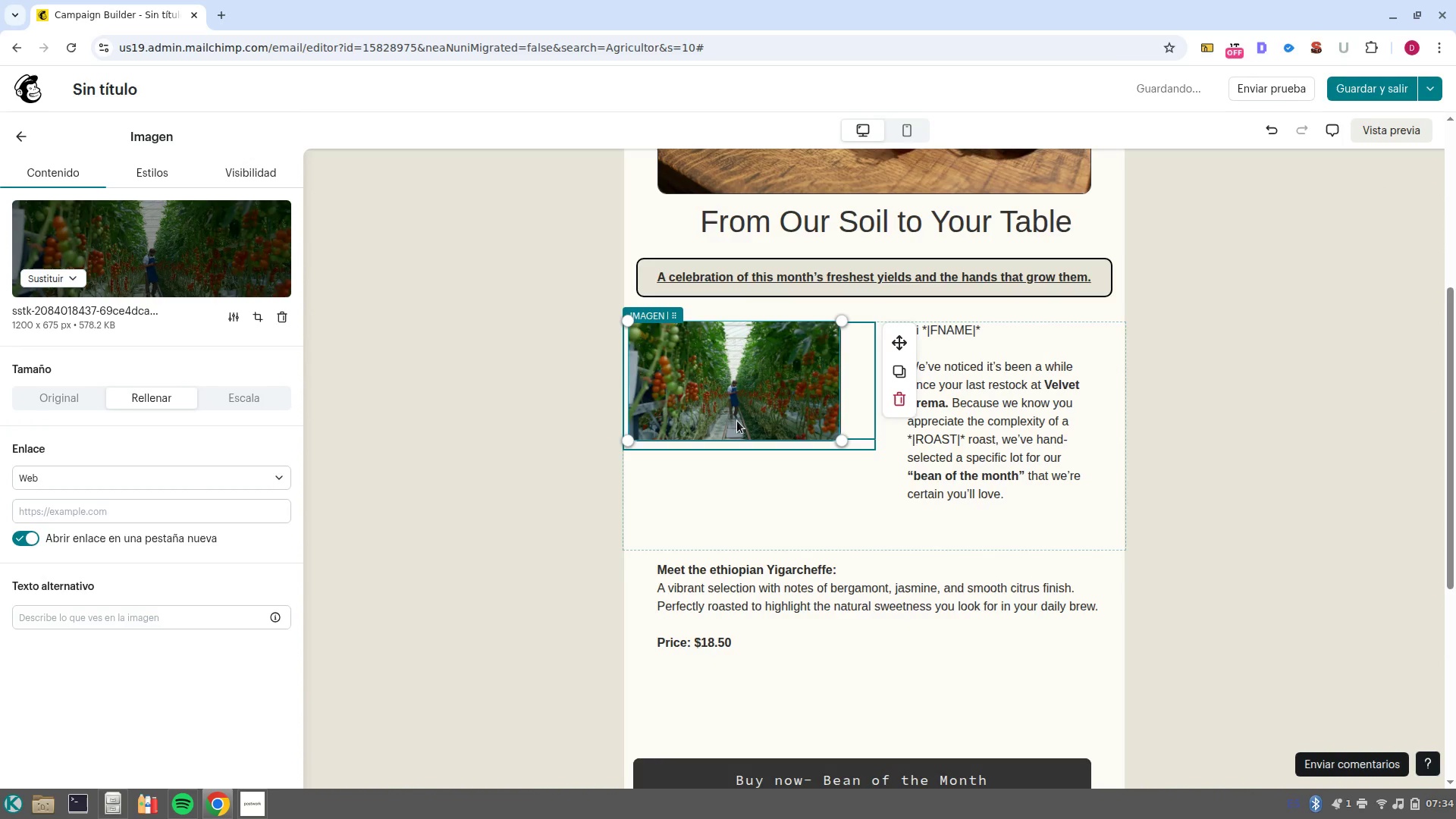 
left_click([737, 421])
 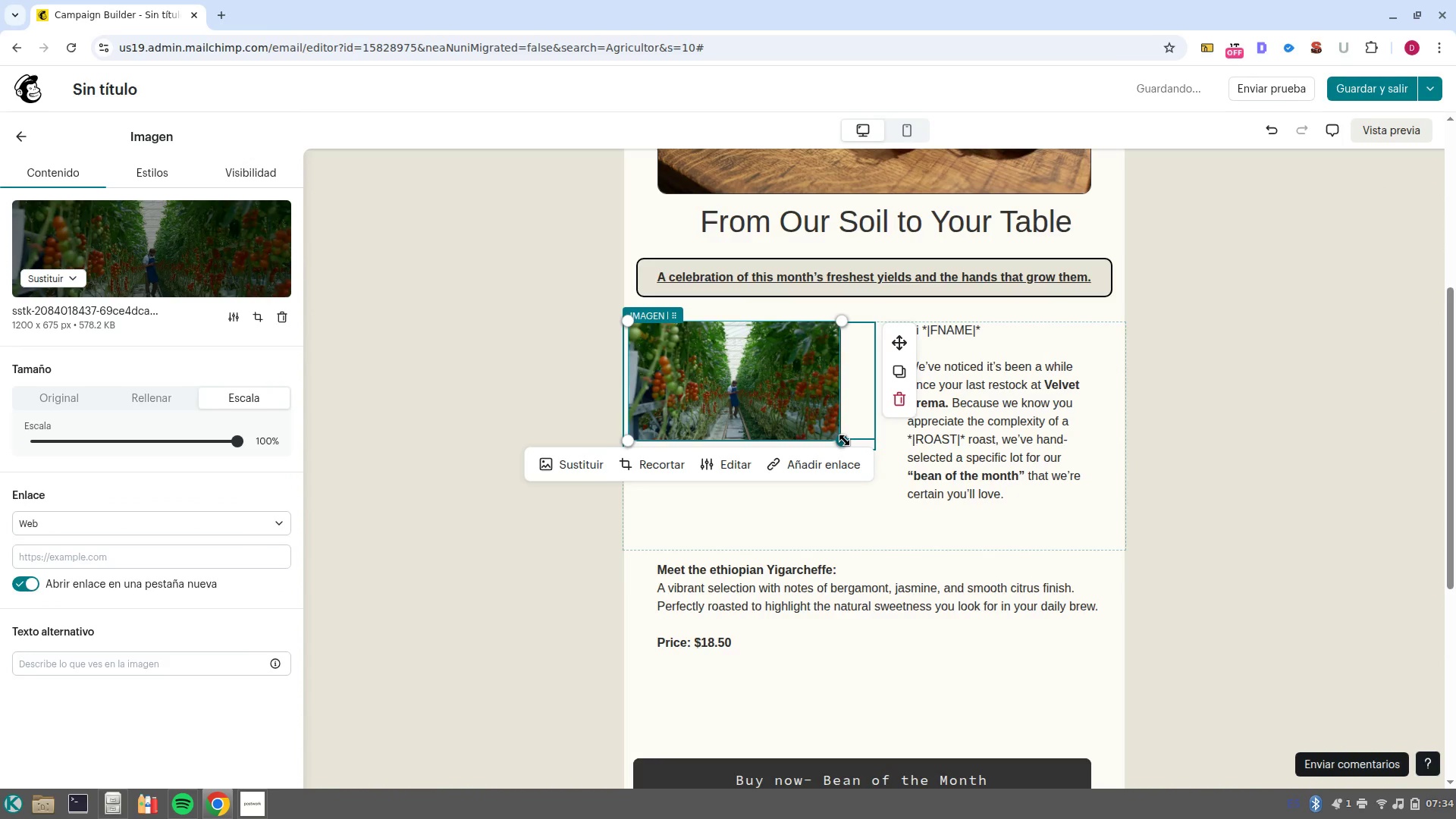 
left_click_drag(start_coordinate=[845, 441], to_coordinate=[860, 450])
 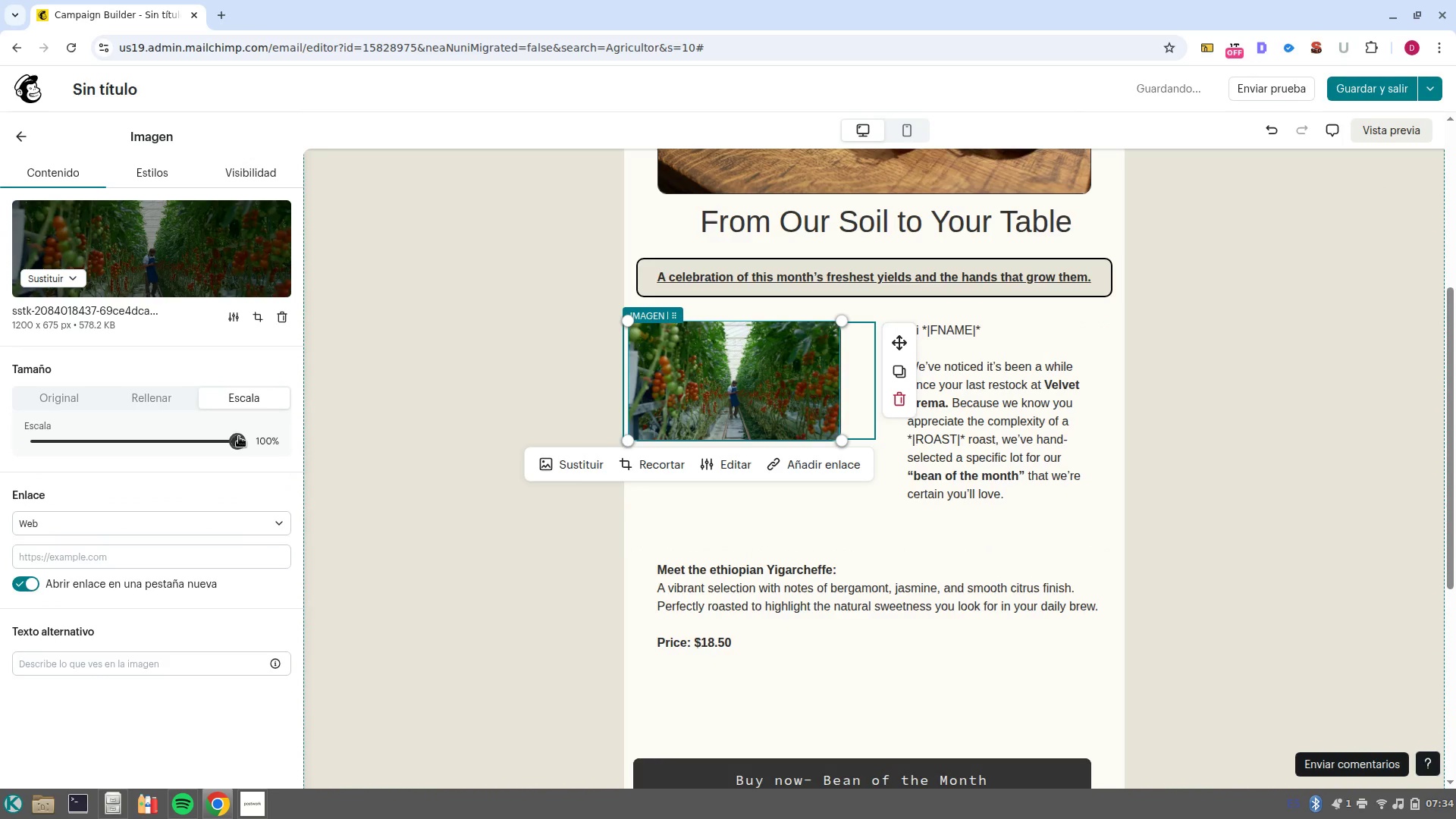 
left_click_drag(start_coordinate=[239, 437], to_coordinate=[273, 440])
 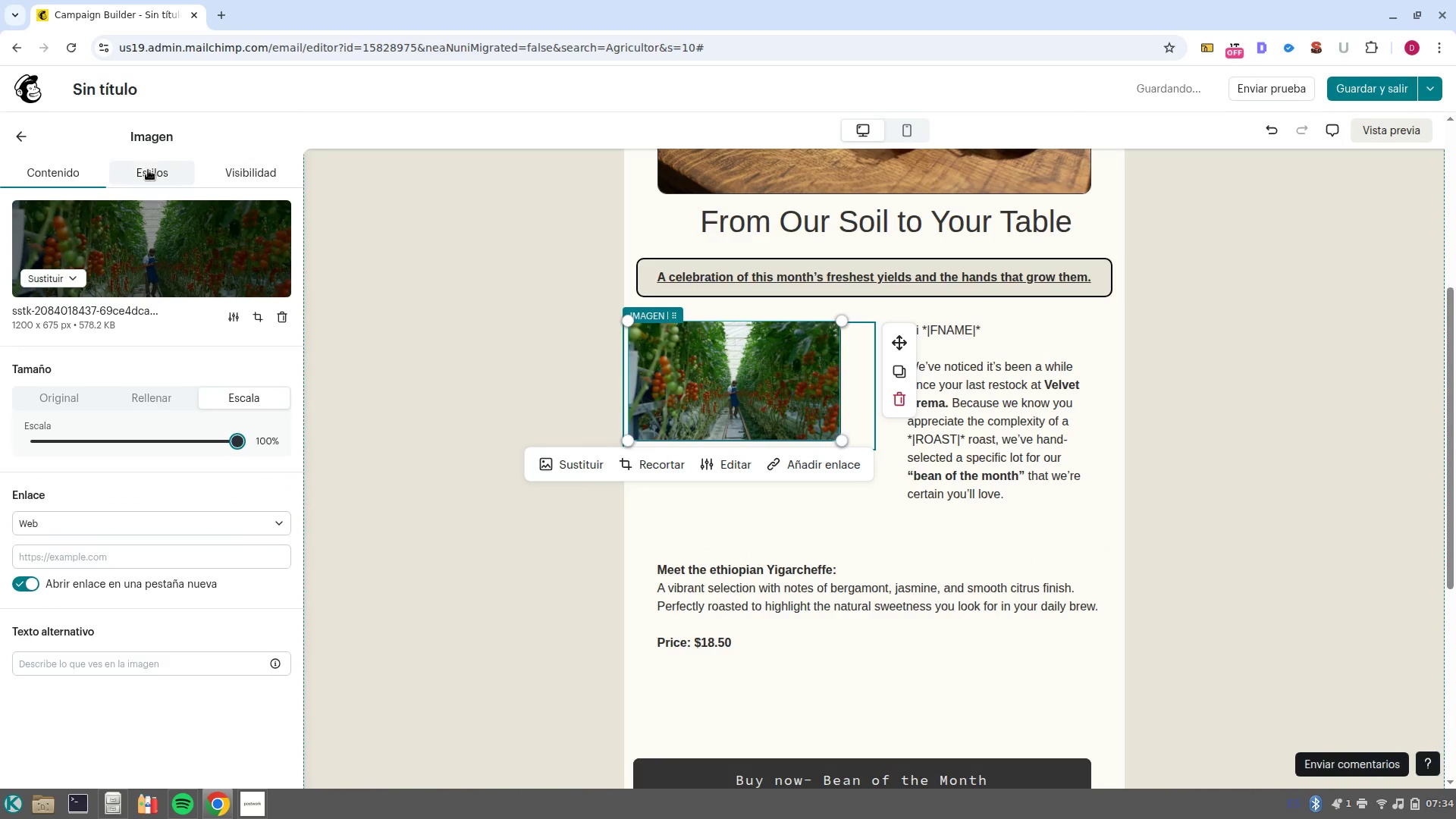 
left_click([142, 162])
 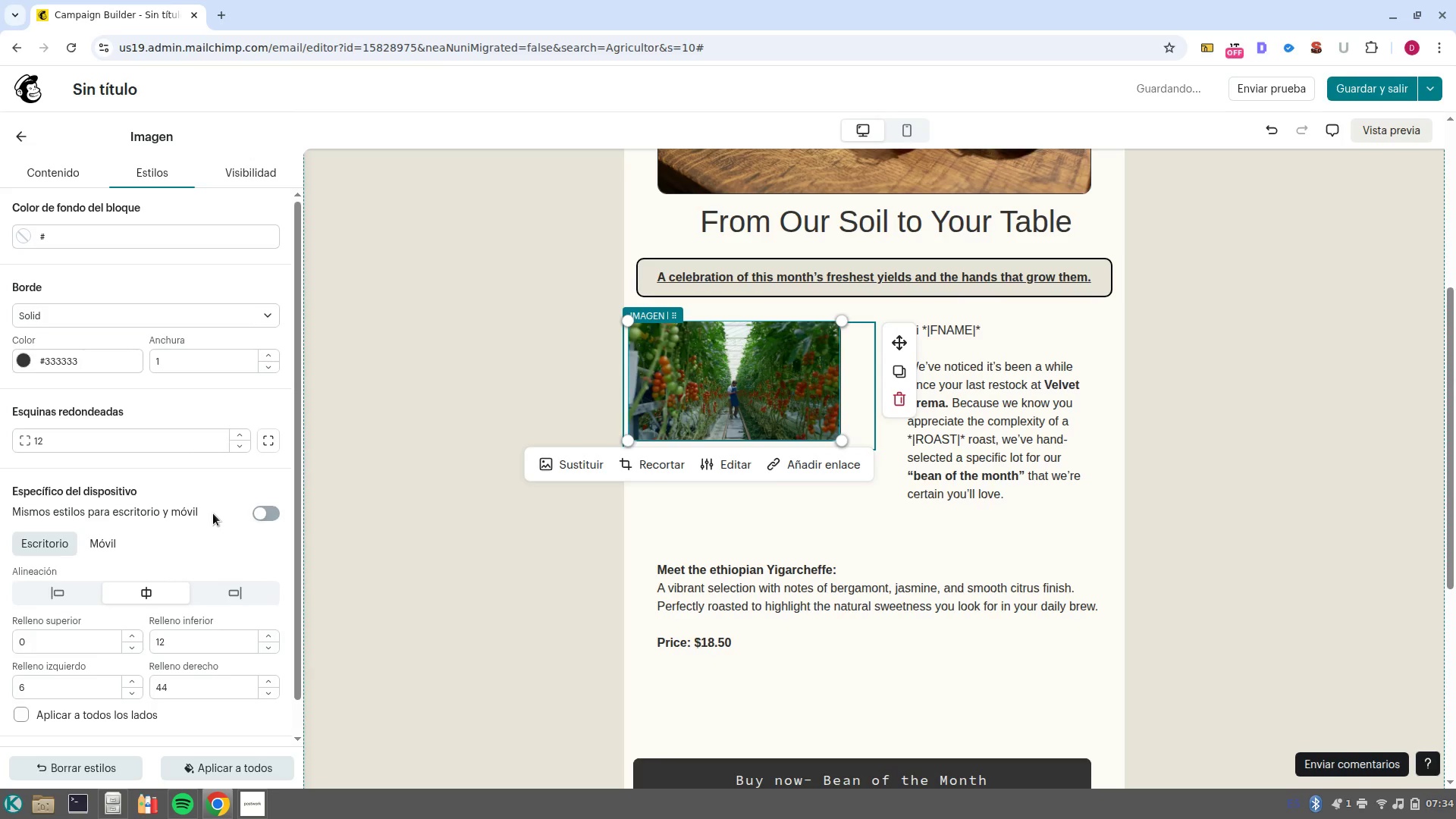 
scroll: coordinate [213, 515], scroll_direction: down, amount: 1.0
 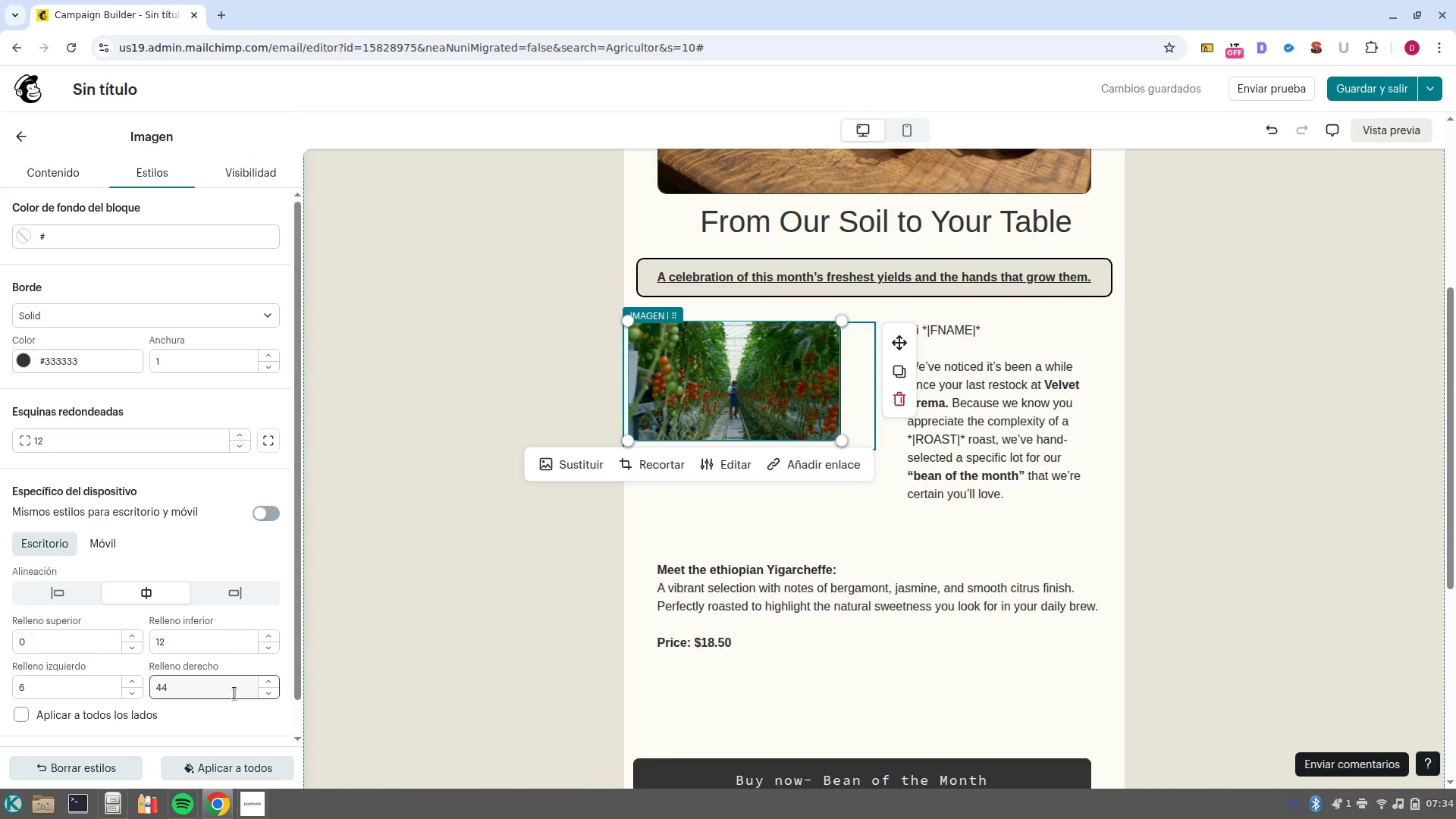 
left_click([234, 693])
 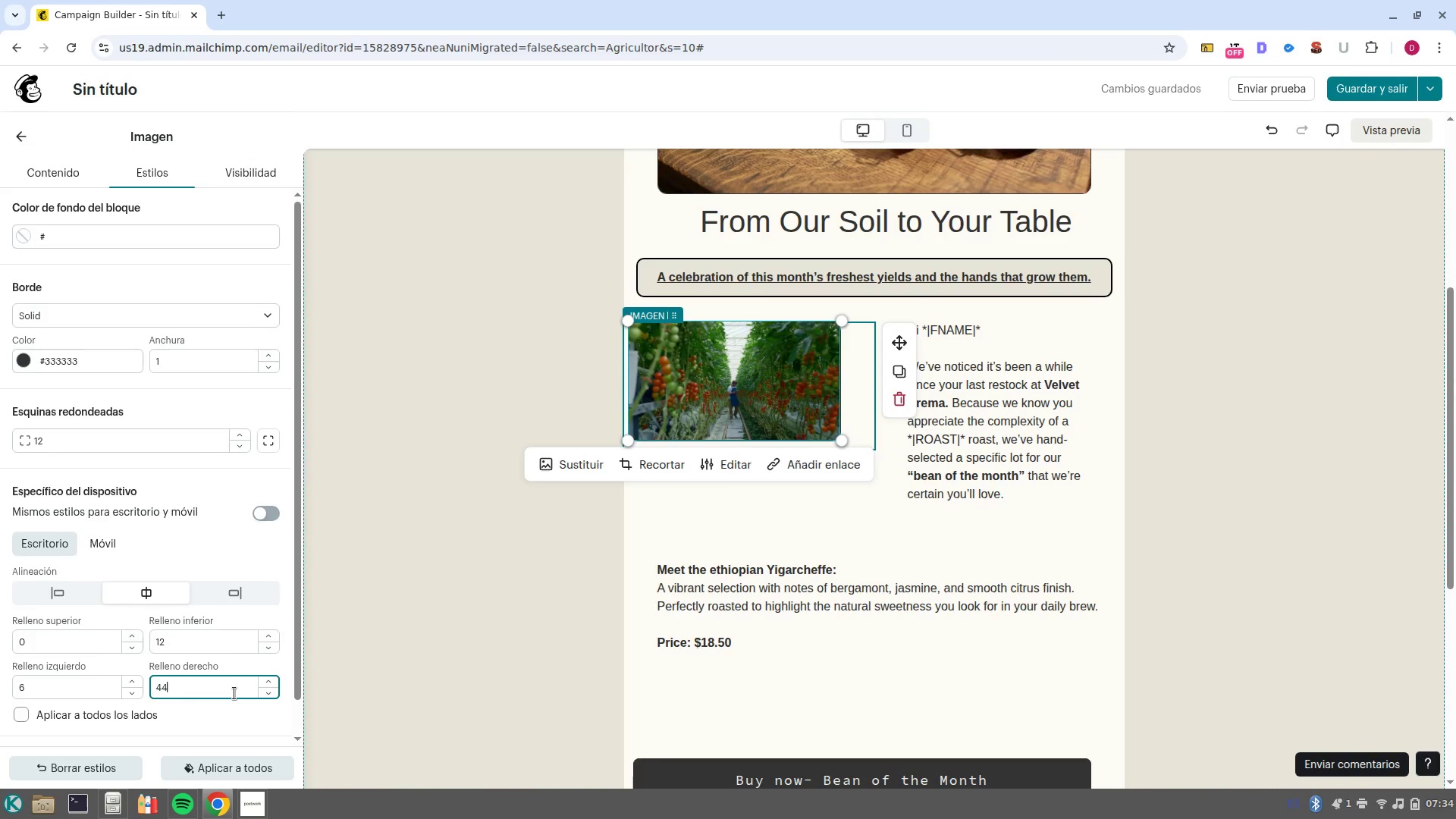 
key(Backspace)
 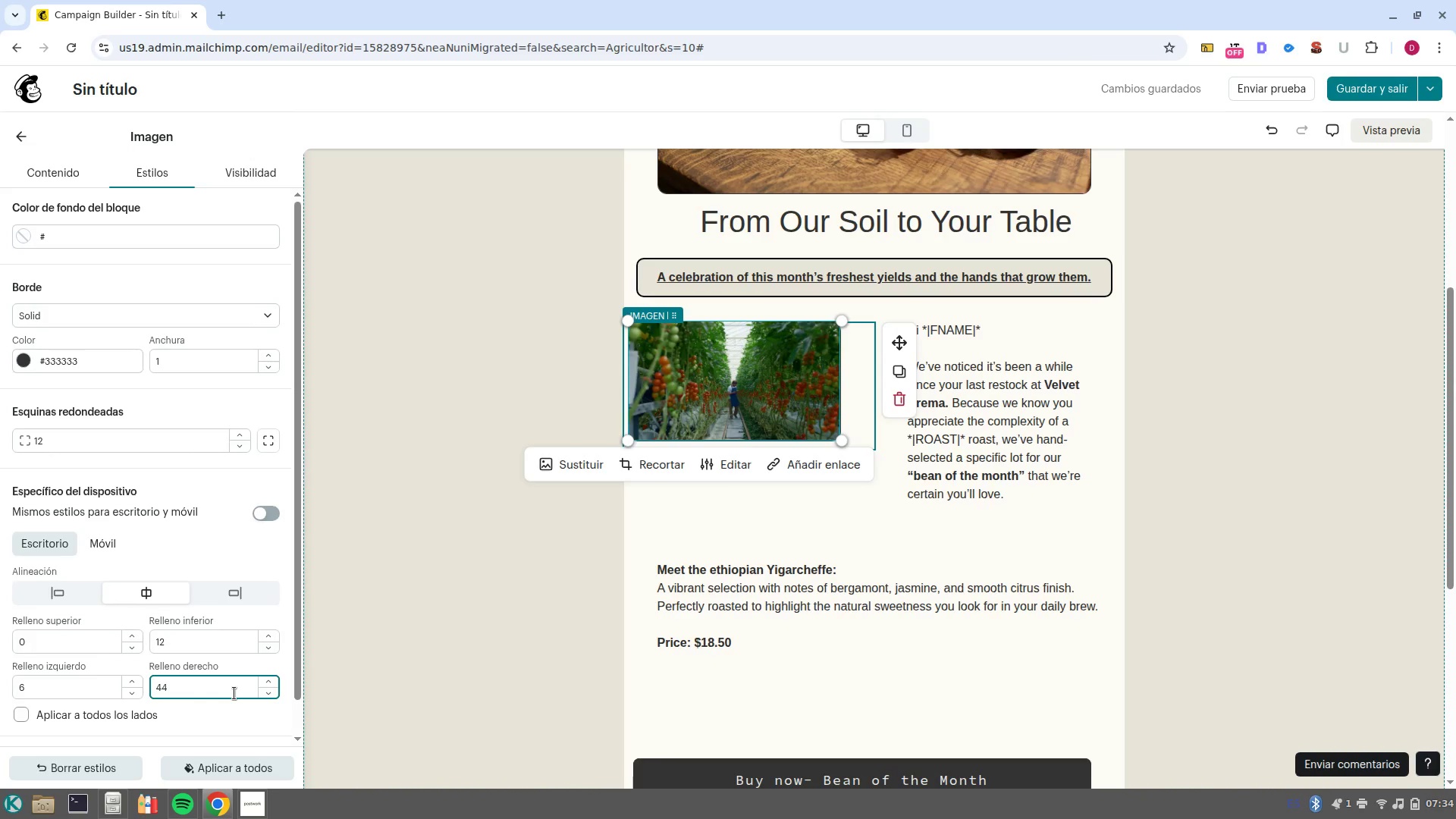 
key(Backspace)
 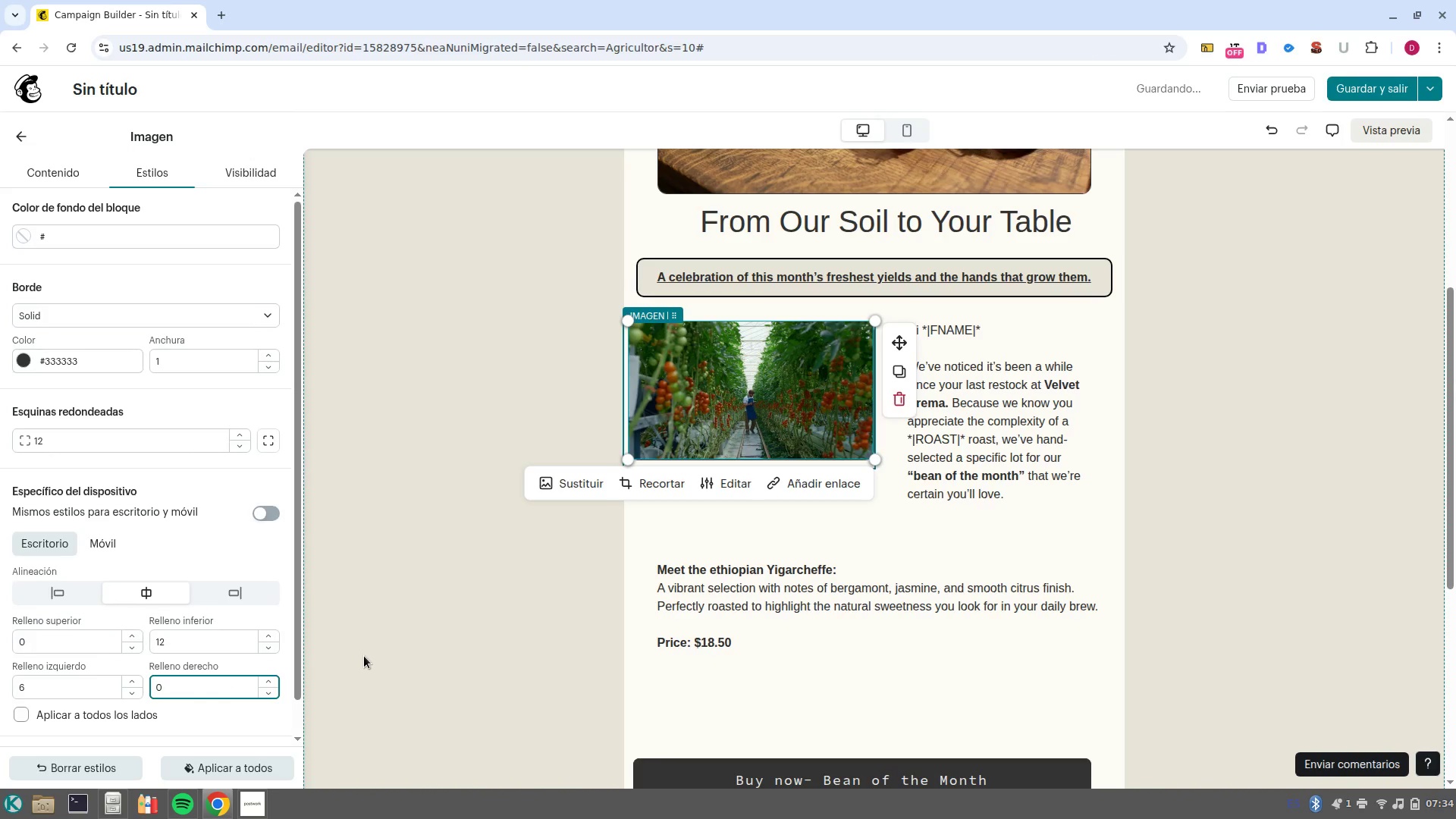 
left_click([187, 645])
 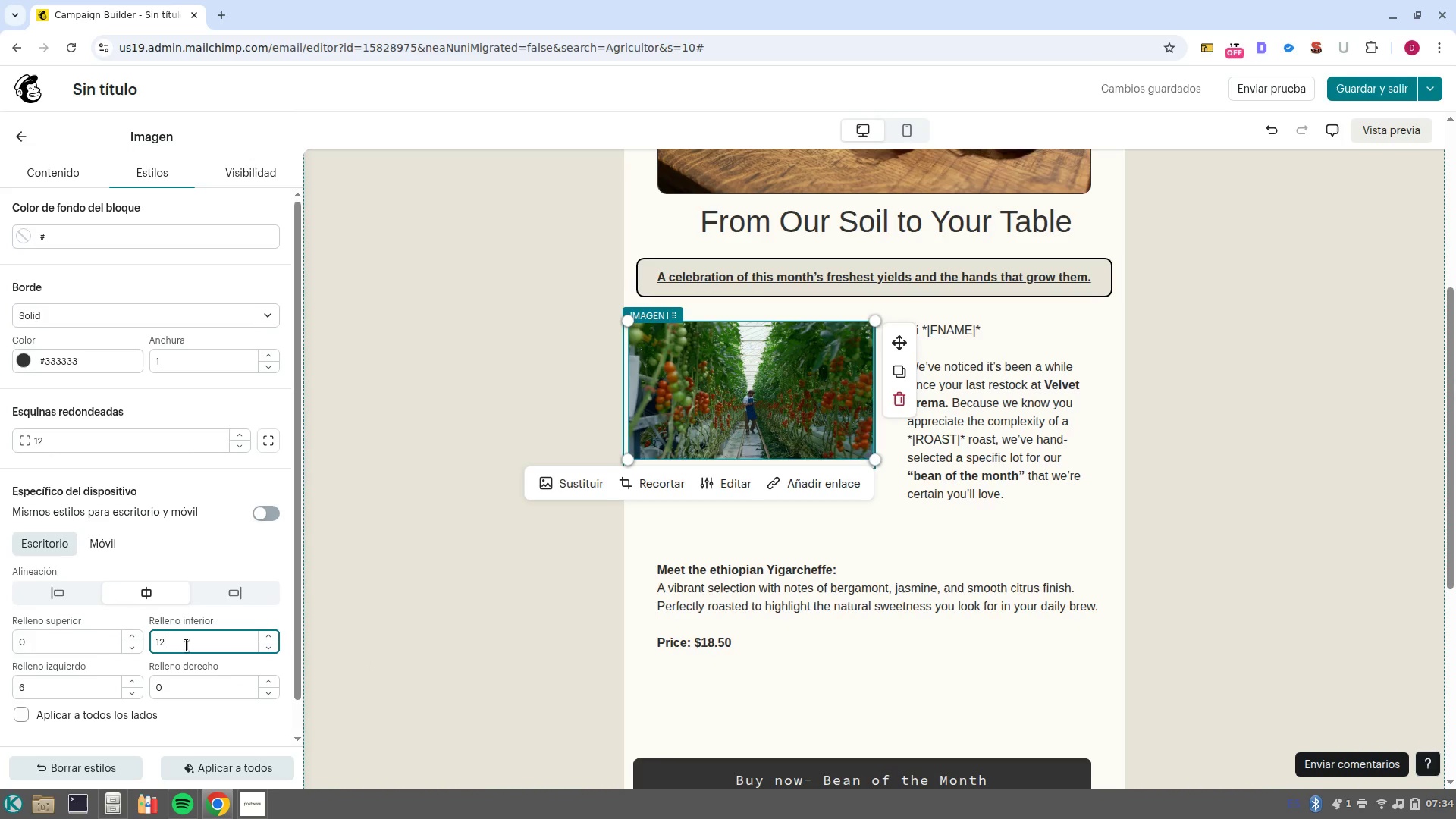 
key(Backspace)
 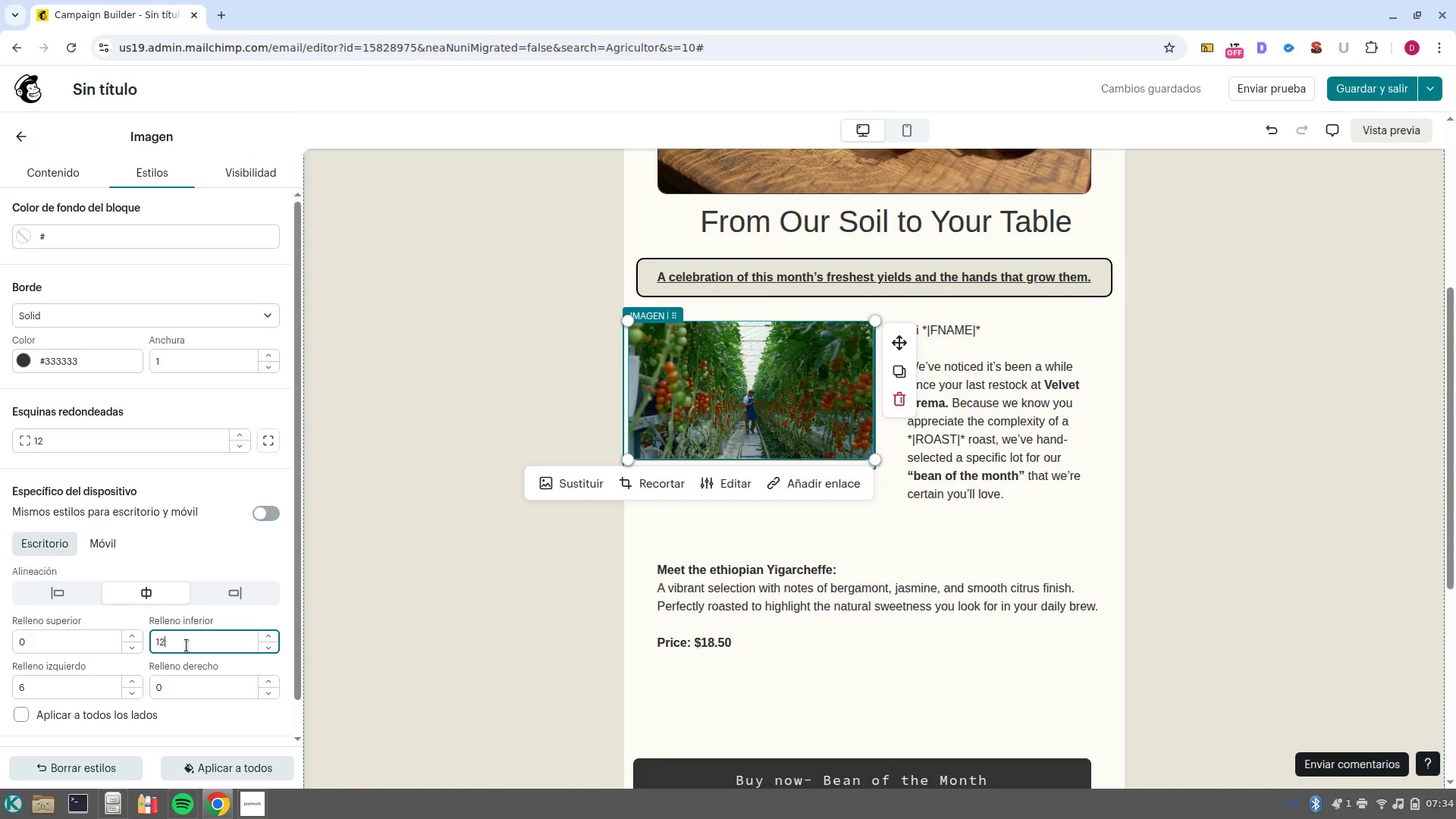 
key(Backspace)
 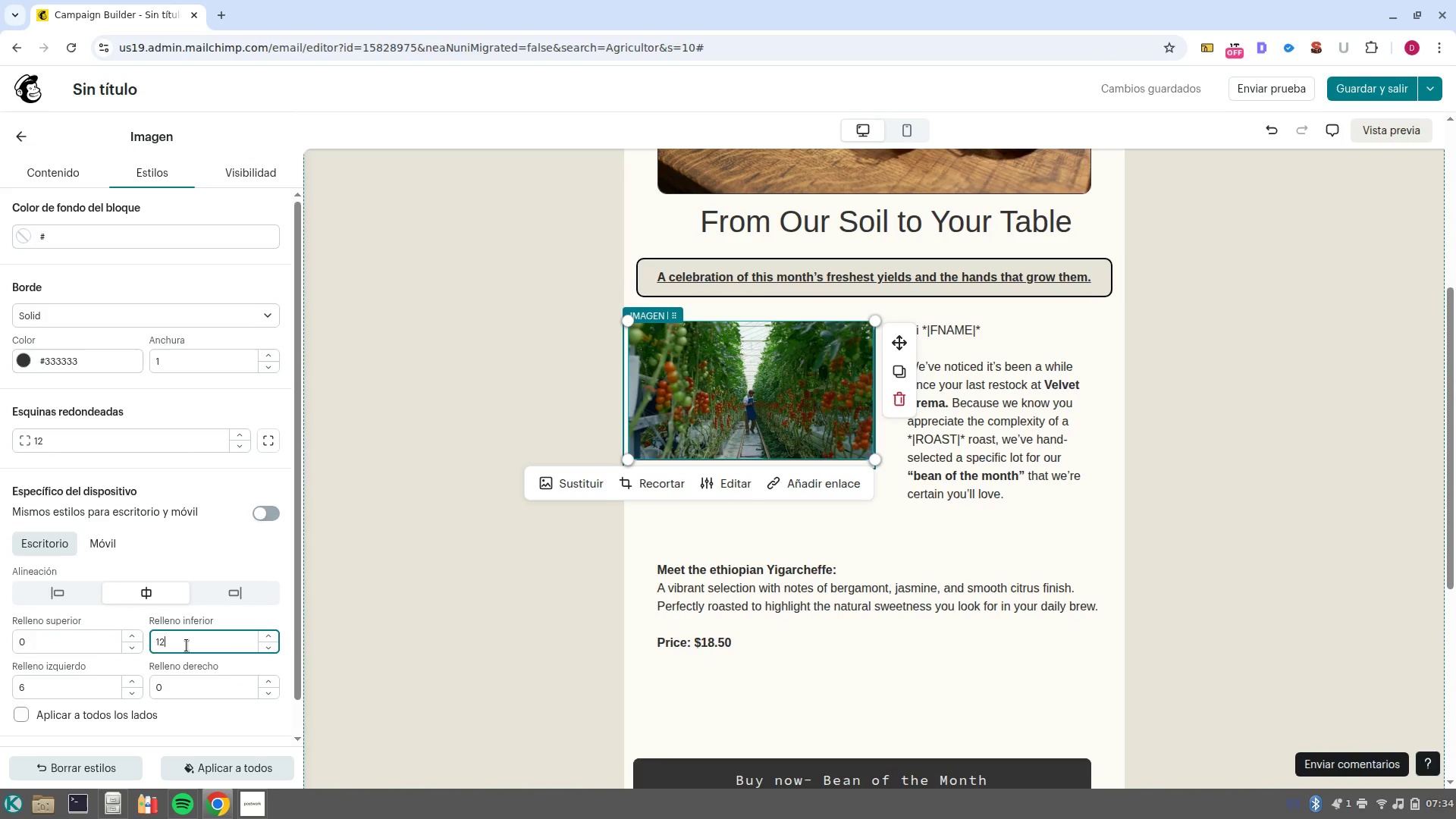 
key(Backspace)
 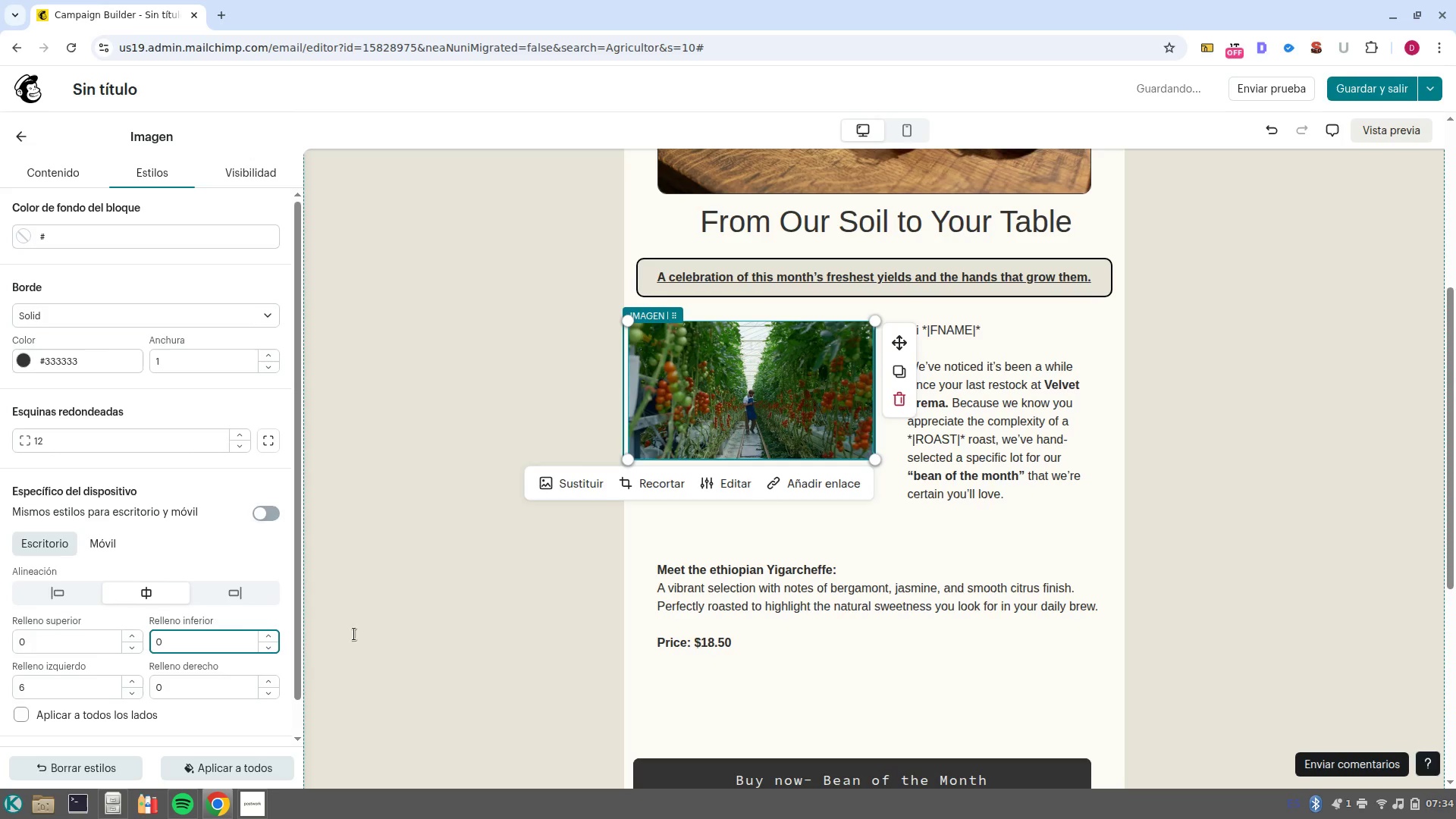 
left_click([98, 690])
 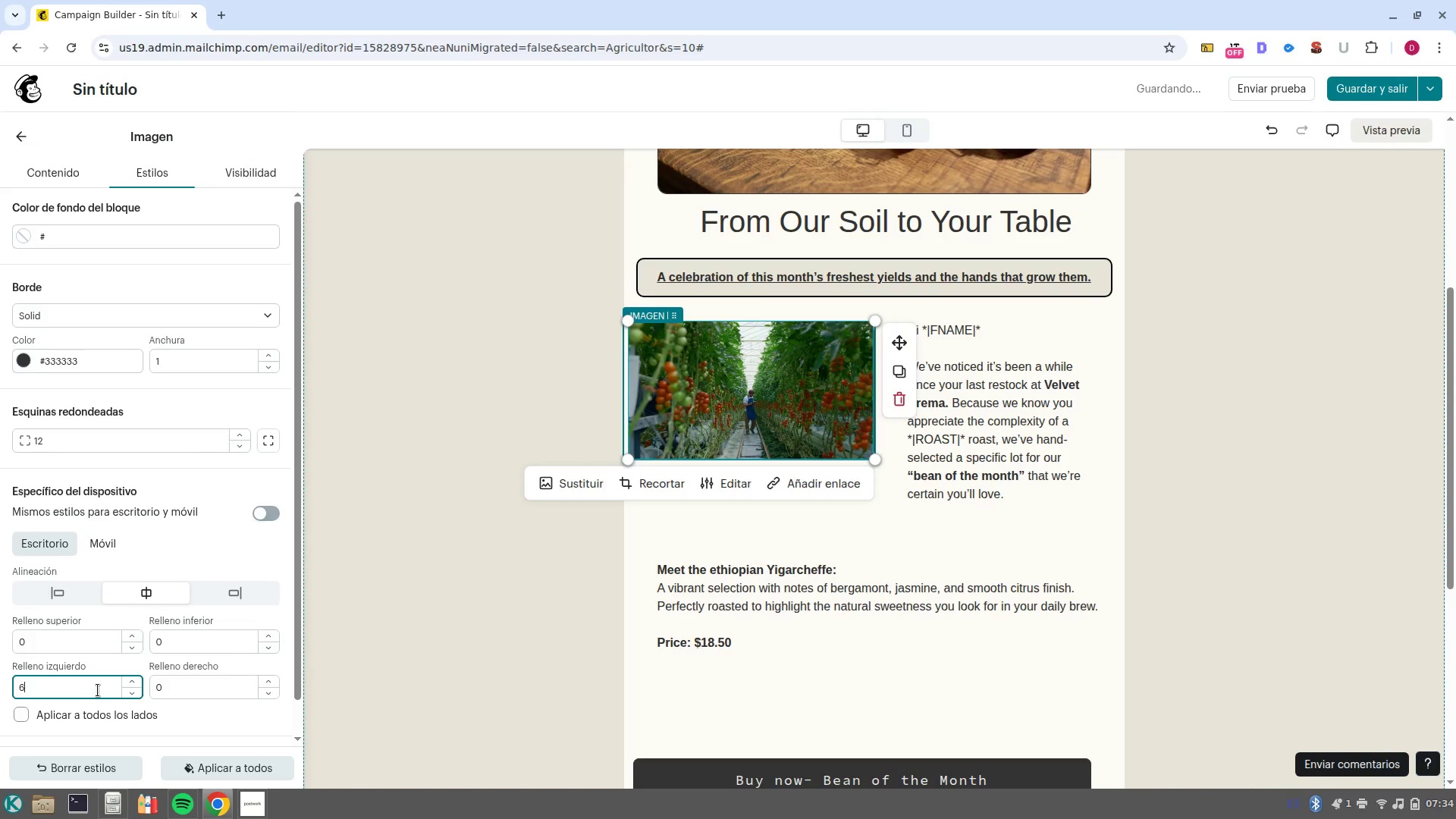 
key(Backspace)
 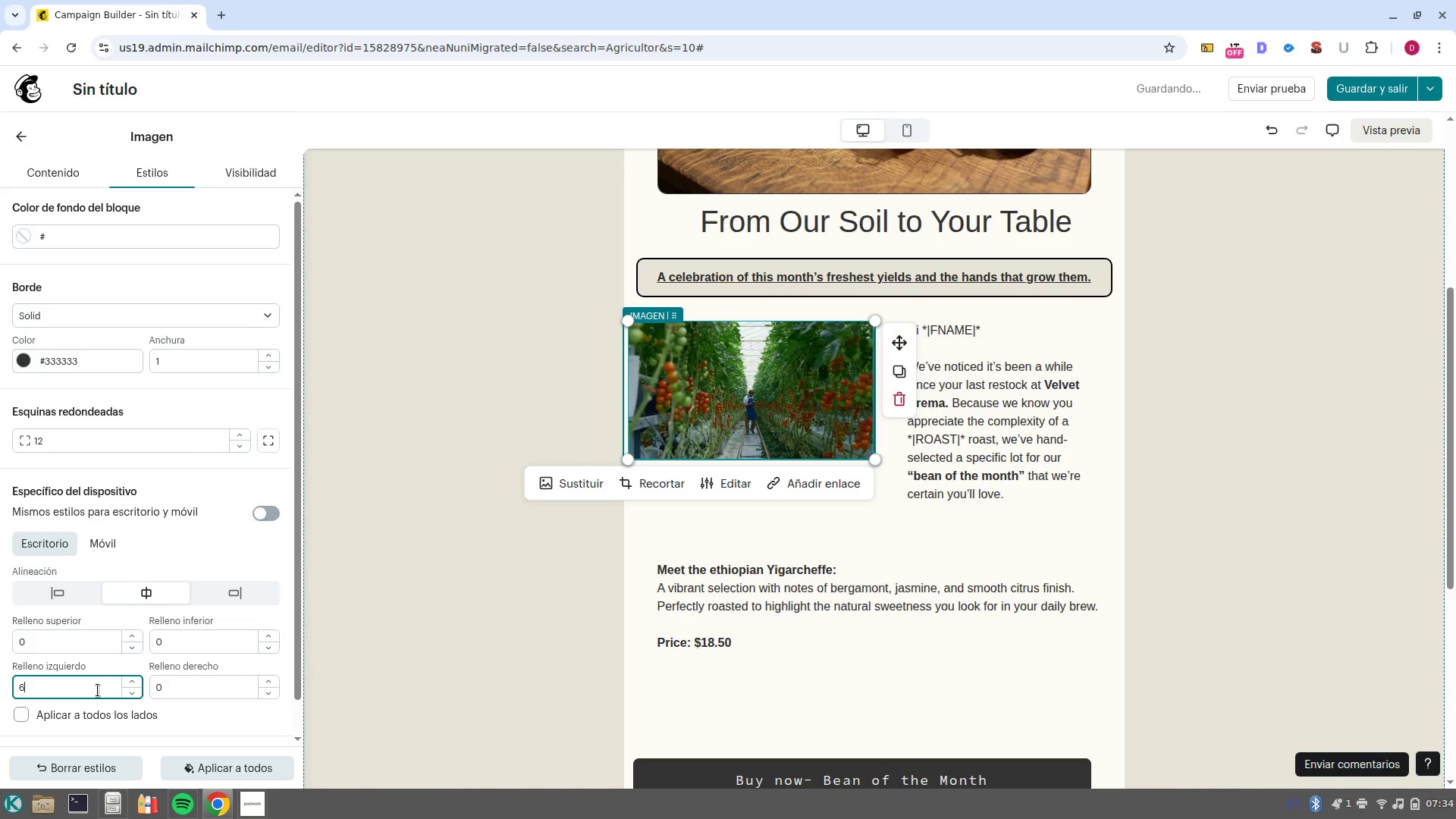 
key(Backspace)
 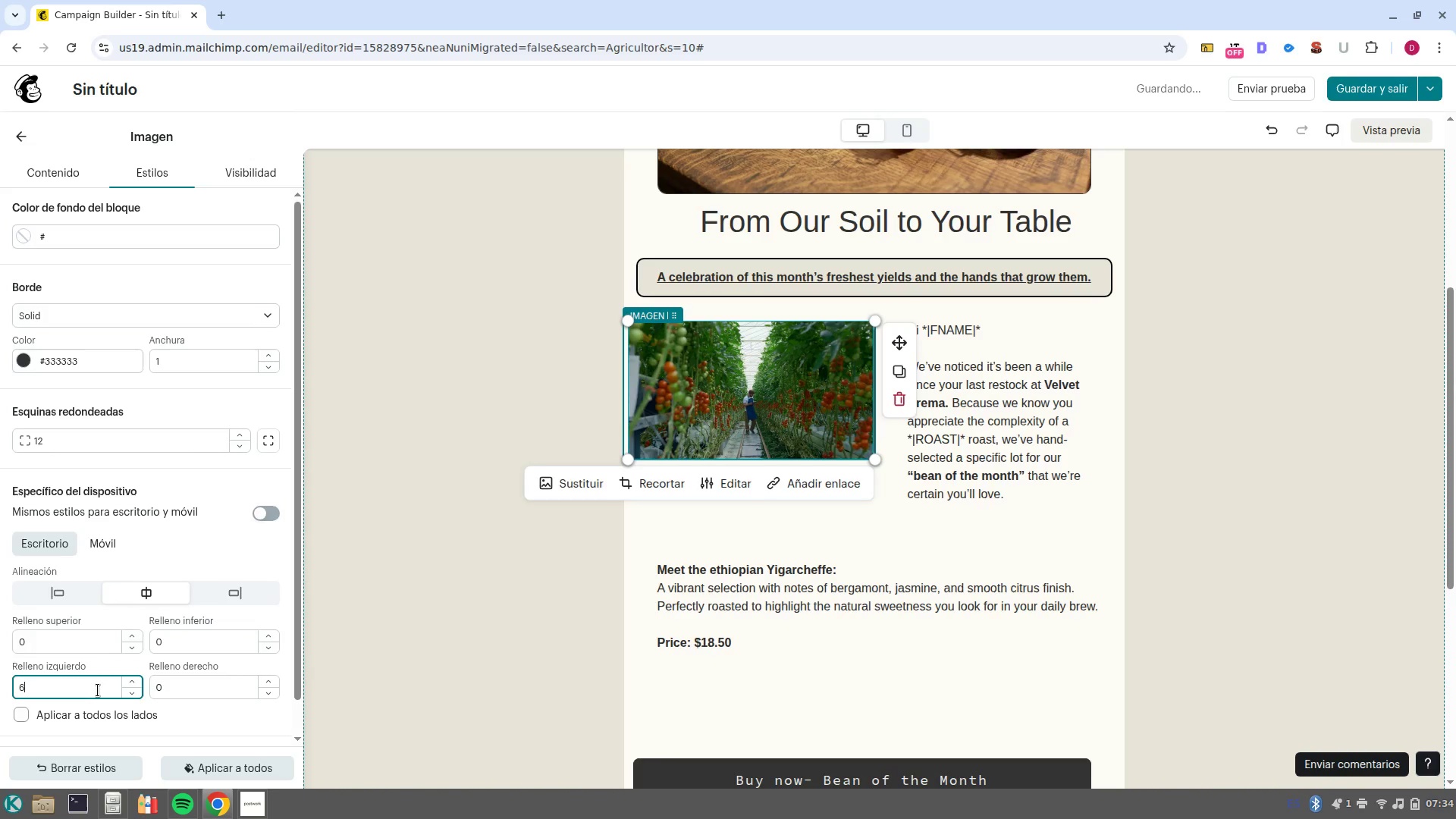 
key(Backspace)
 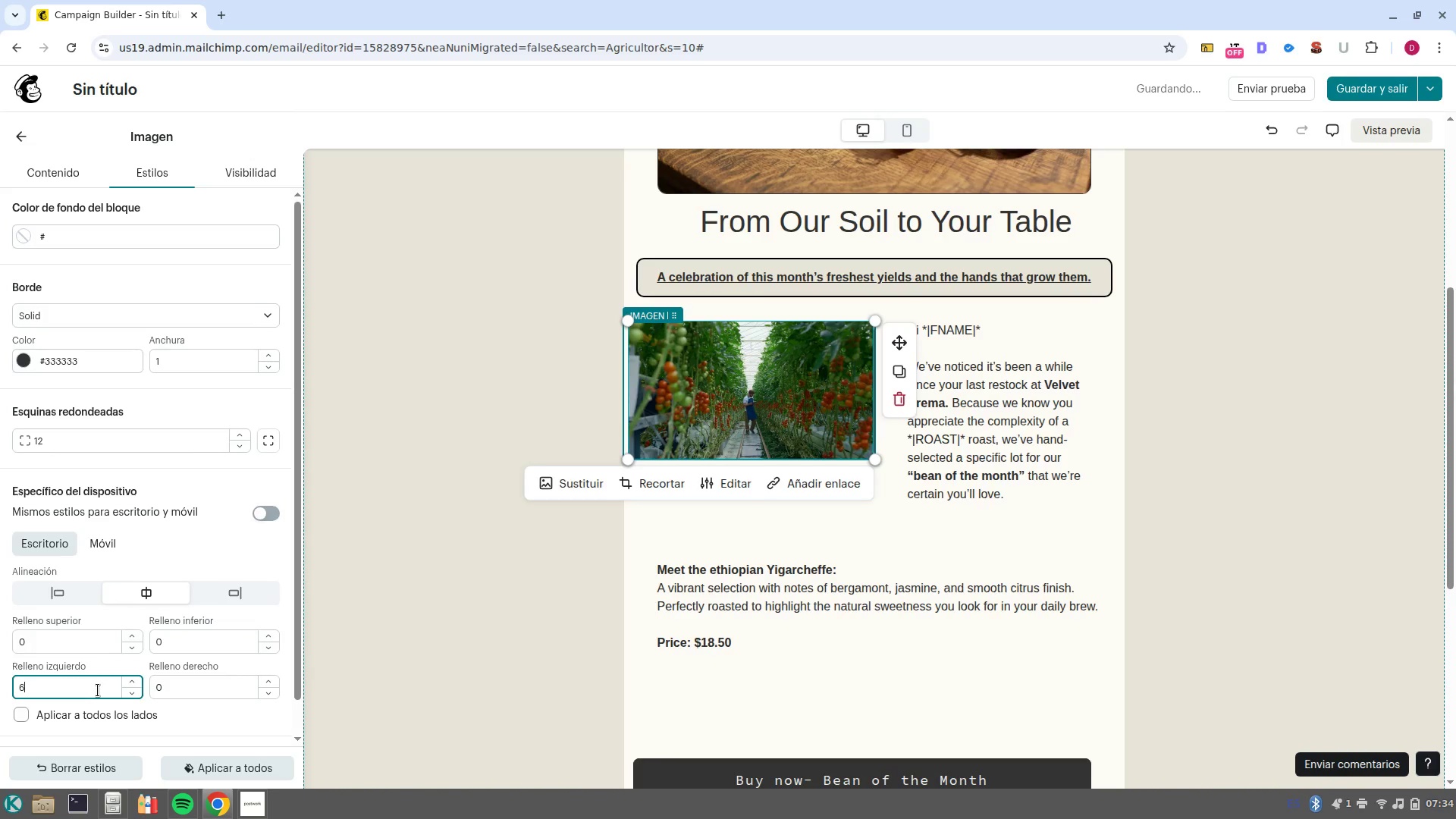 
key(Backspace)
 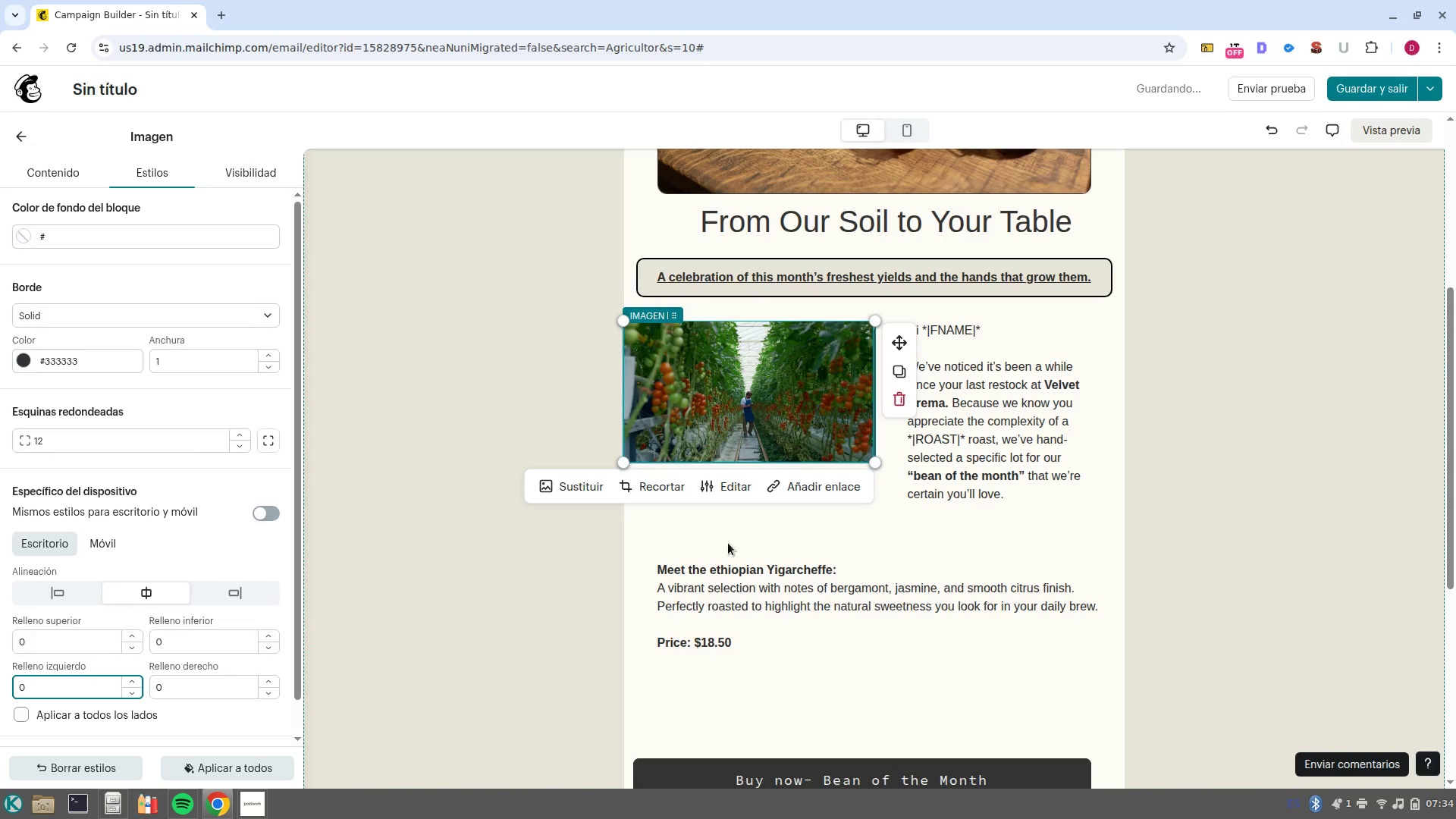 
left_click([831, 550])
 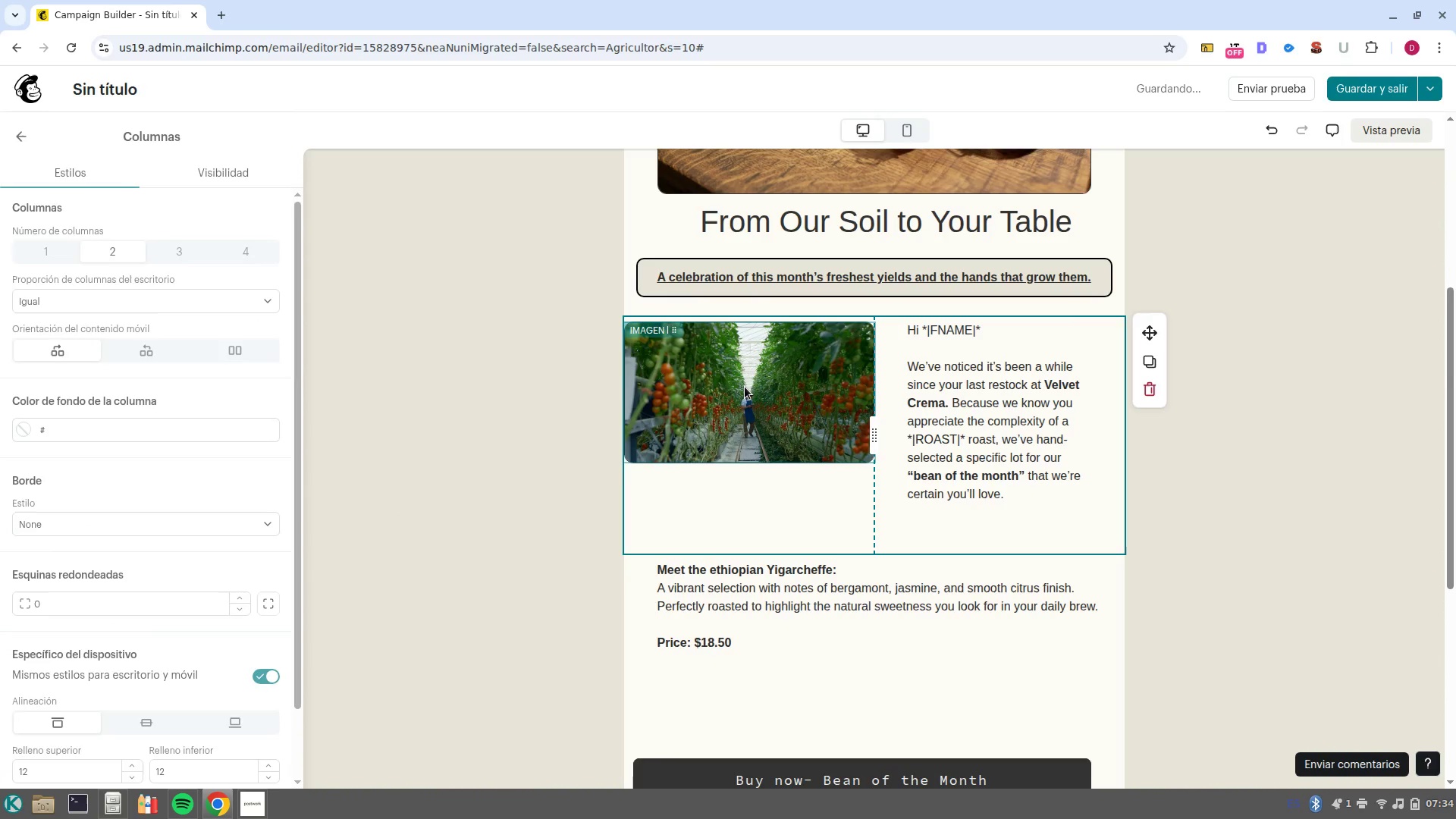 
left_click([745, 389])
 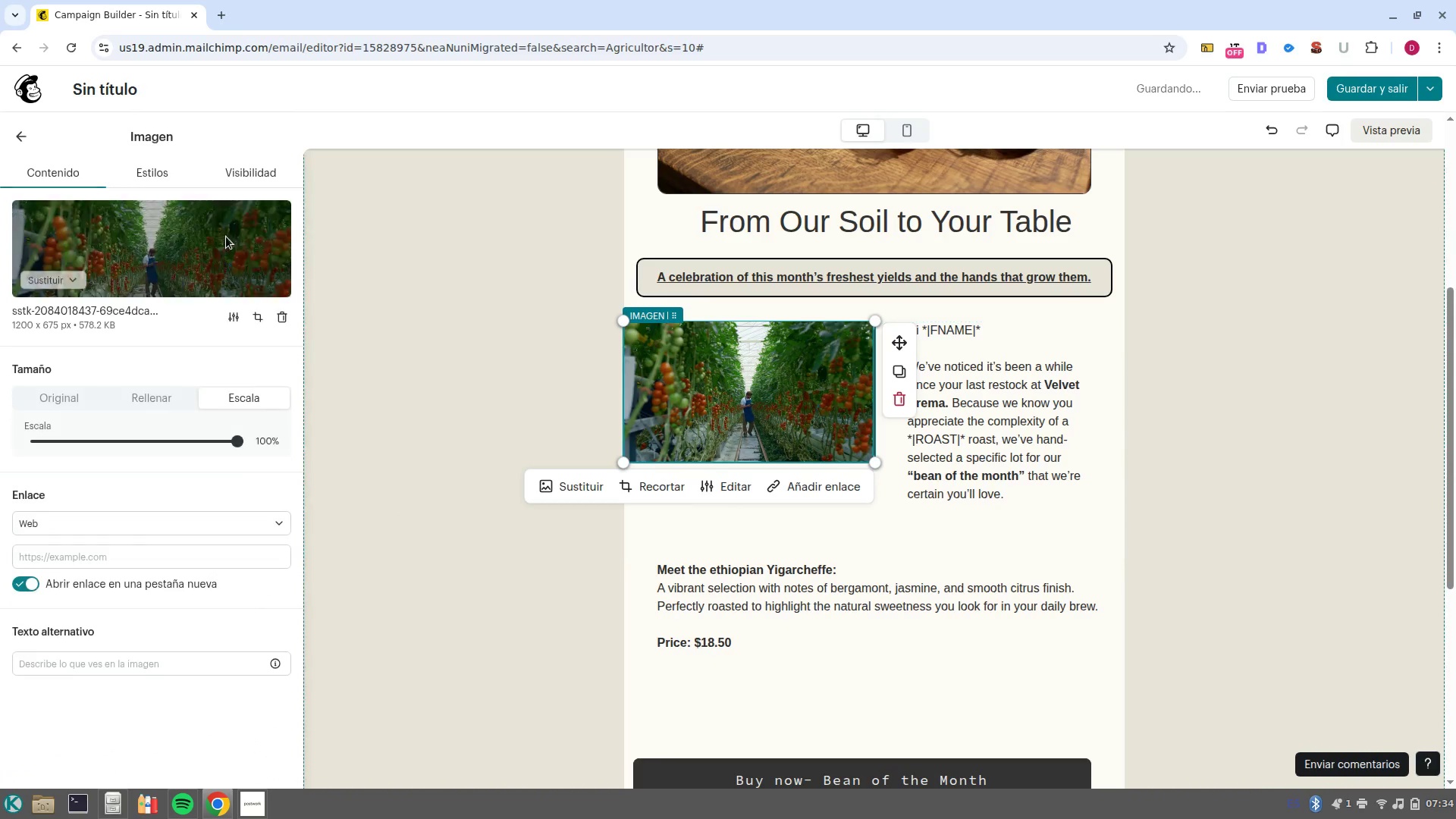 
left_click([143, 170])
 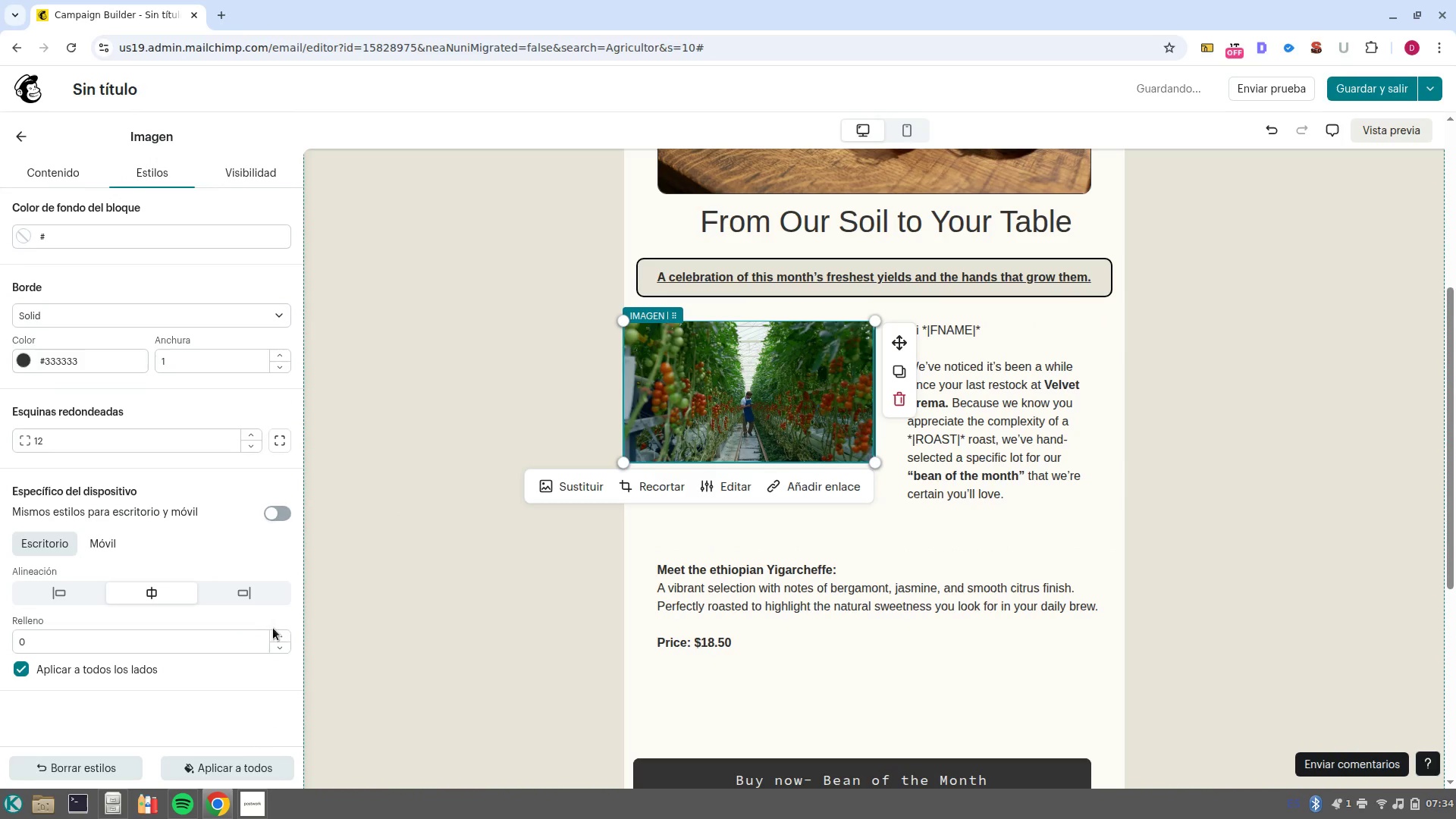 
double_click([277, 638])
 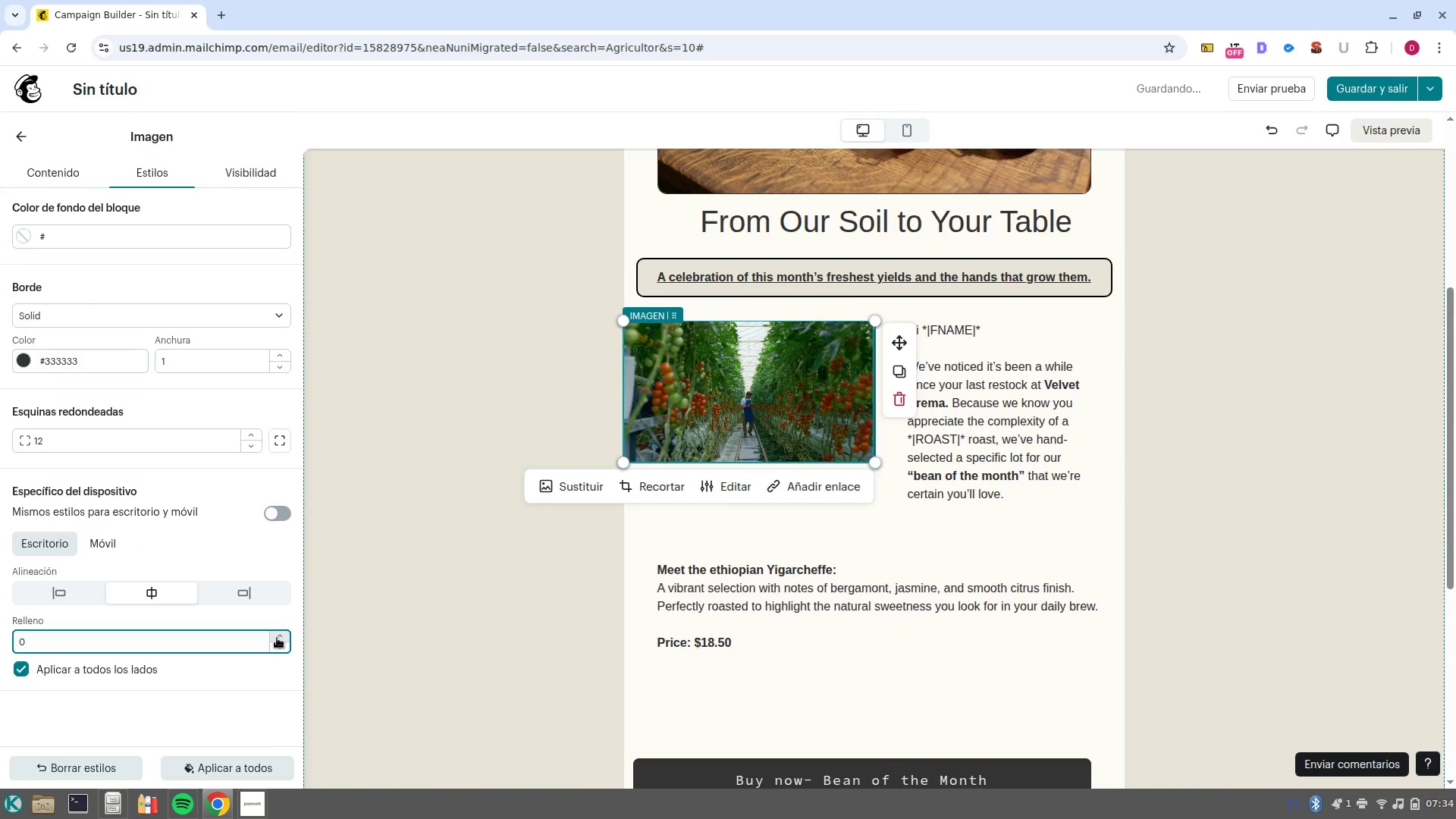 
left_click([277, 638])
 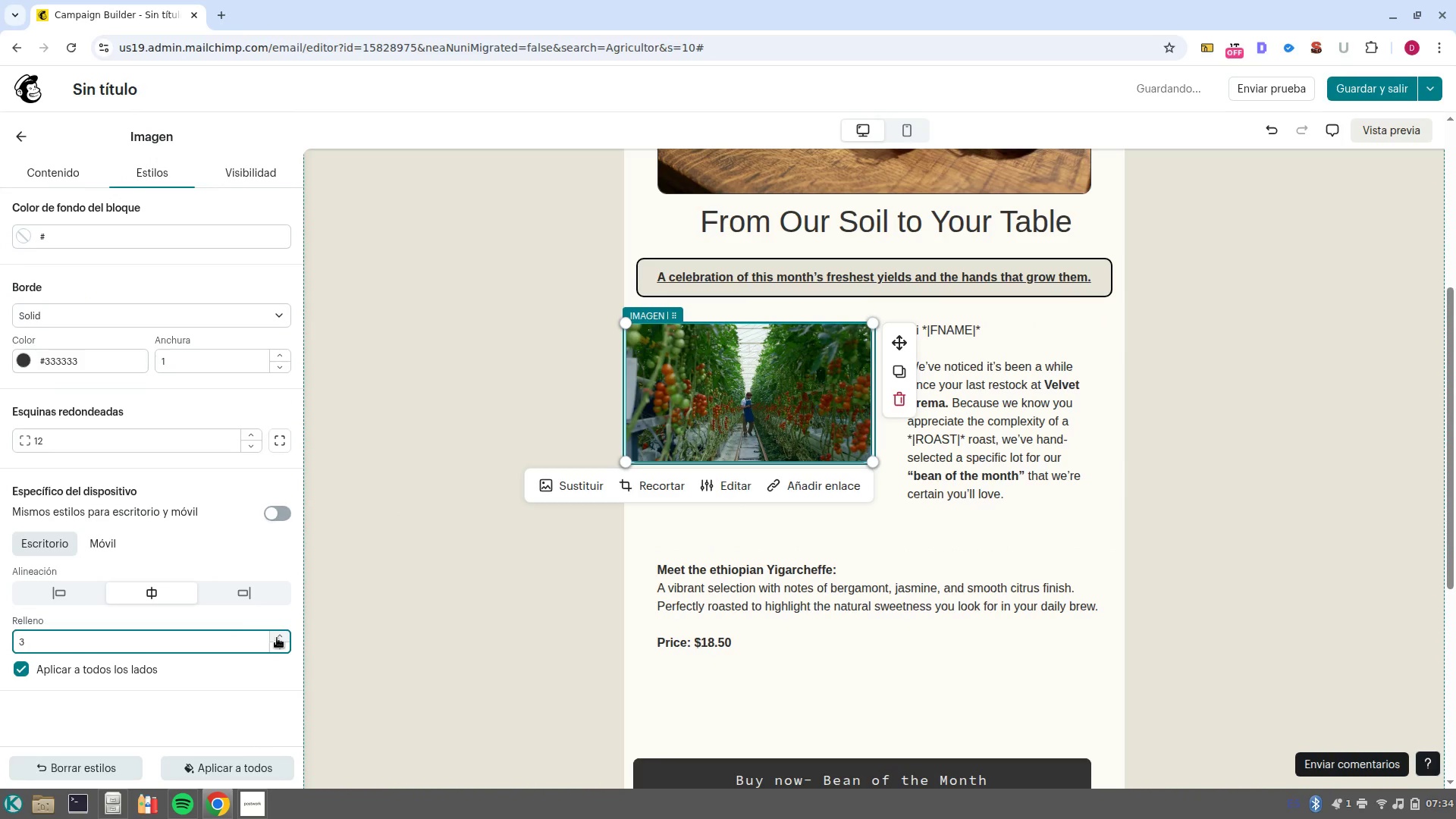 
left_click([277, 638])
 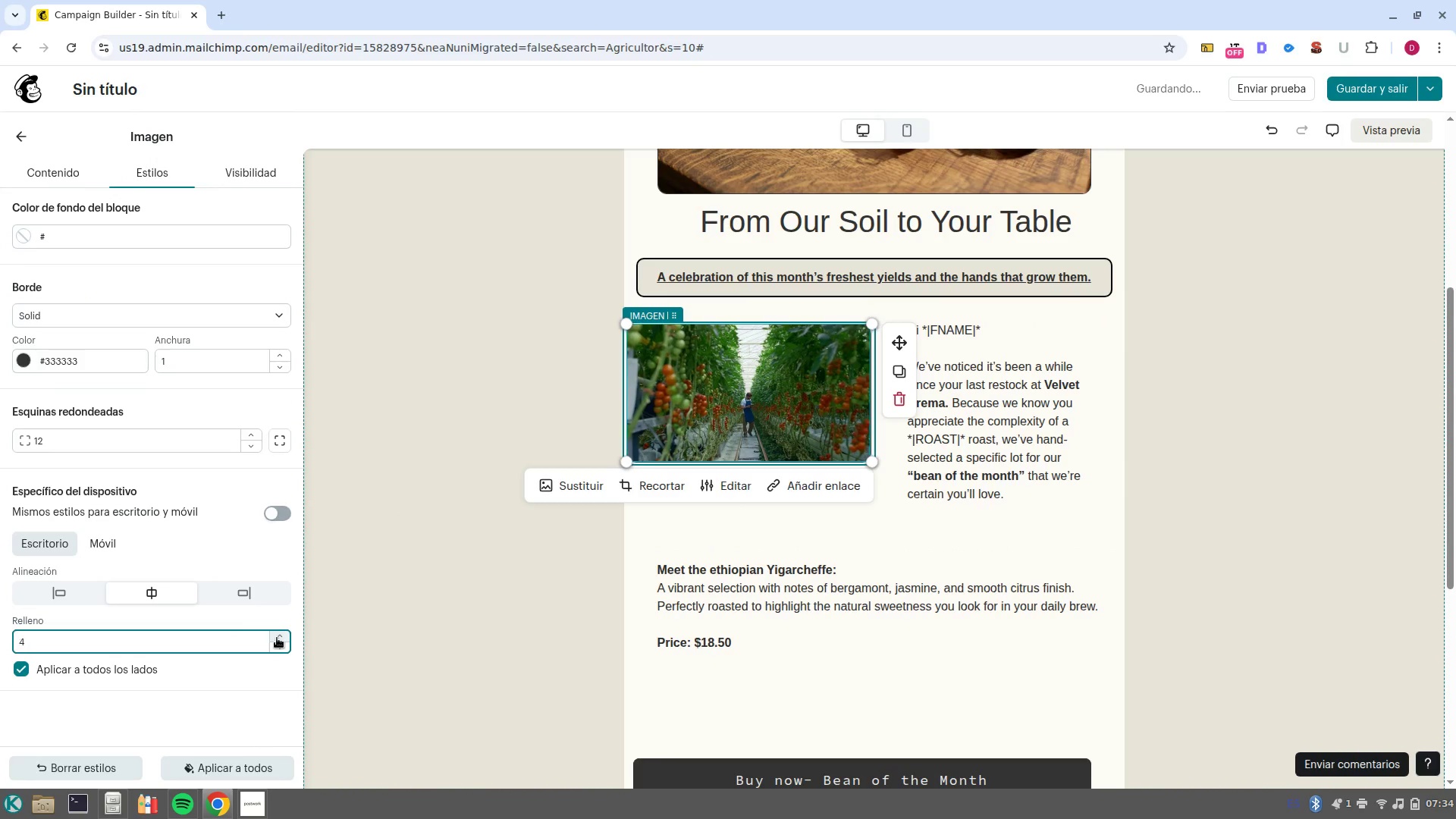 
left_click([277, 638])
 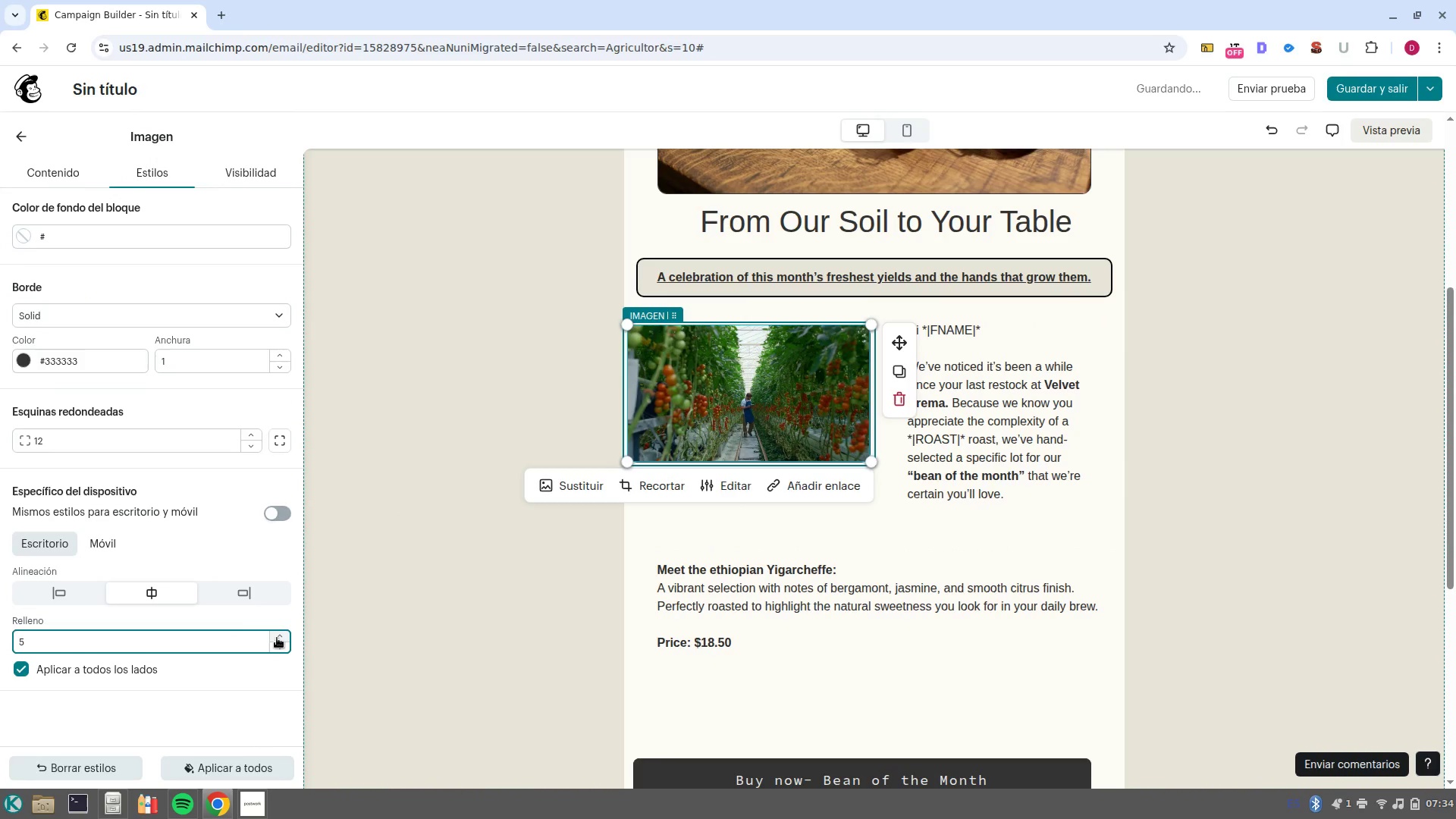 
left_click([277, 638])
 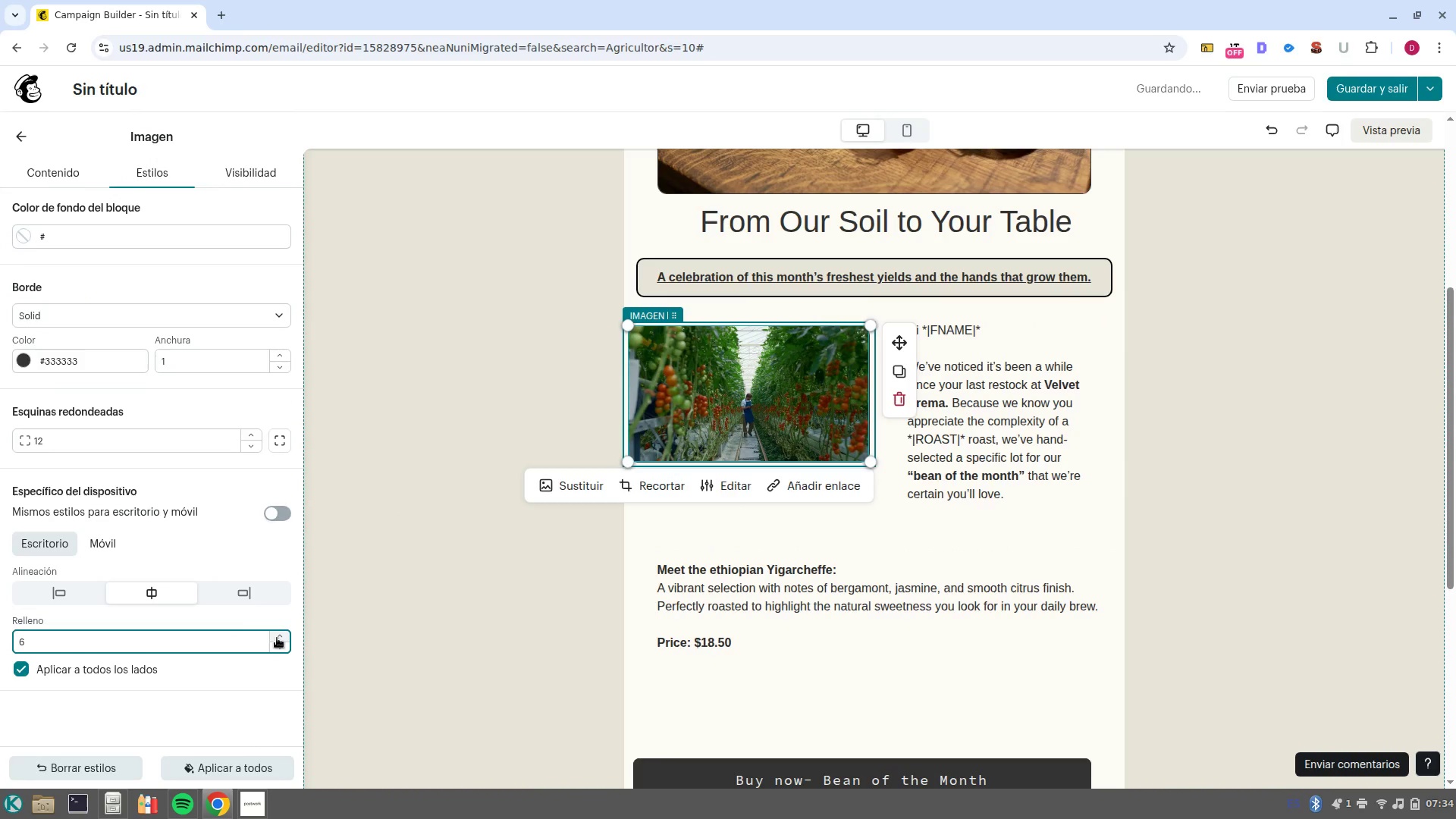 
left_click([277, 638])
 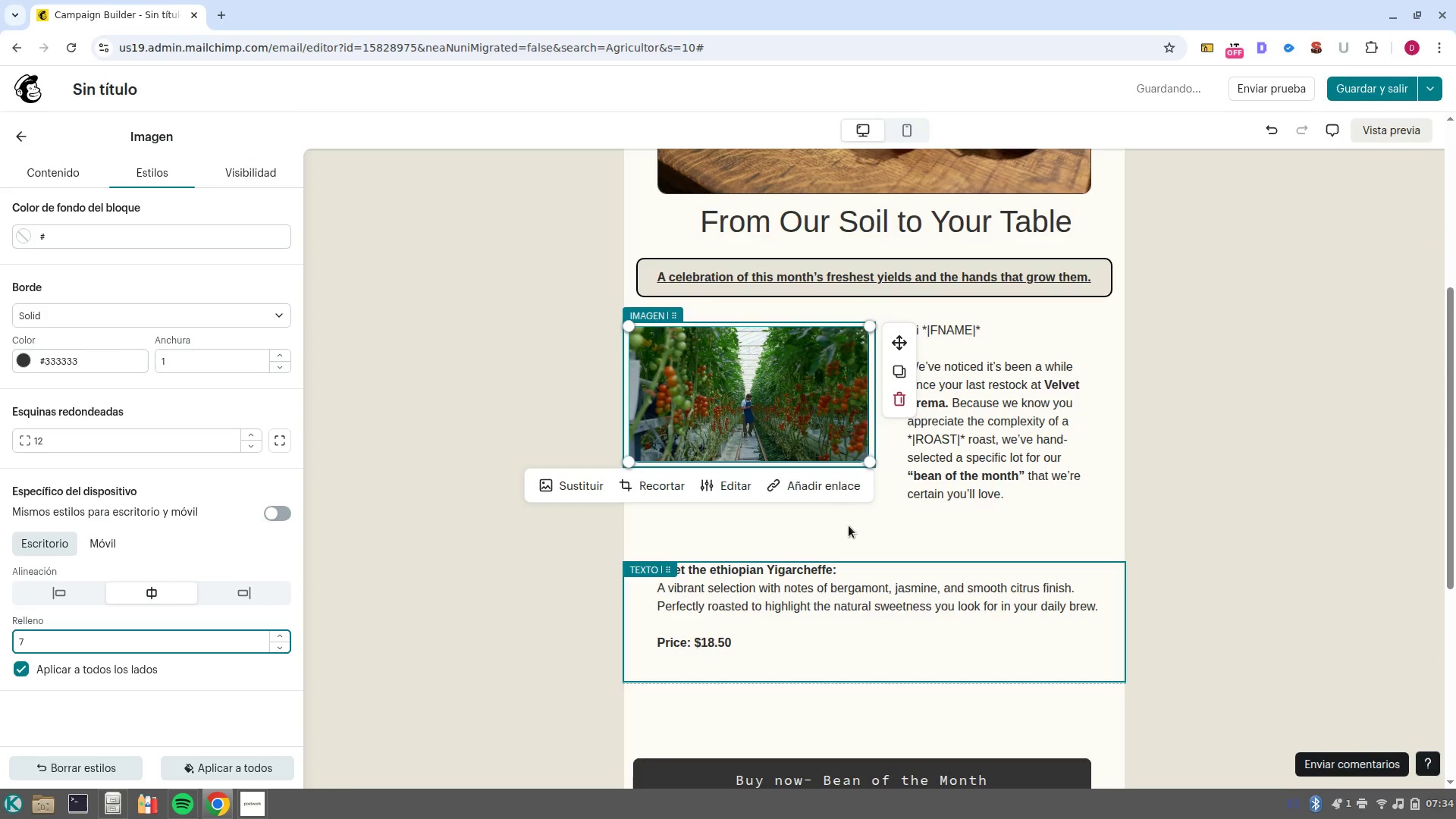 
left_click([843, 504])
 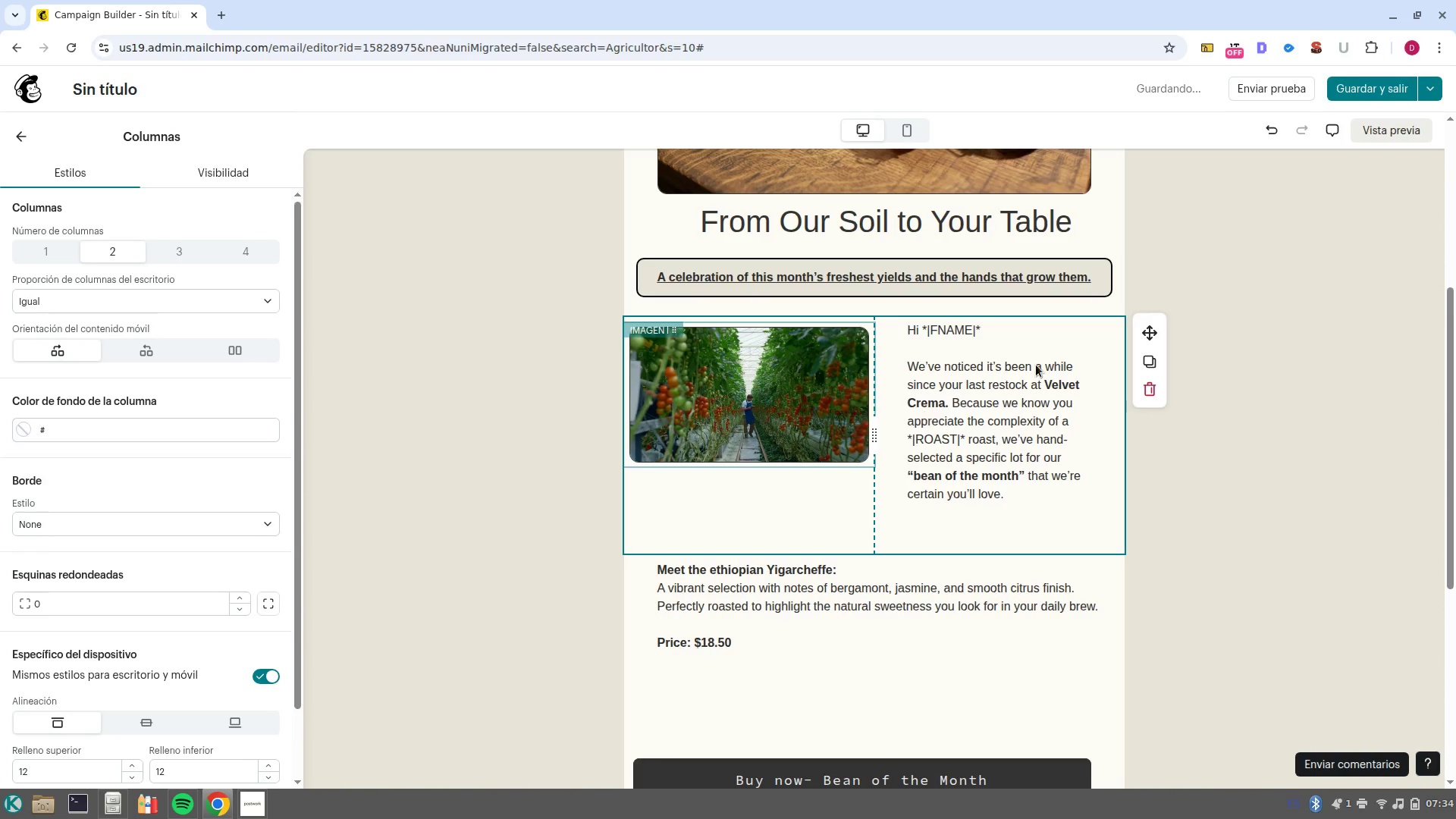 
left_click([1027, 389])
 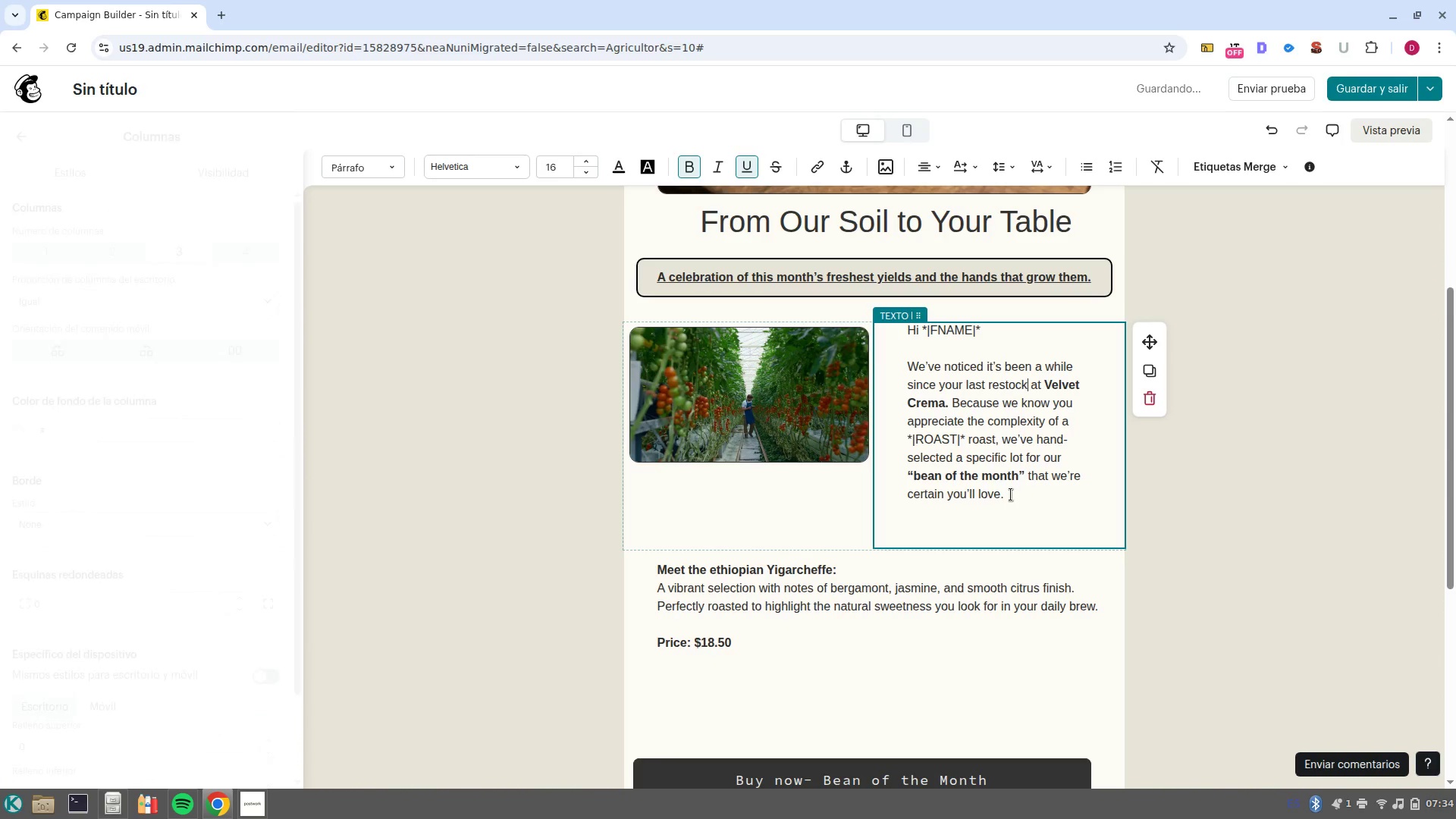 
left_click_drag(start_coordinate=[1011, 494], to_coordinate=[908, 334])
 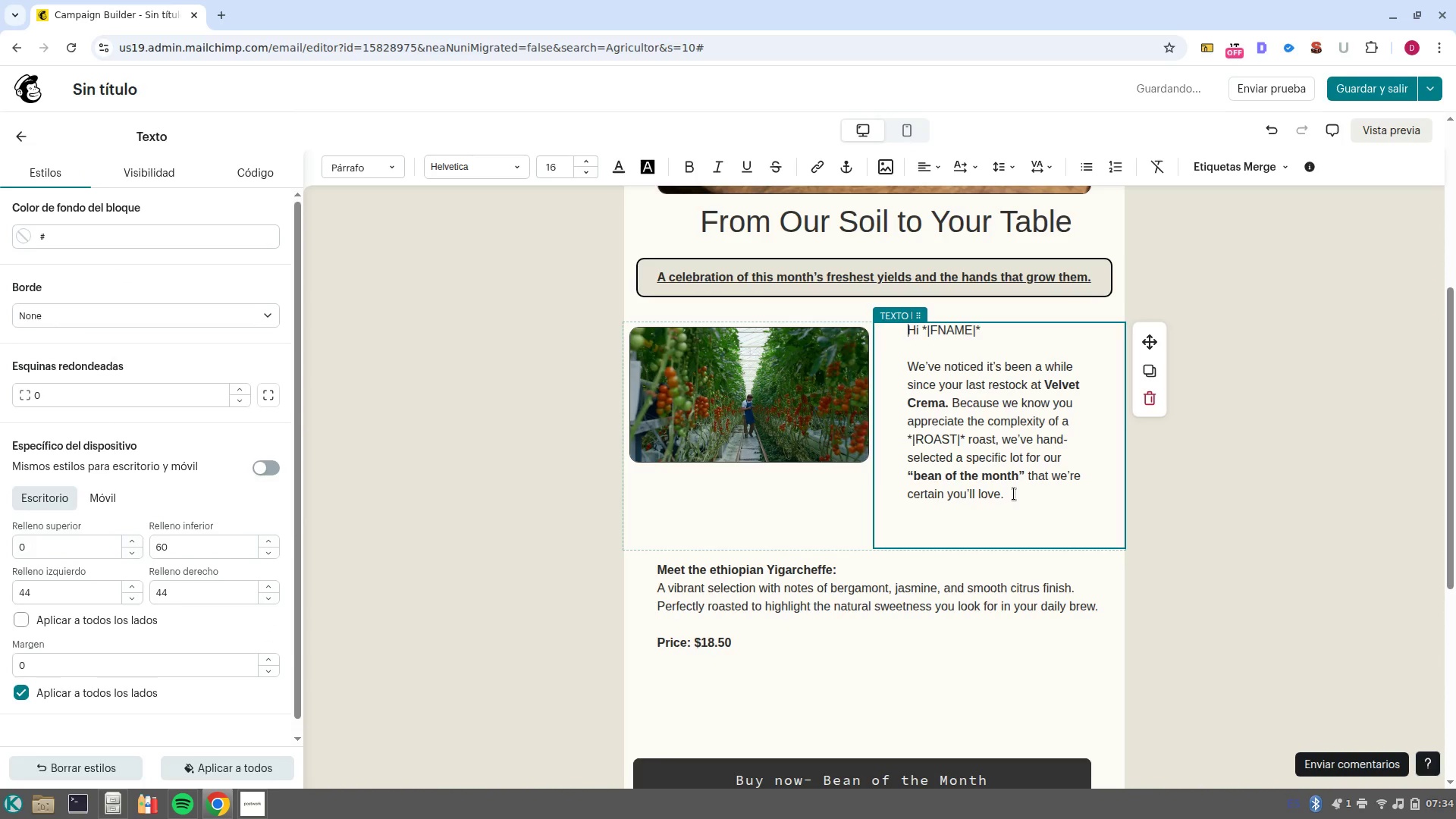 
left_click_drag(start_coordinate=[1014, 494], to_coordinate=[899, 333])
 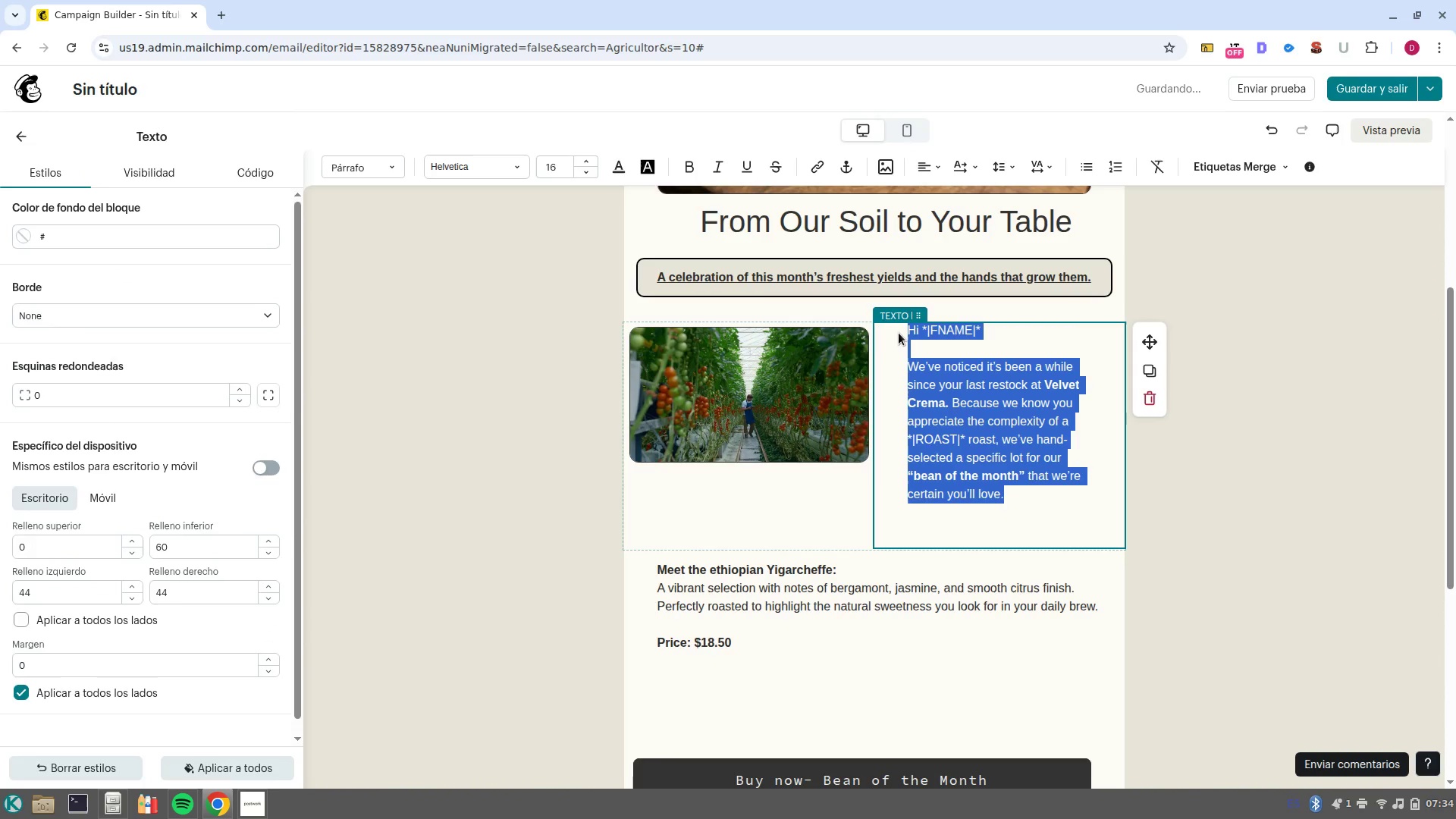 
key(BracketRight)
 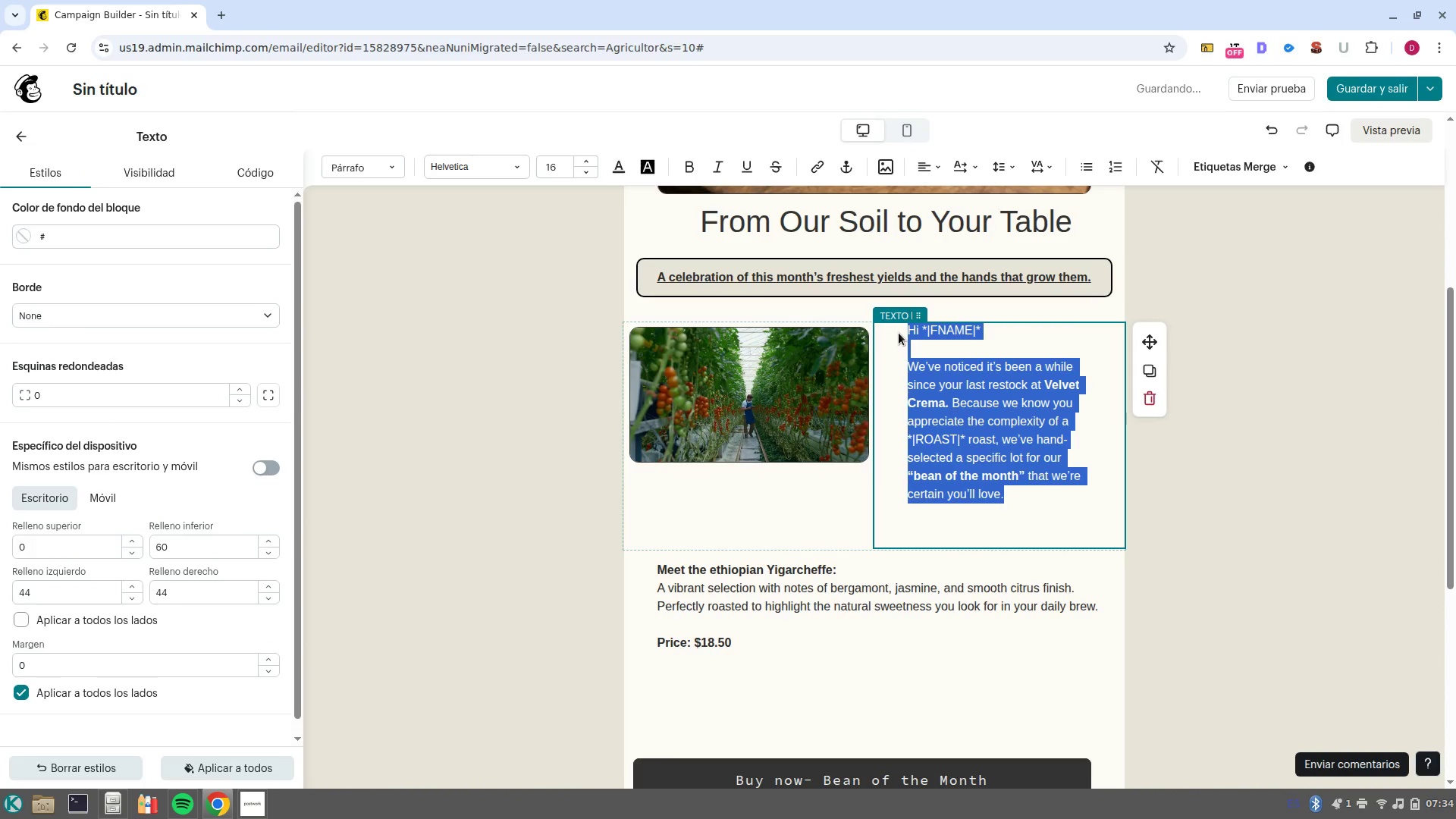 
key(Backspace)
 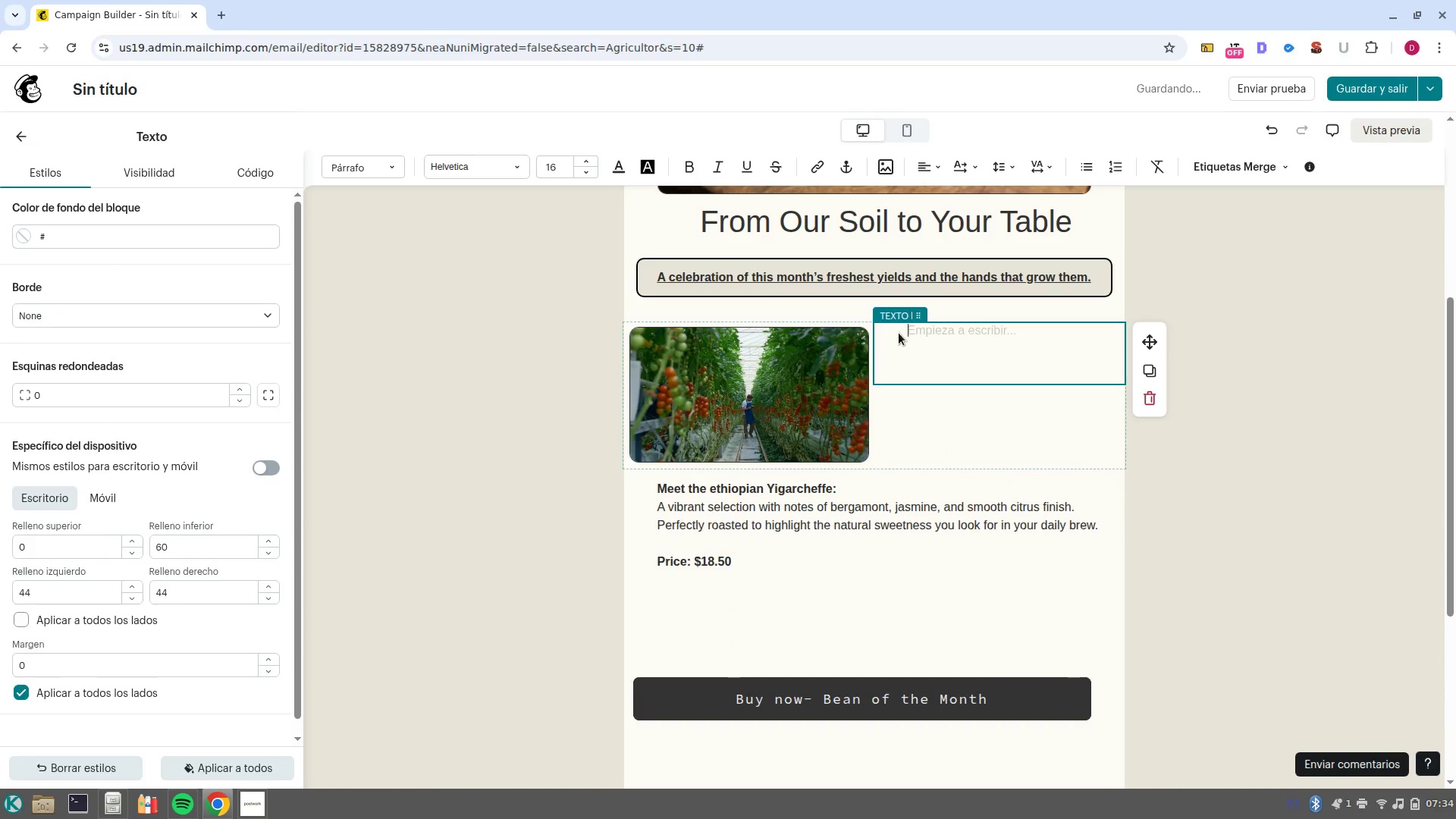 
hold_key(key=ShiftLeft, duration=0.56)
 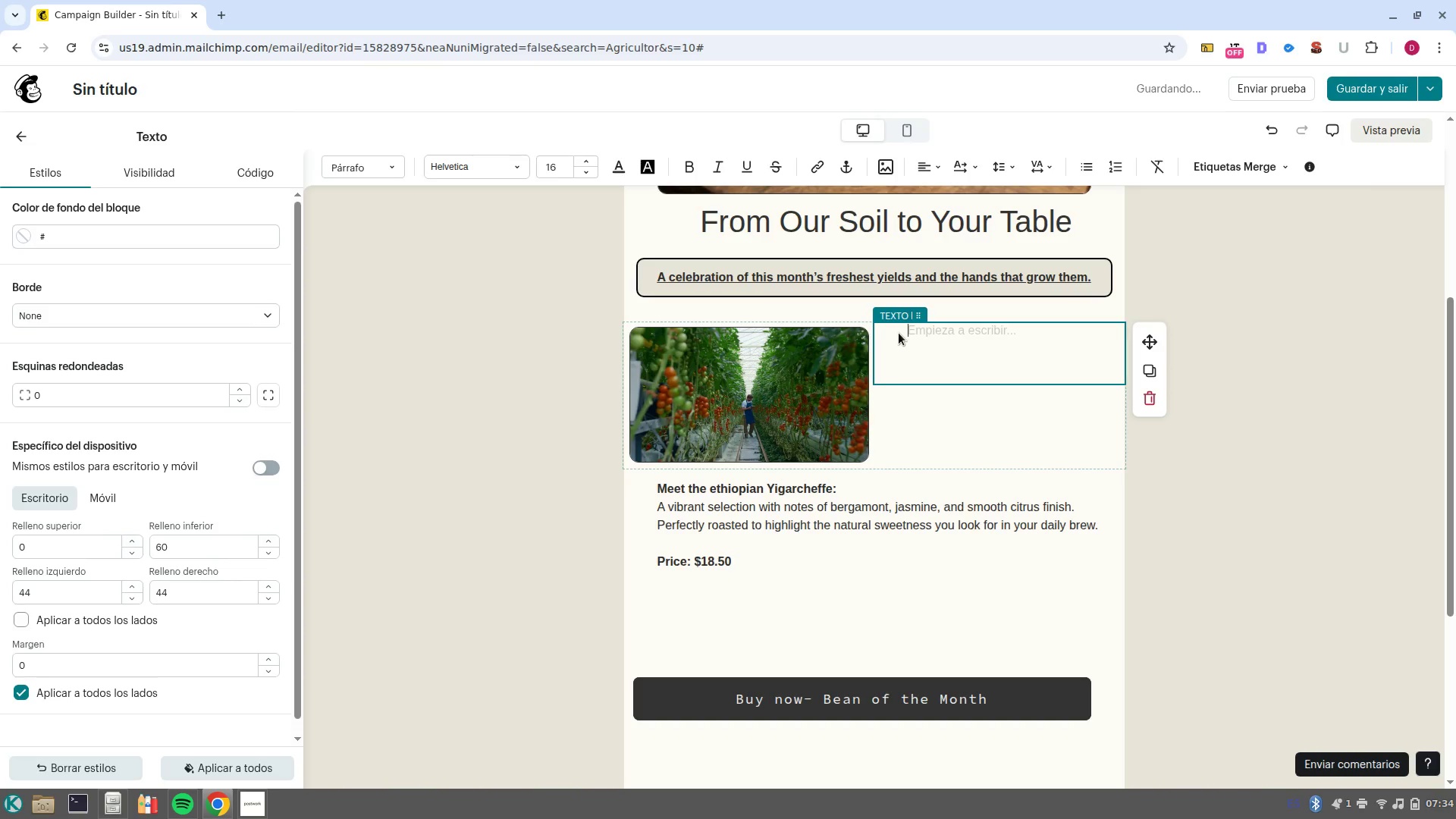 
hold_key(key=ShiftLeft, duration=0.38)
 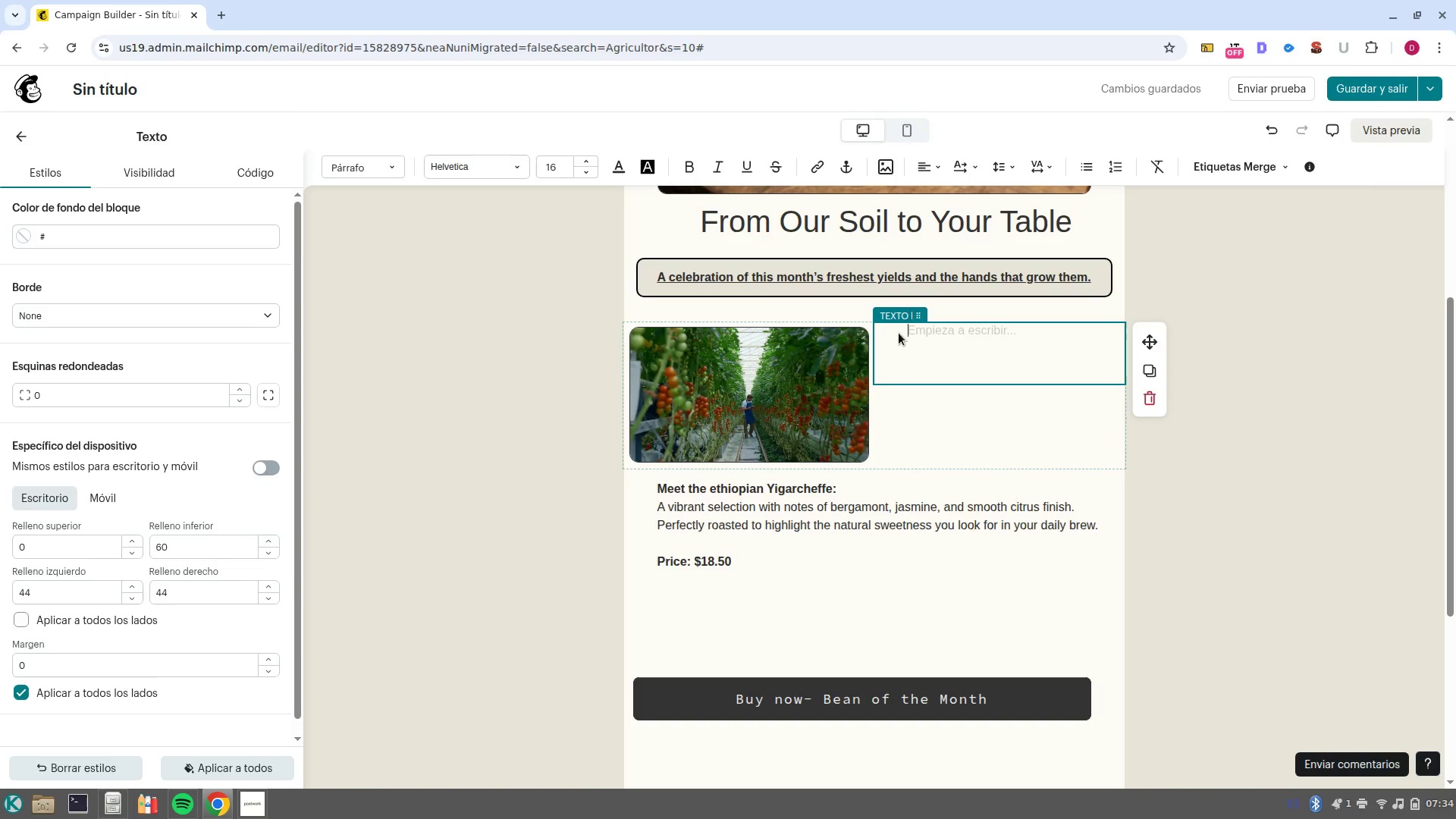 
key(Control+B)
 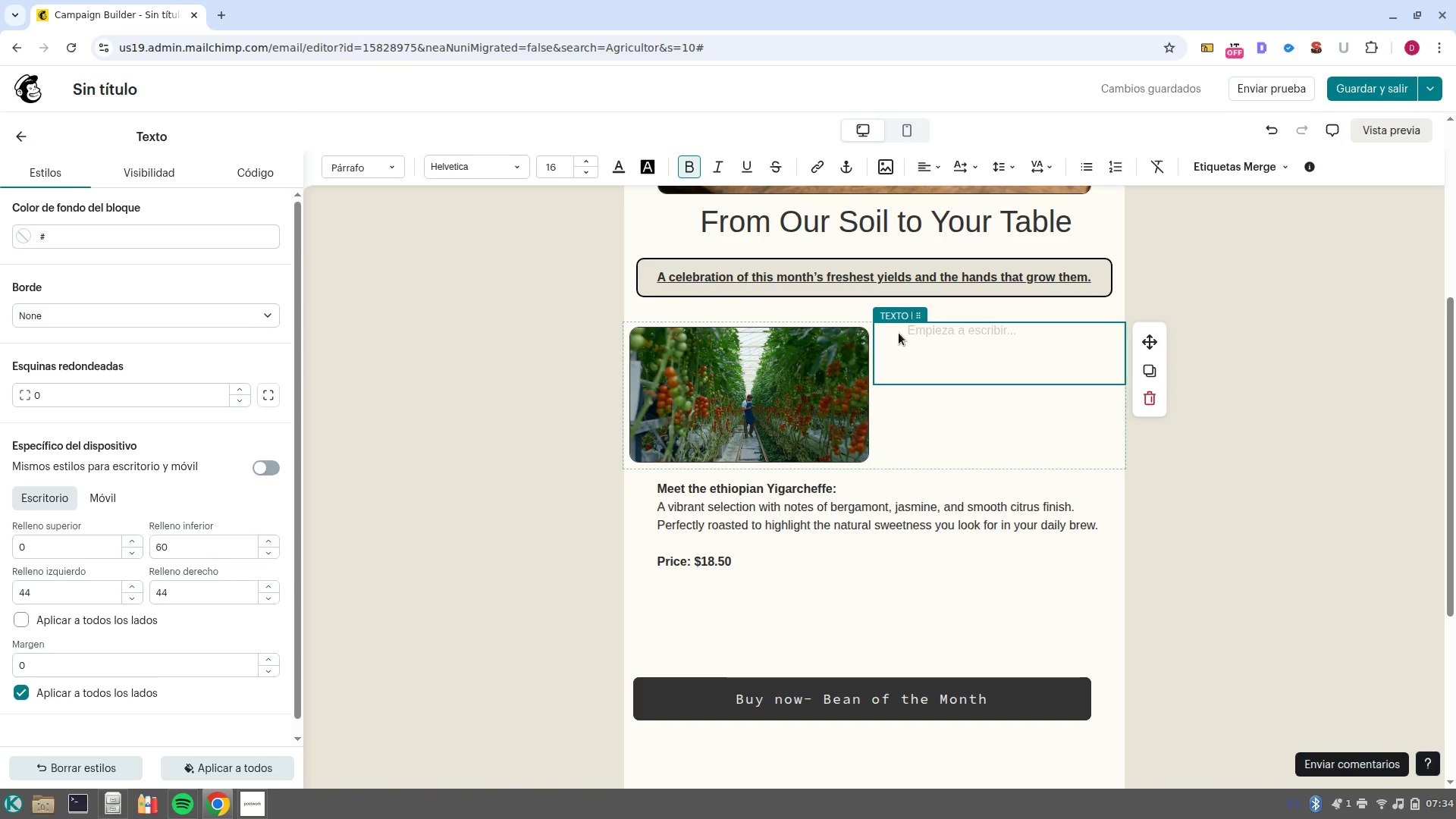 
type(Meet our partner )
key(Backspace)
type(> Samuel Hart)
 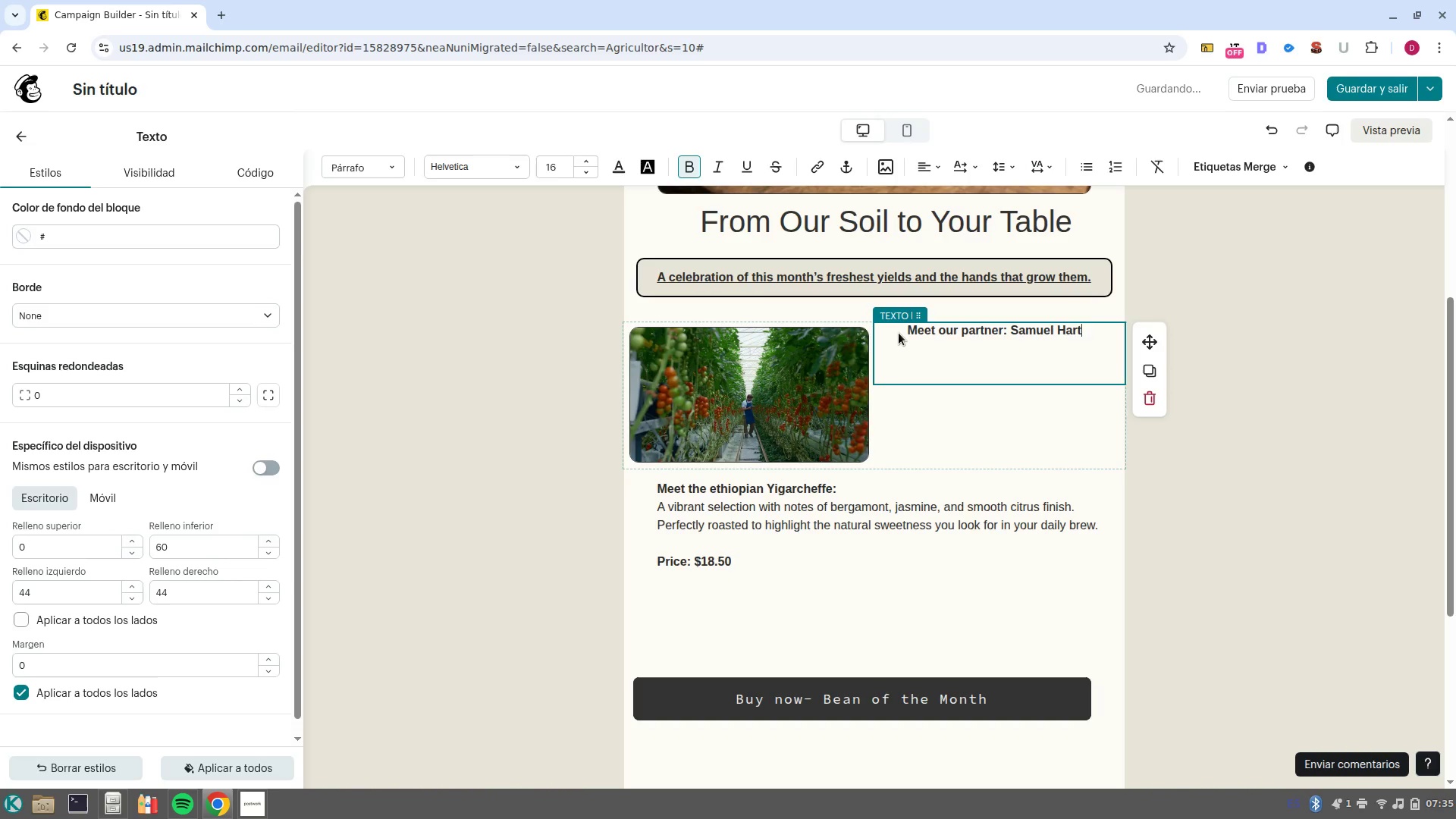 
key(Control+Period)
 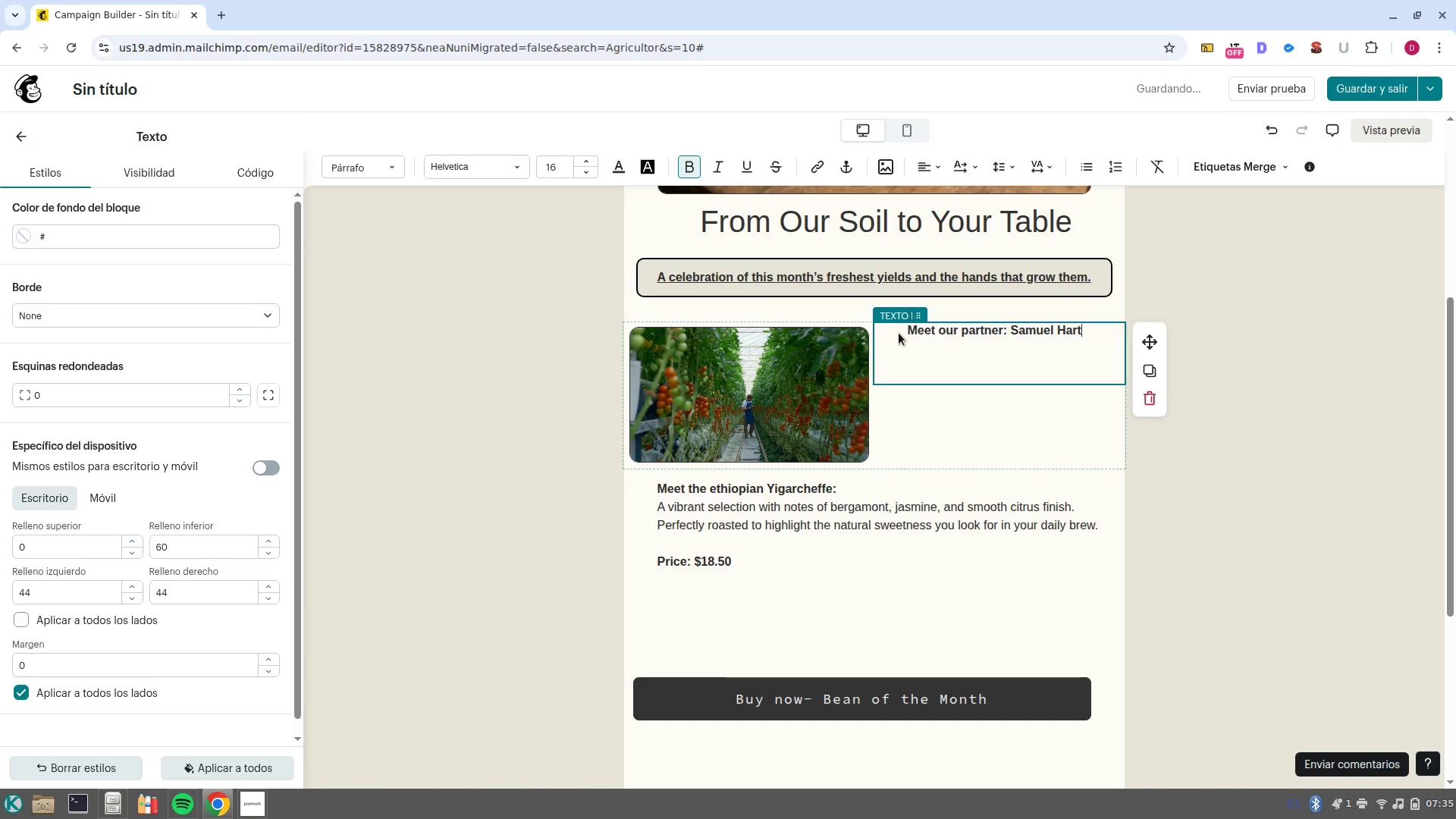 
key(Shift+B)
 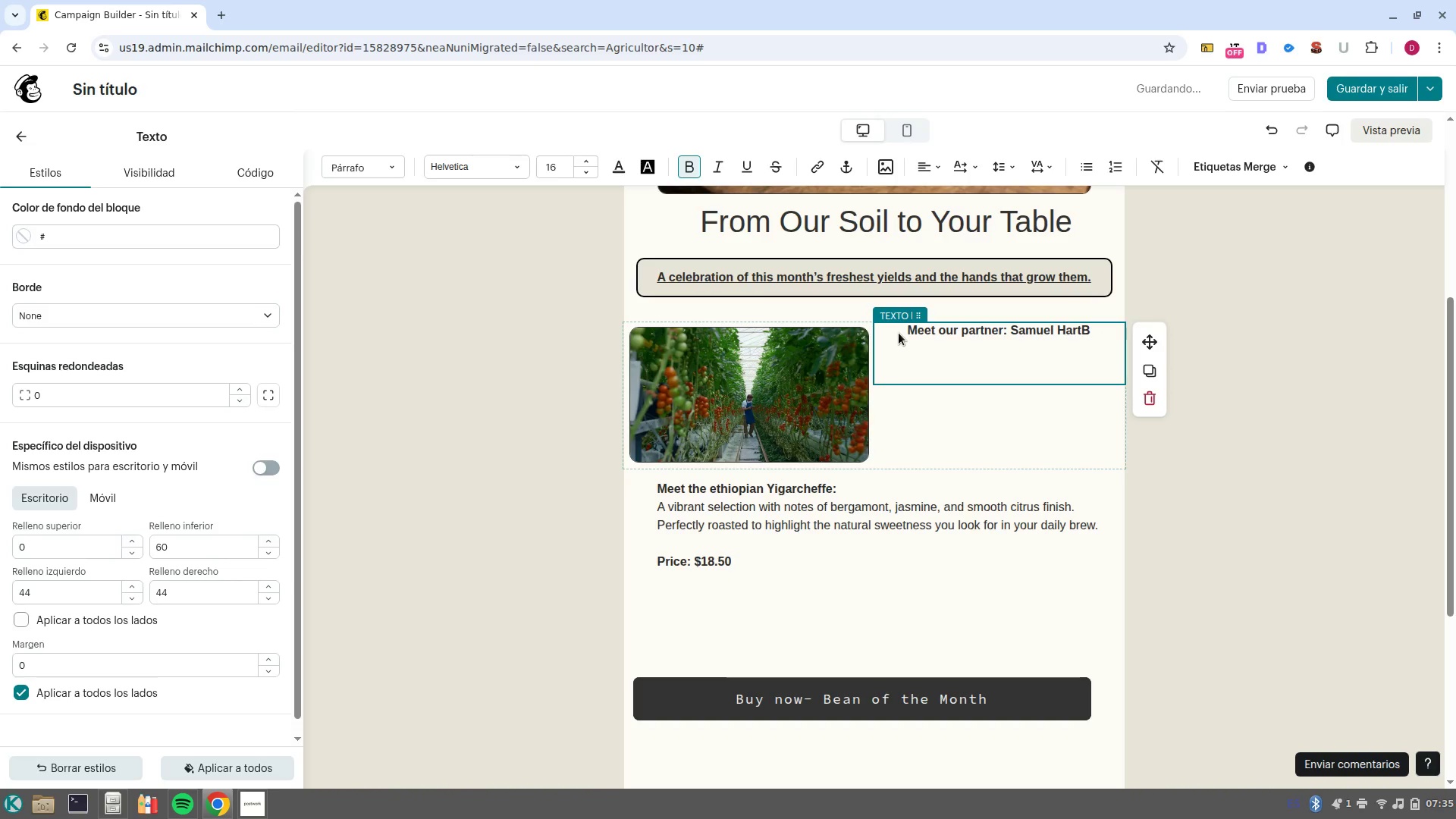 
key(Backspace)
 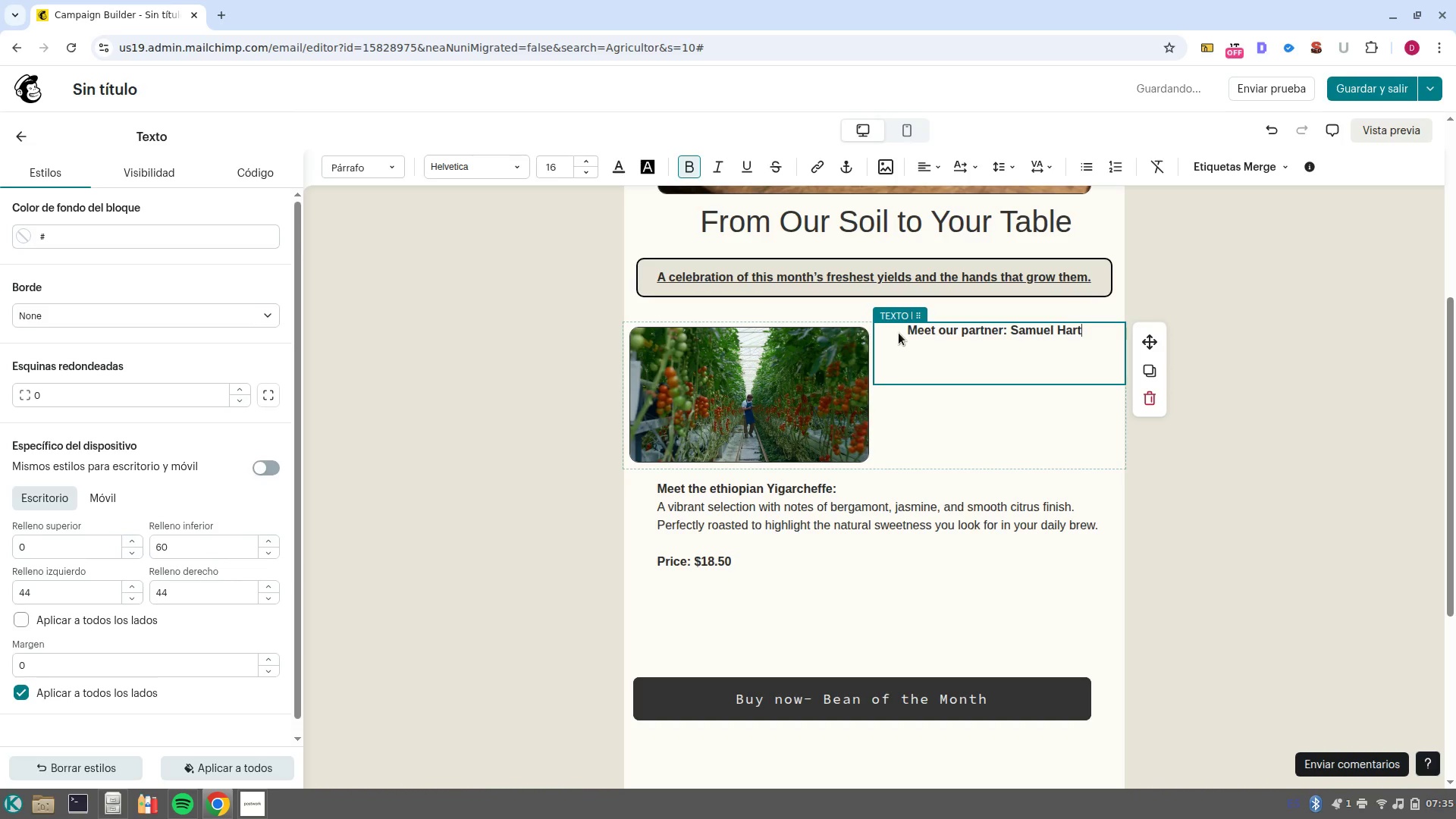 
key(Shift+Period)
 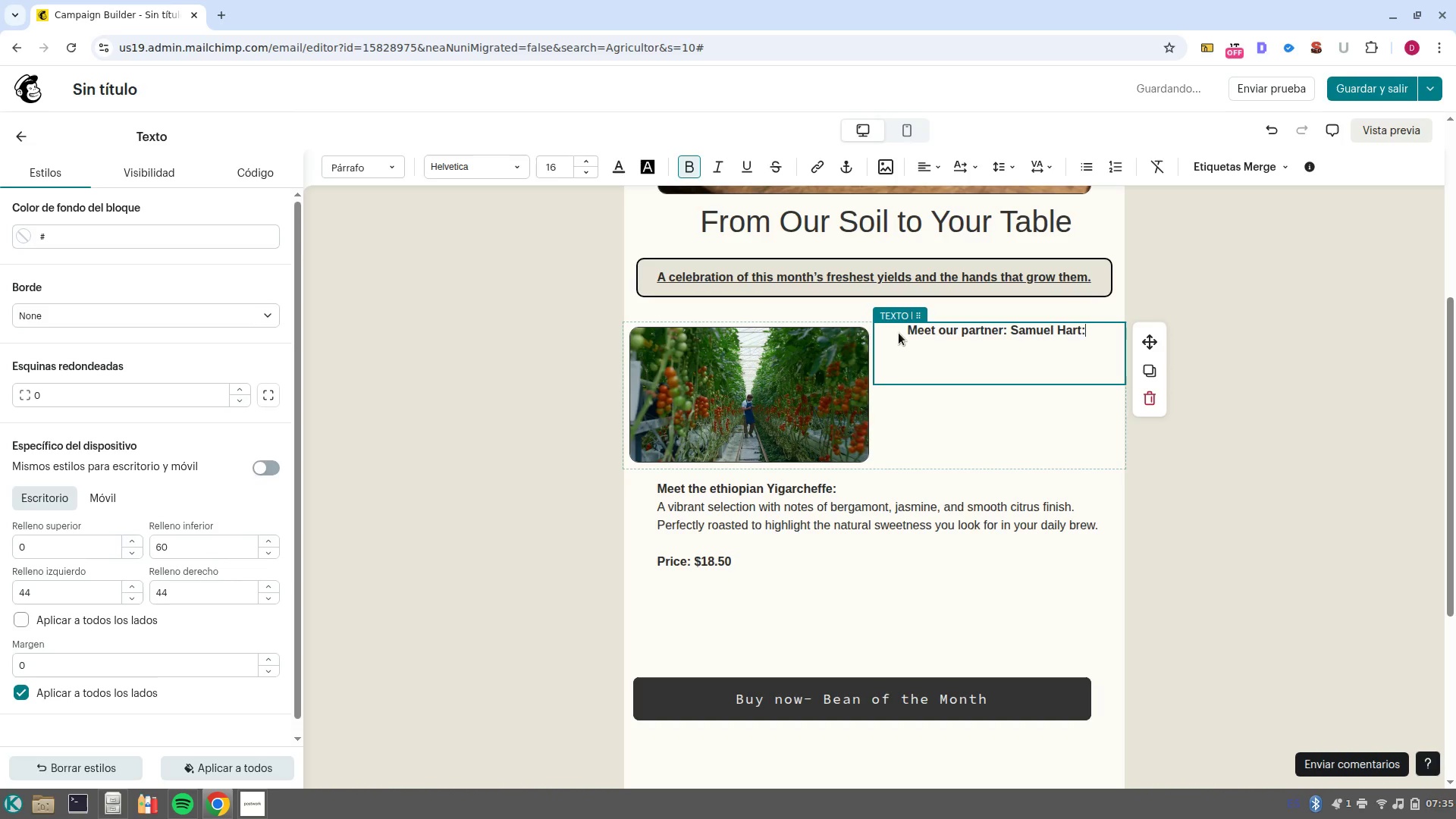 
key(Space)
 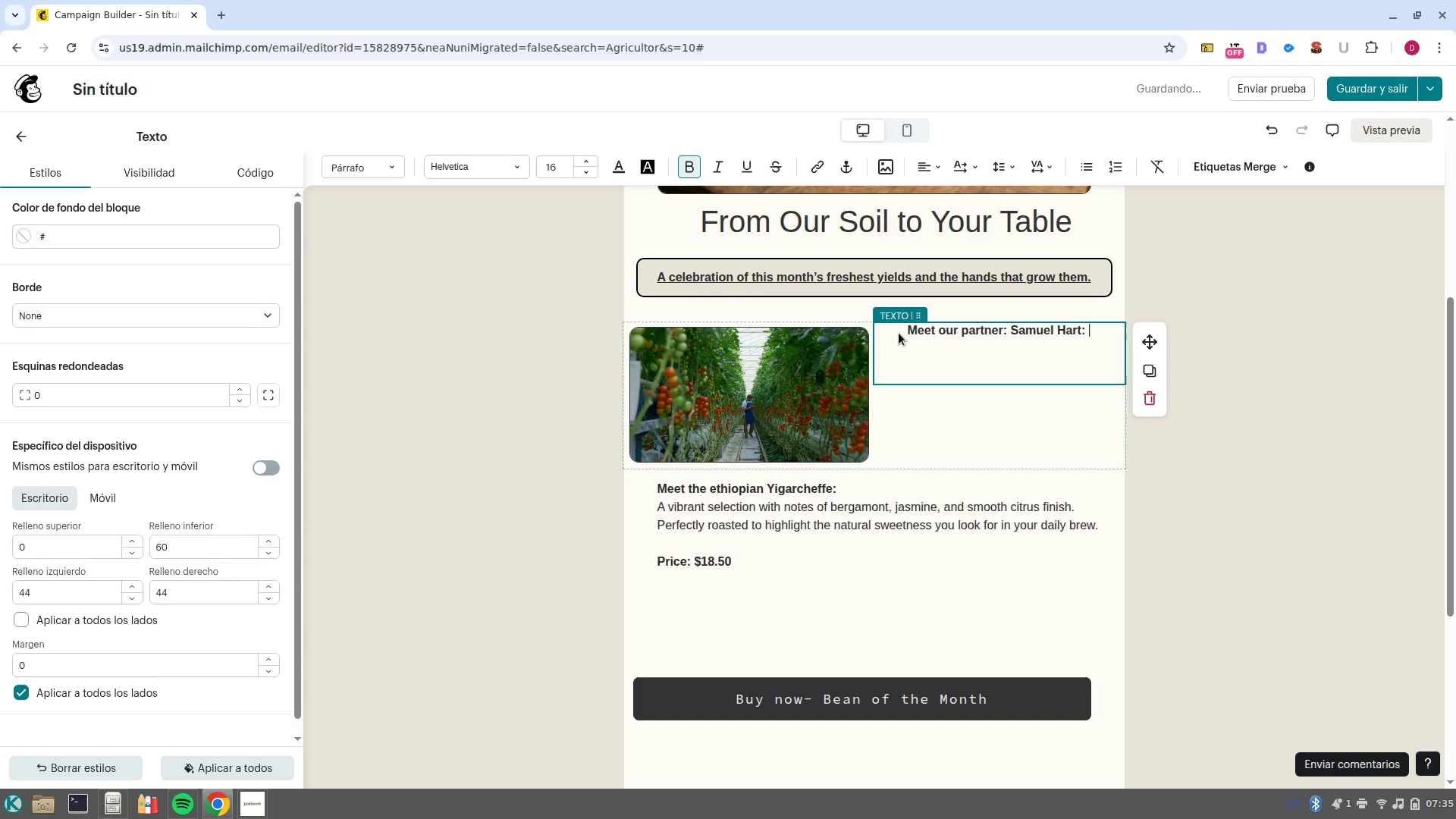 
key(Control+ControlLeft)
 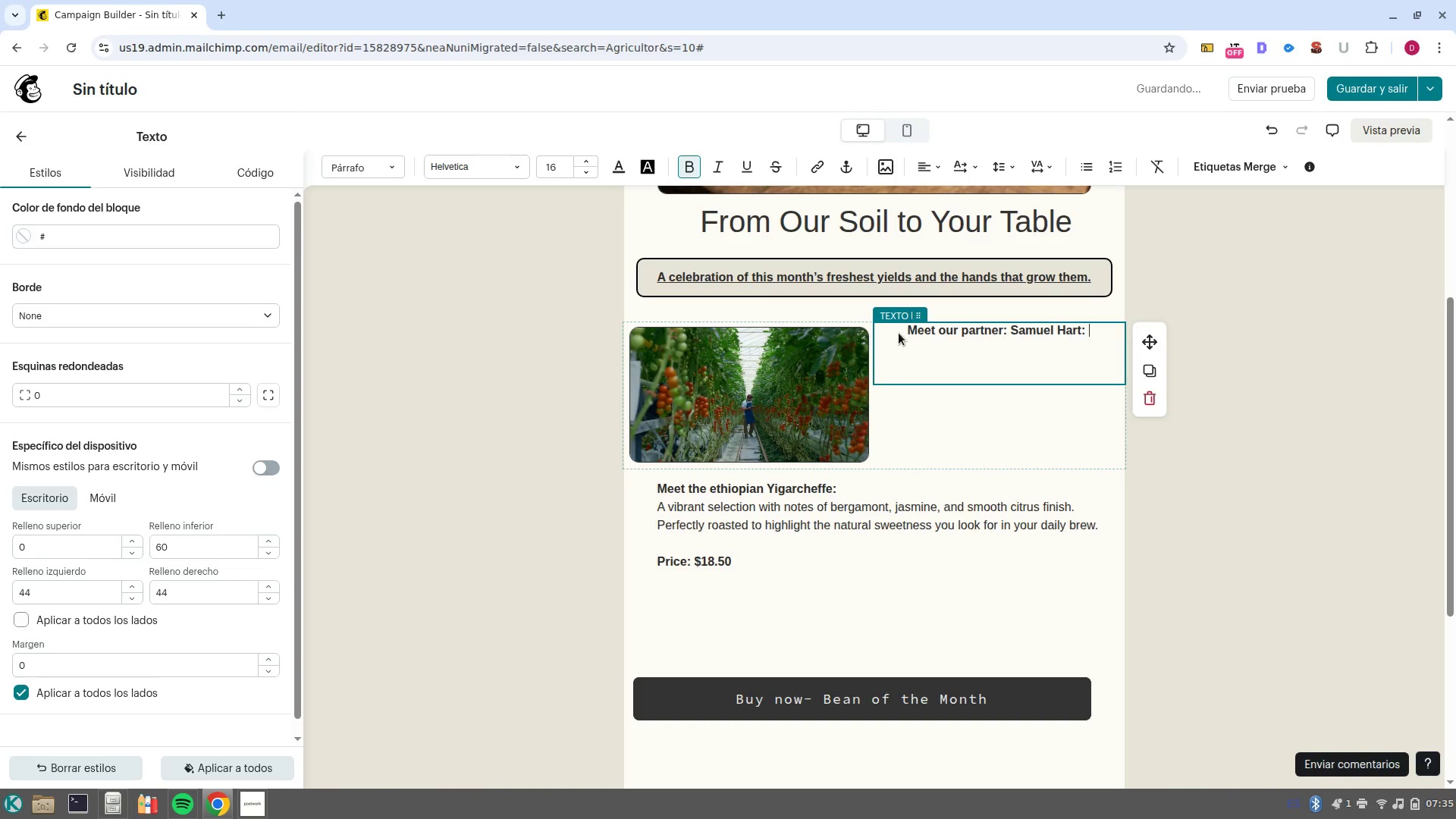 
key(Control+B)
 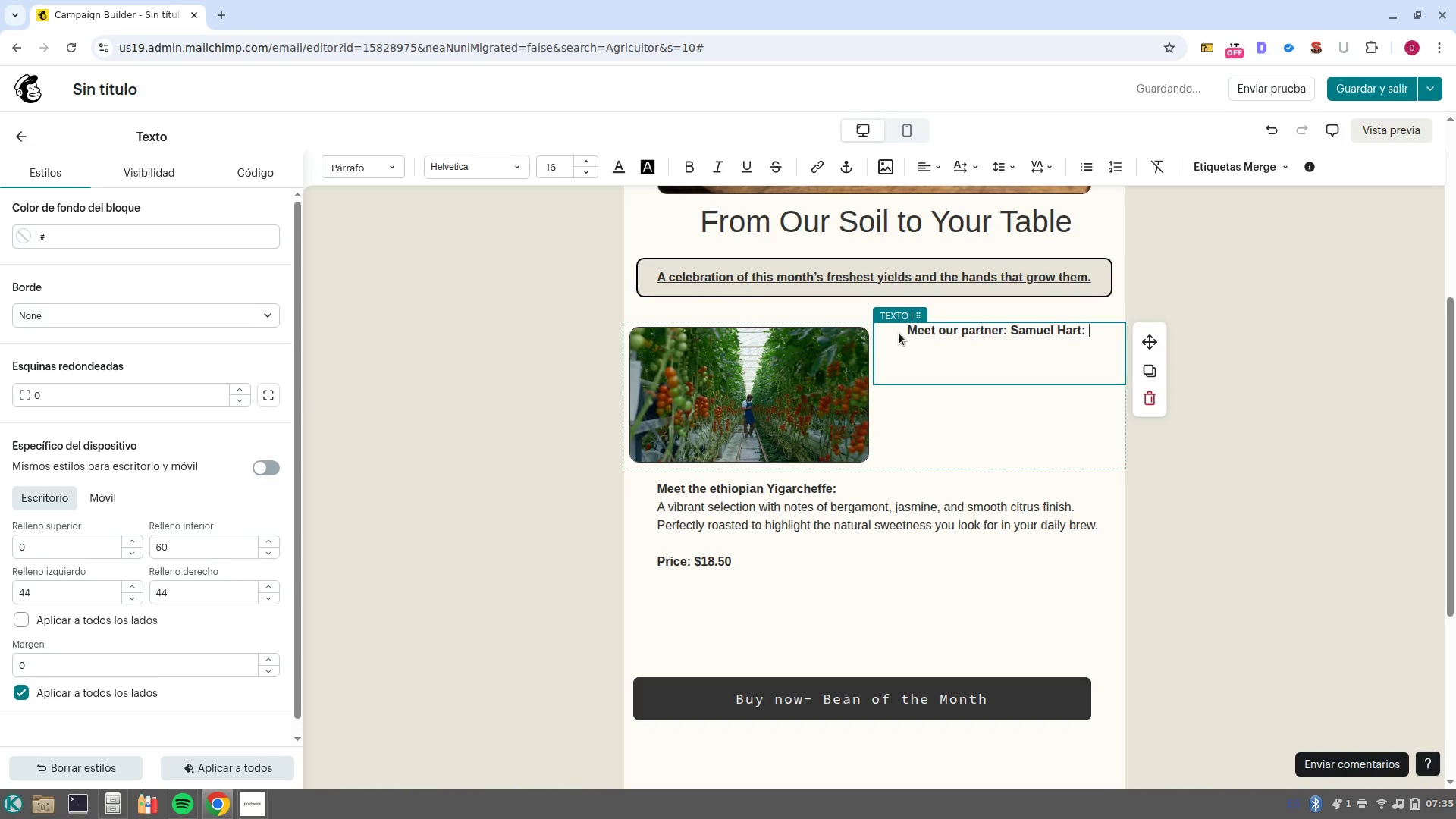 
key(NumpadEnter)
 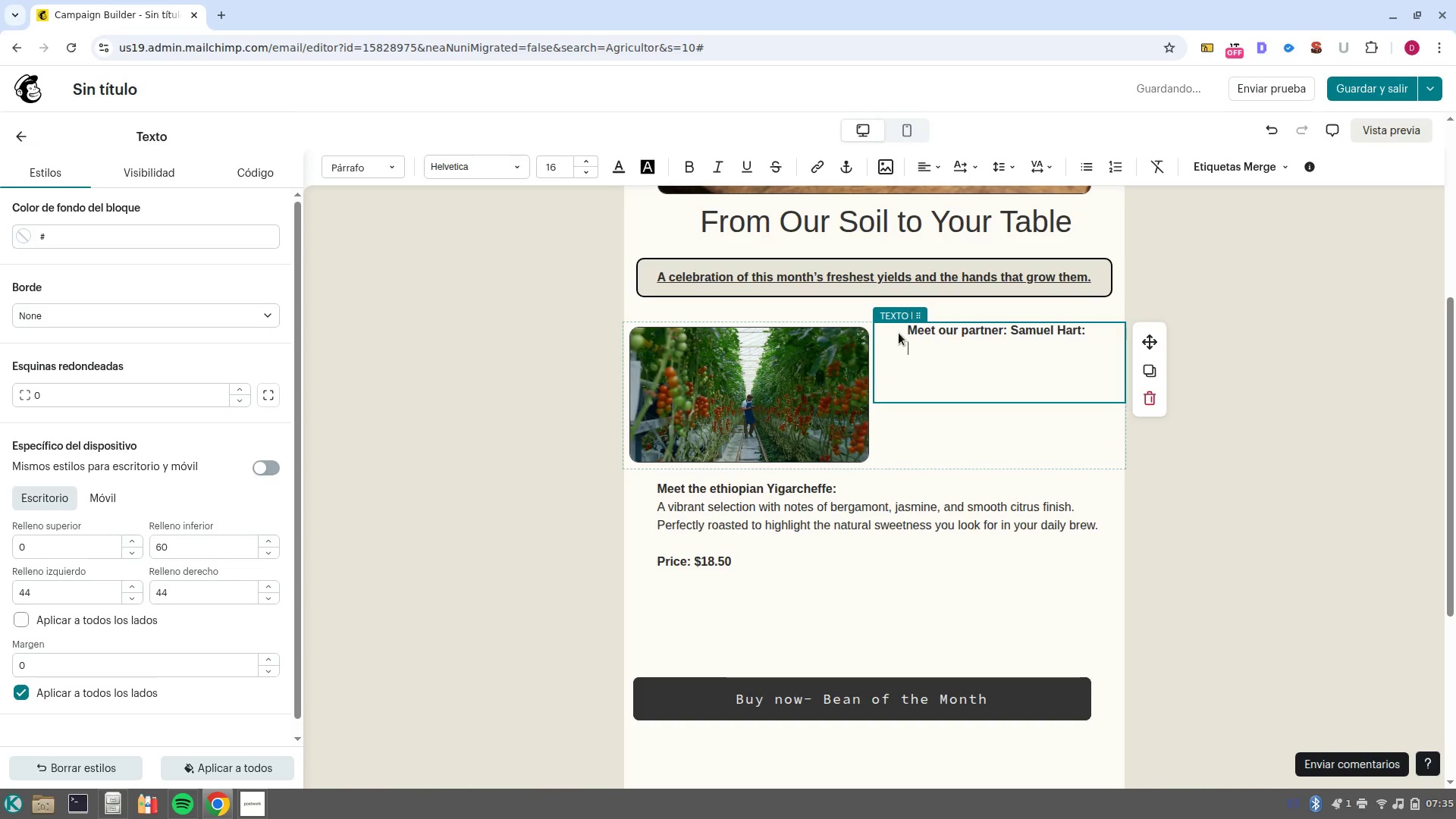 
key(NumpadEnter)
key(Backspace)
type(This)
 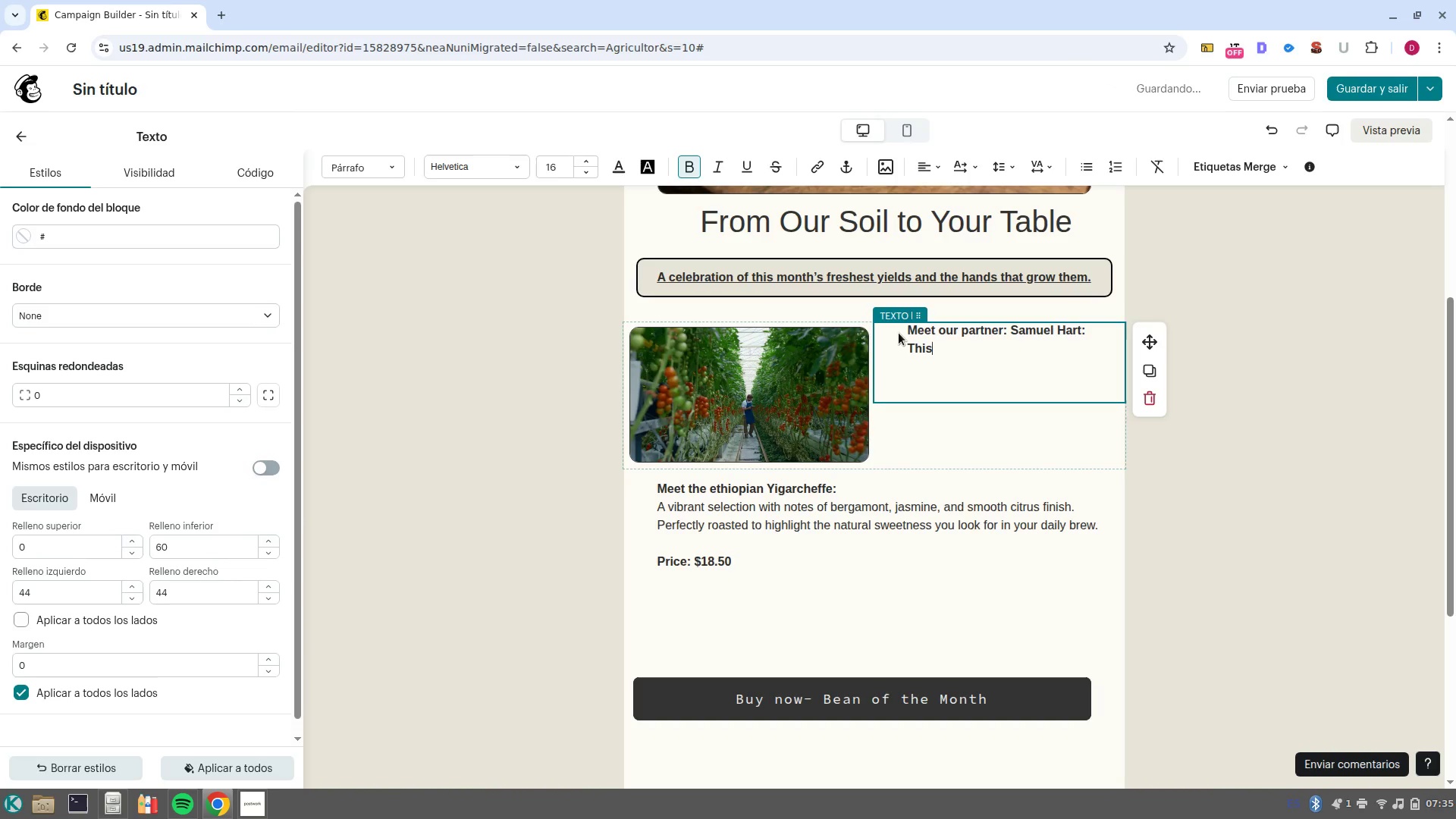 
left_click_drag(start_coordinate=[979, 352], to_coordinate=[892, 352])
 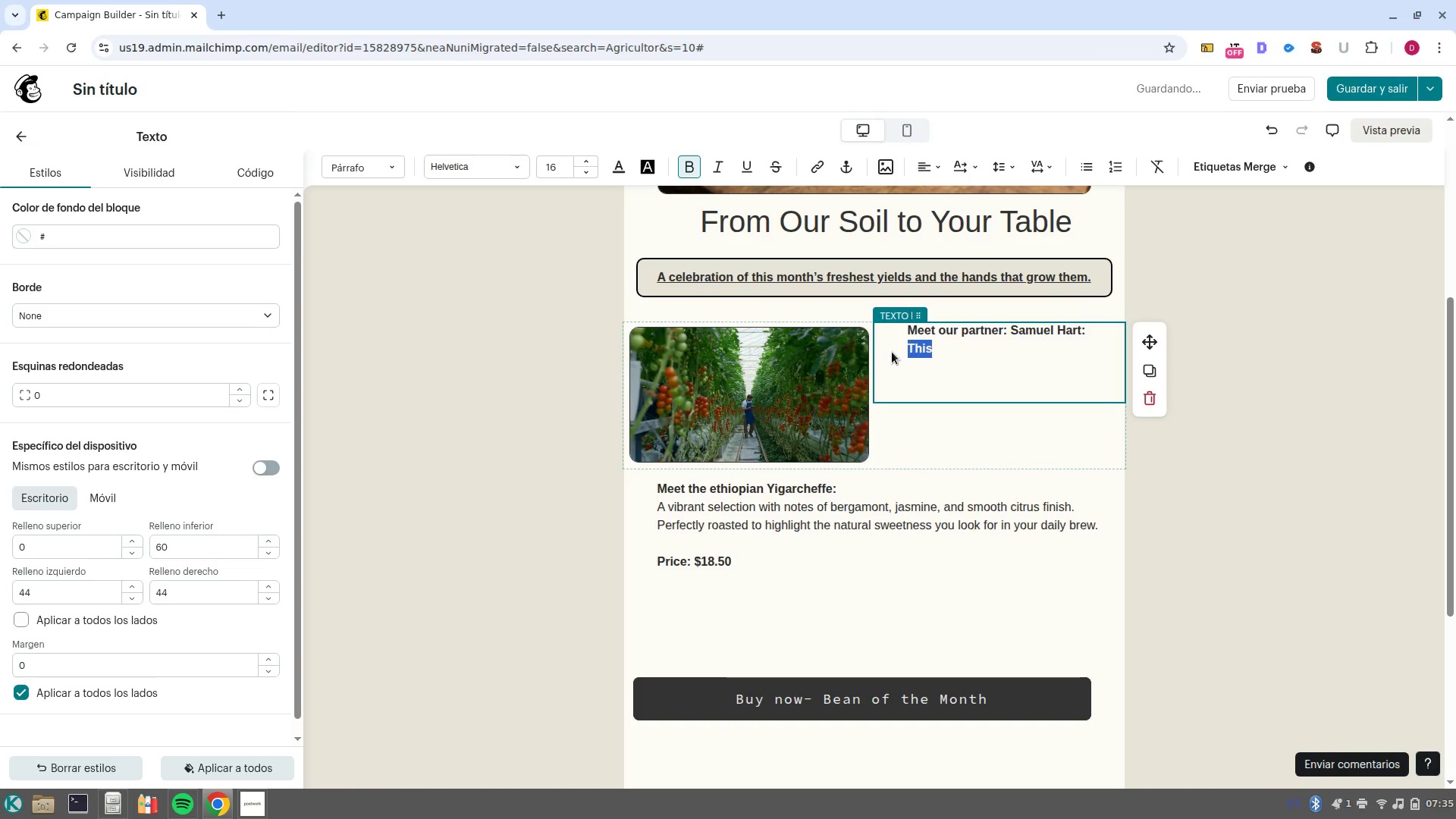 
key(Control+B)
 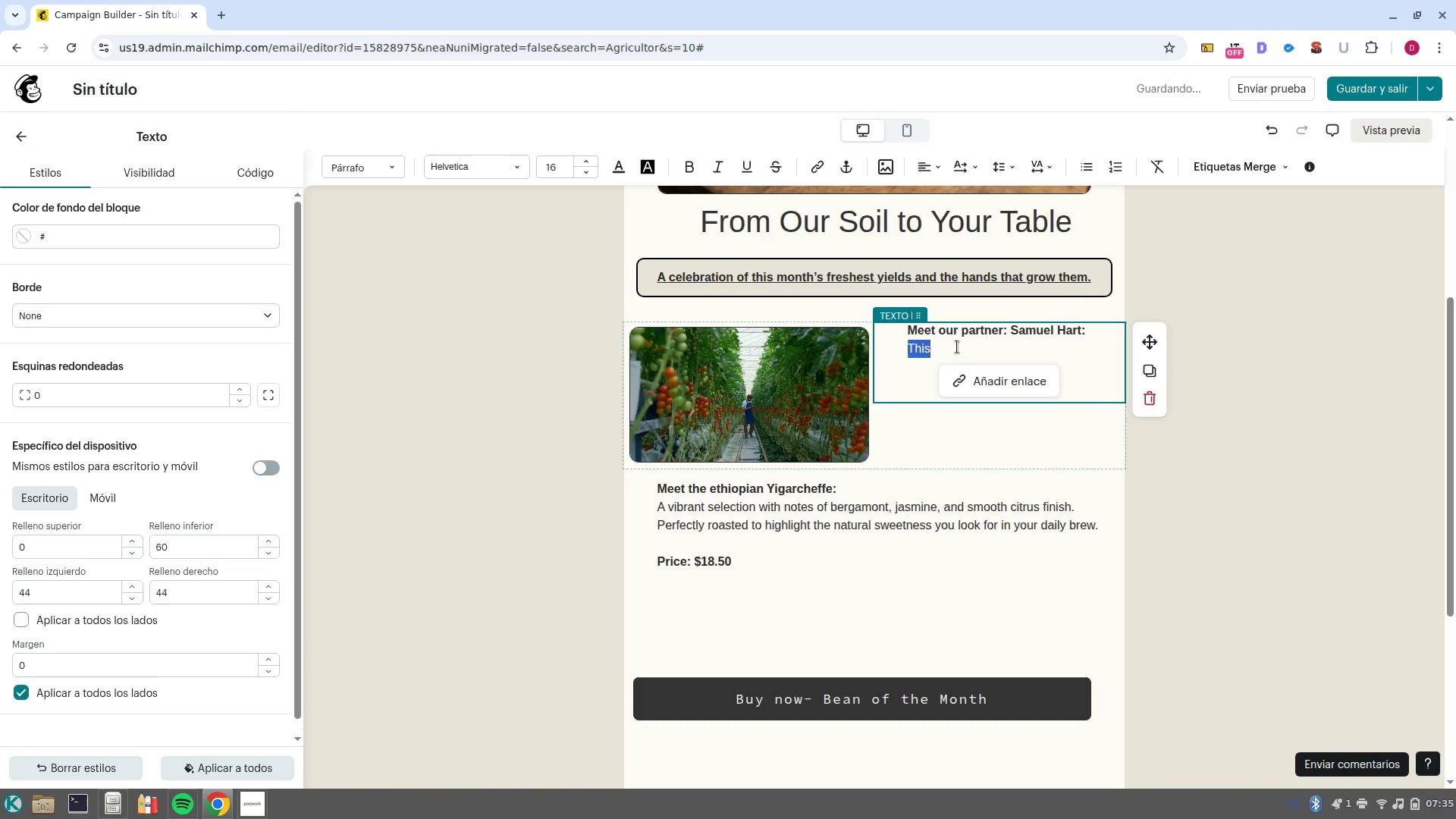 
left_click([957, 347])
 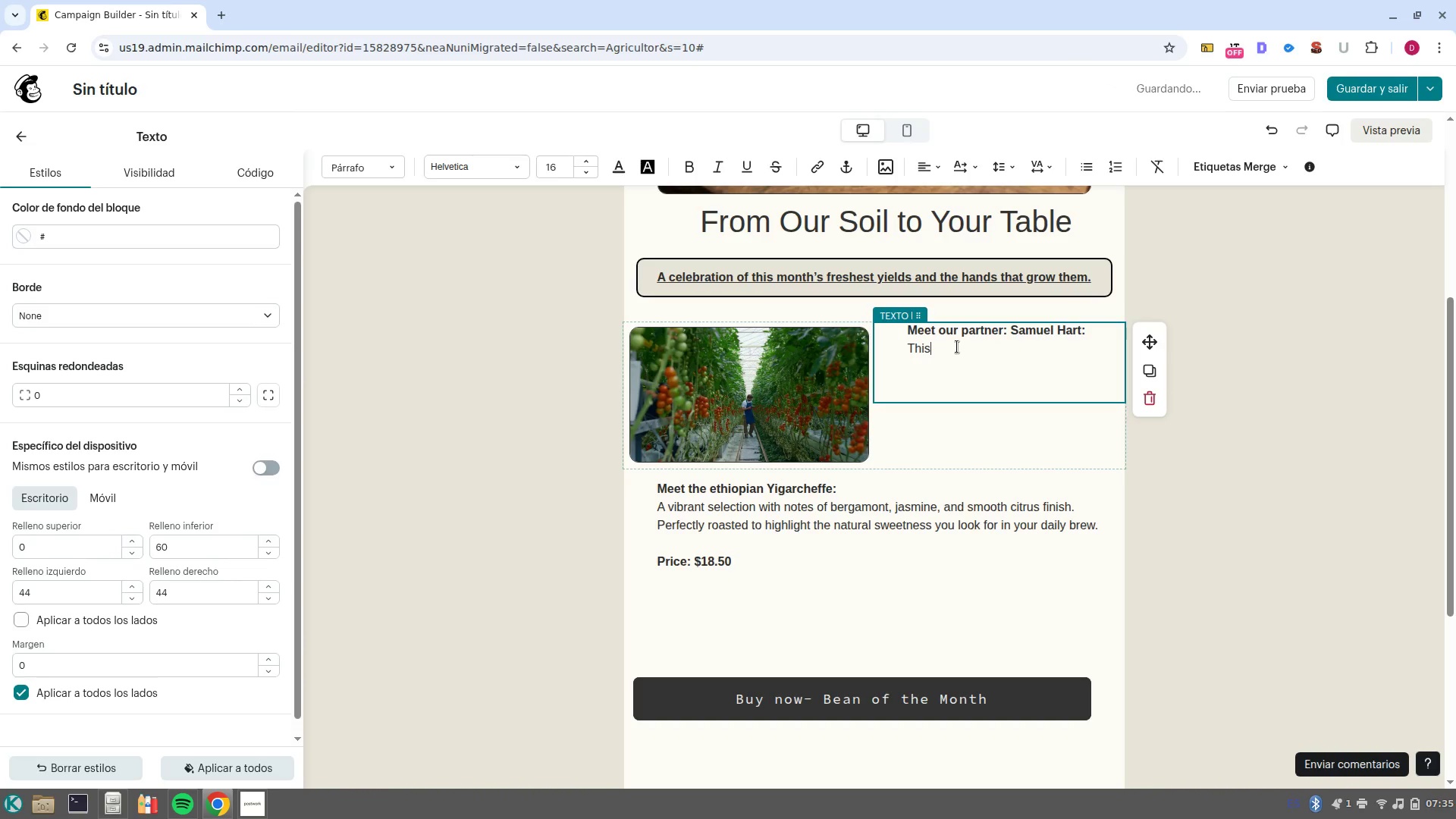 
type( month, we-re highligh)
 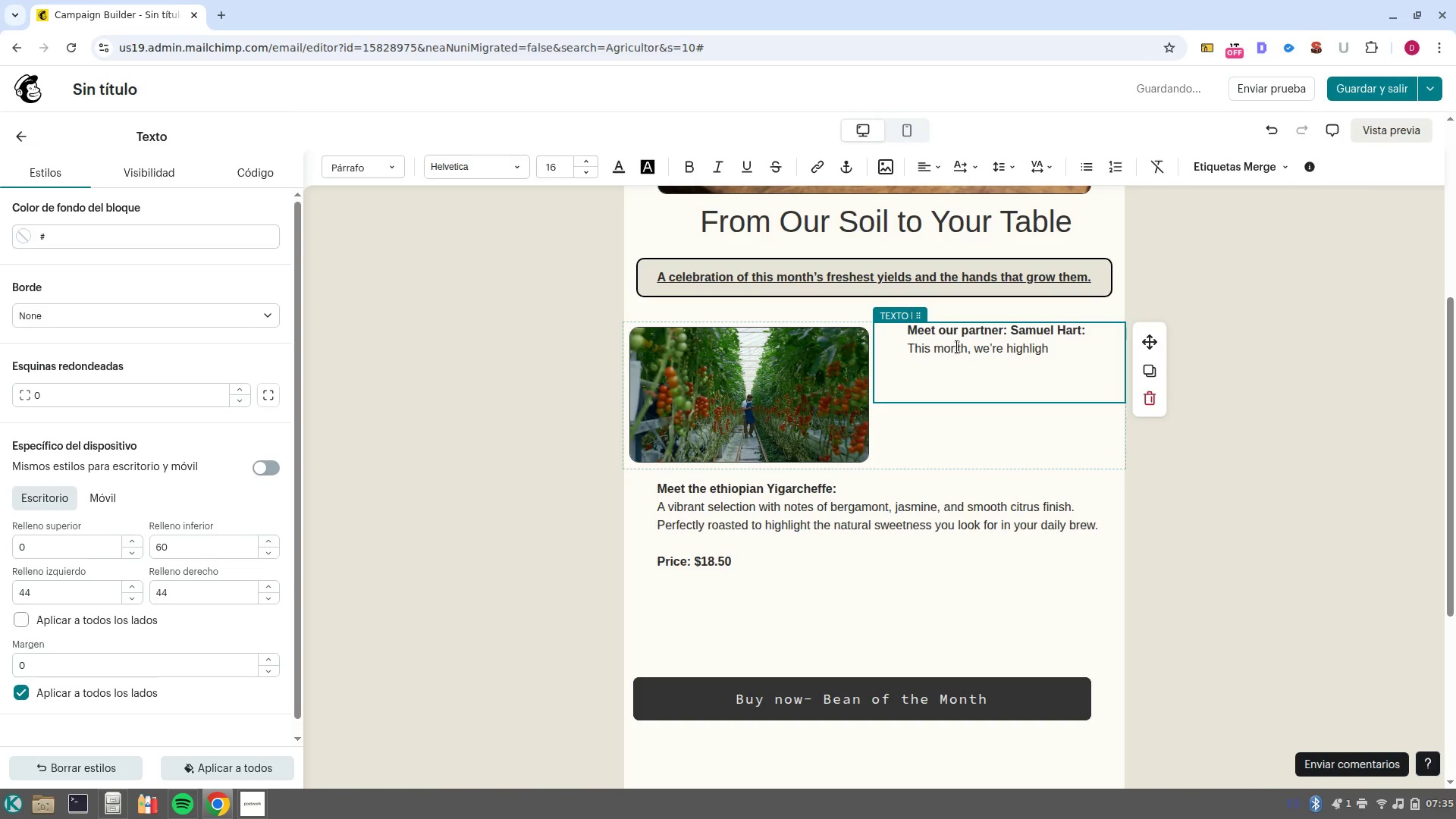 
type(ting Samuel F)
key(Backspace)
type(from -Green Valley Orchards- )
 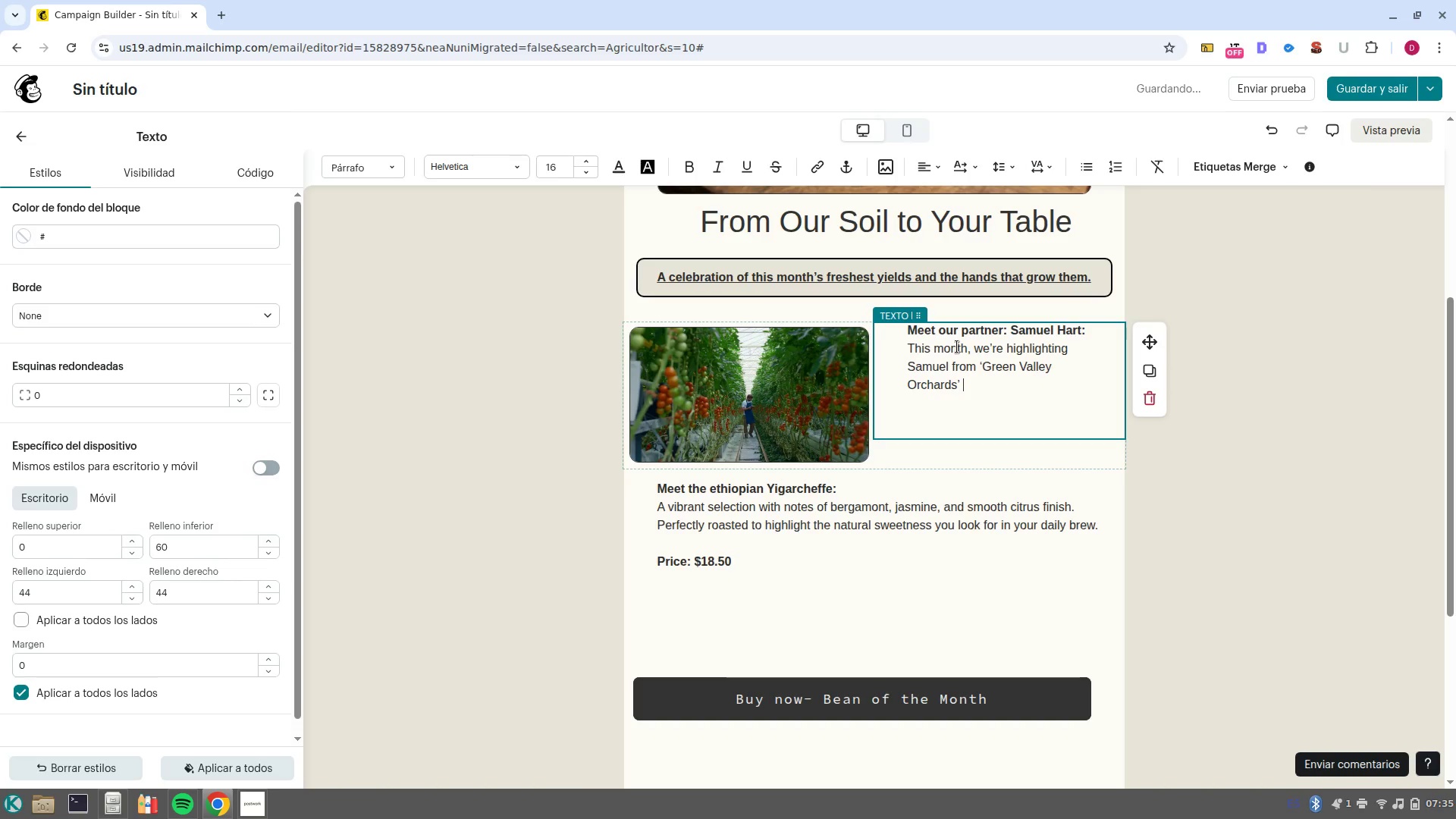 
type(H)
key(Backspace)
type(His dedication to generate )
 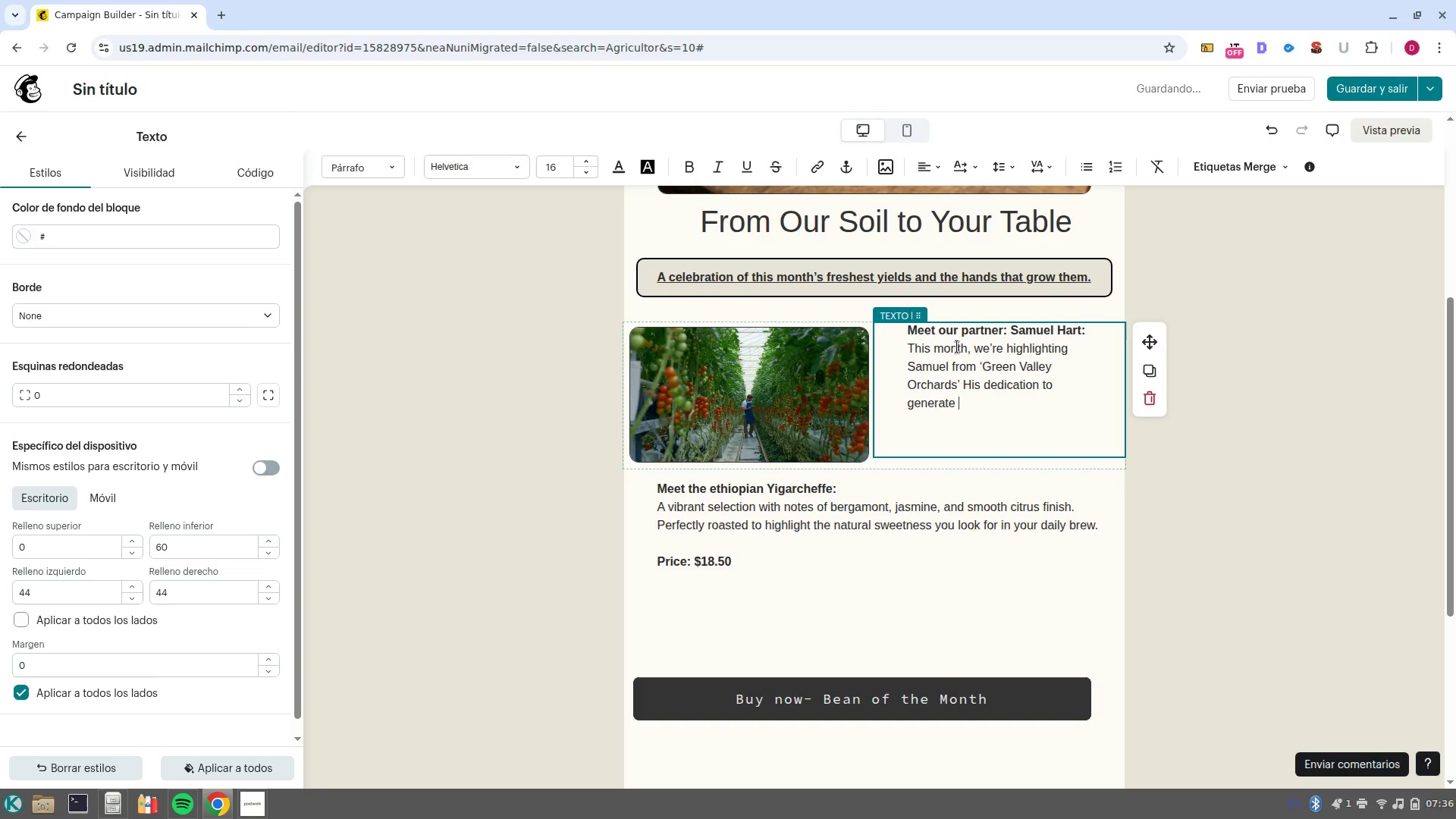 
key(Control+ControlLeft)
 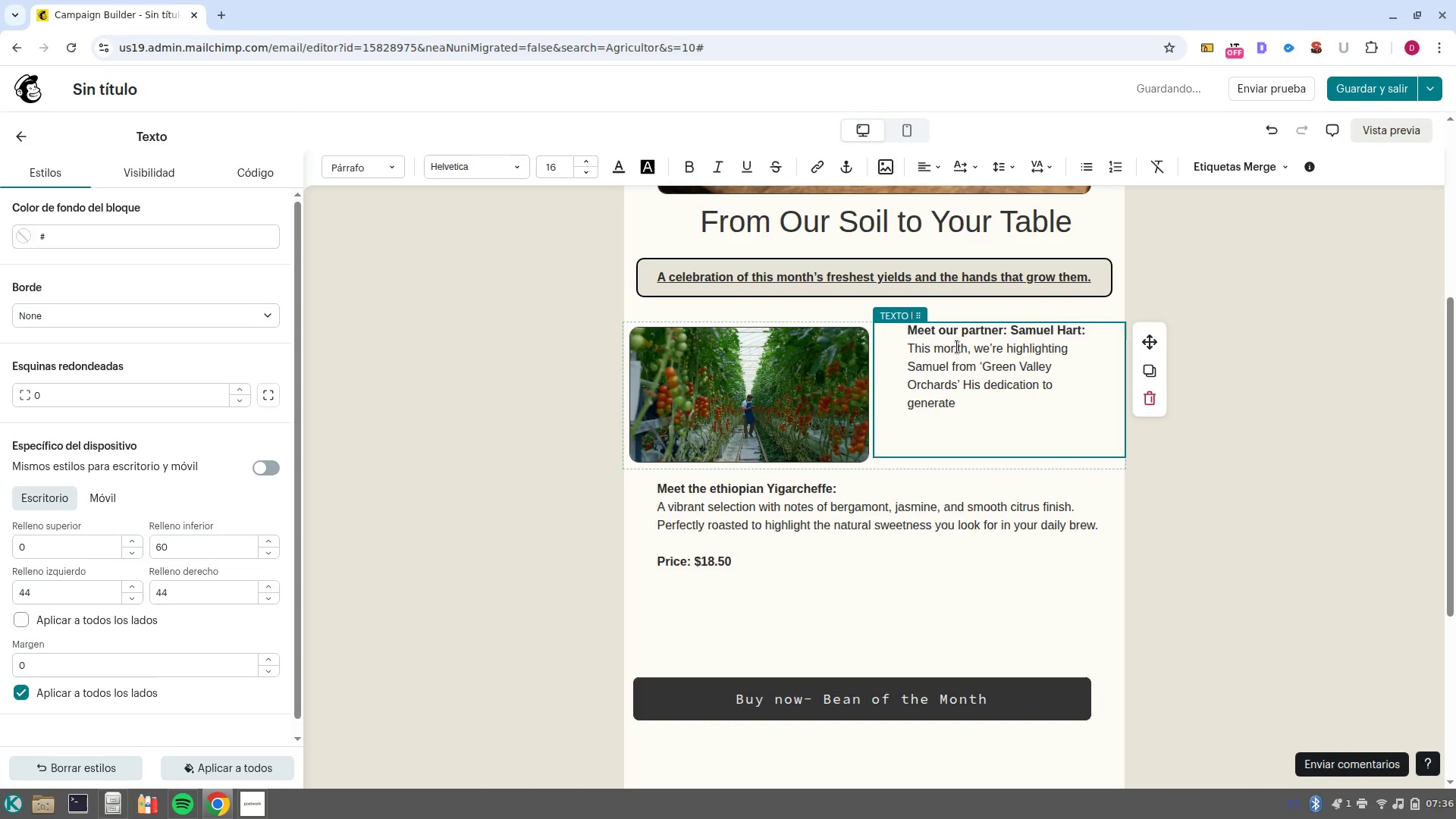 
key(Control+Backspace)
 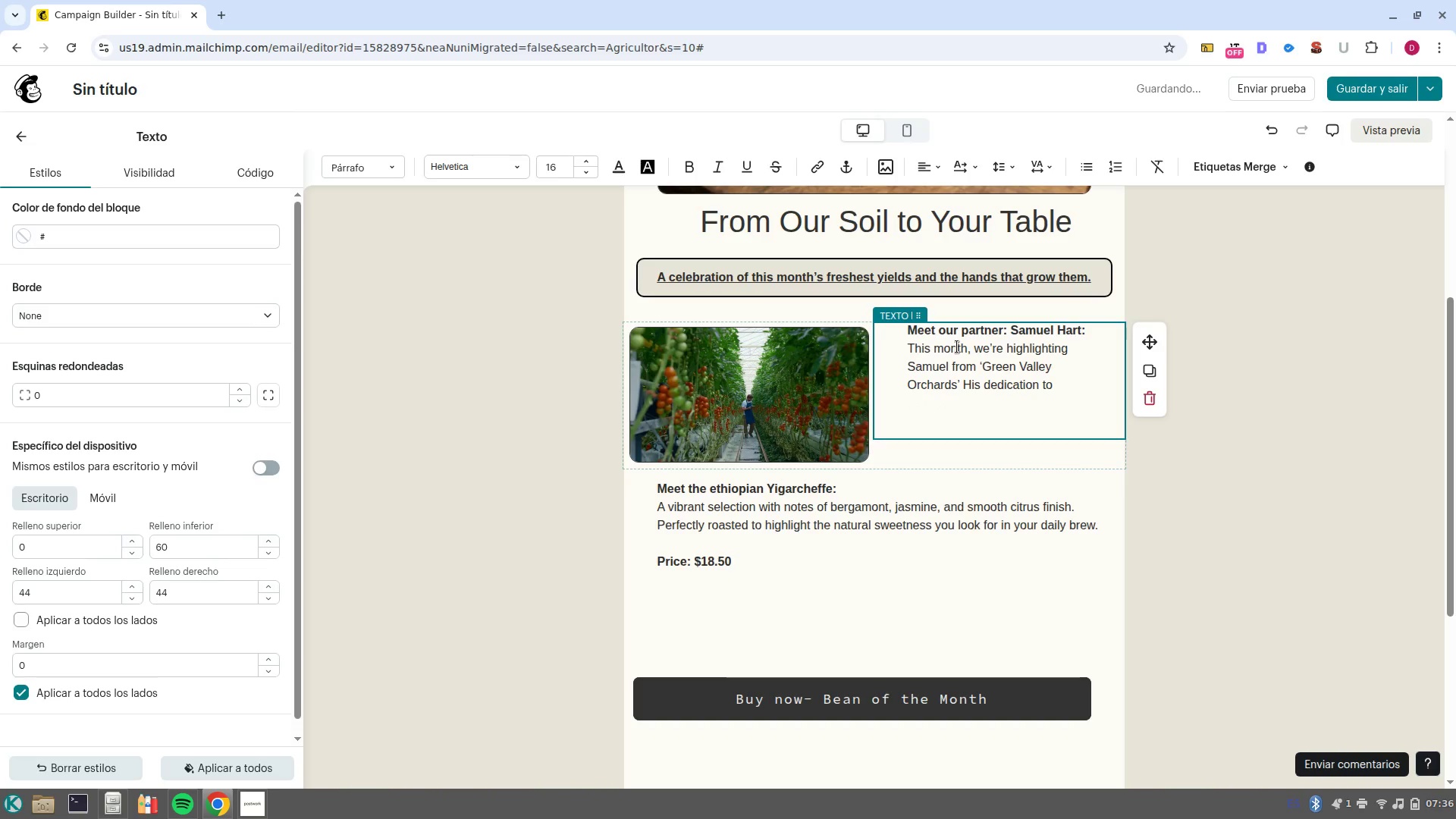 
type(regenerate farming is why our springs)
key(Backspace)
type( greens and heirloom carrosts taste so vibrant. Samule has been supplying us with organic produce since day one)
 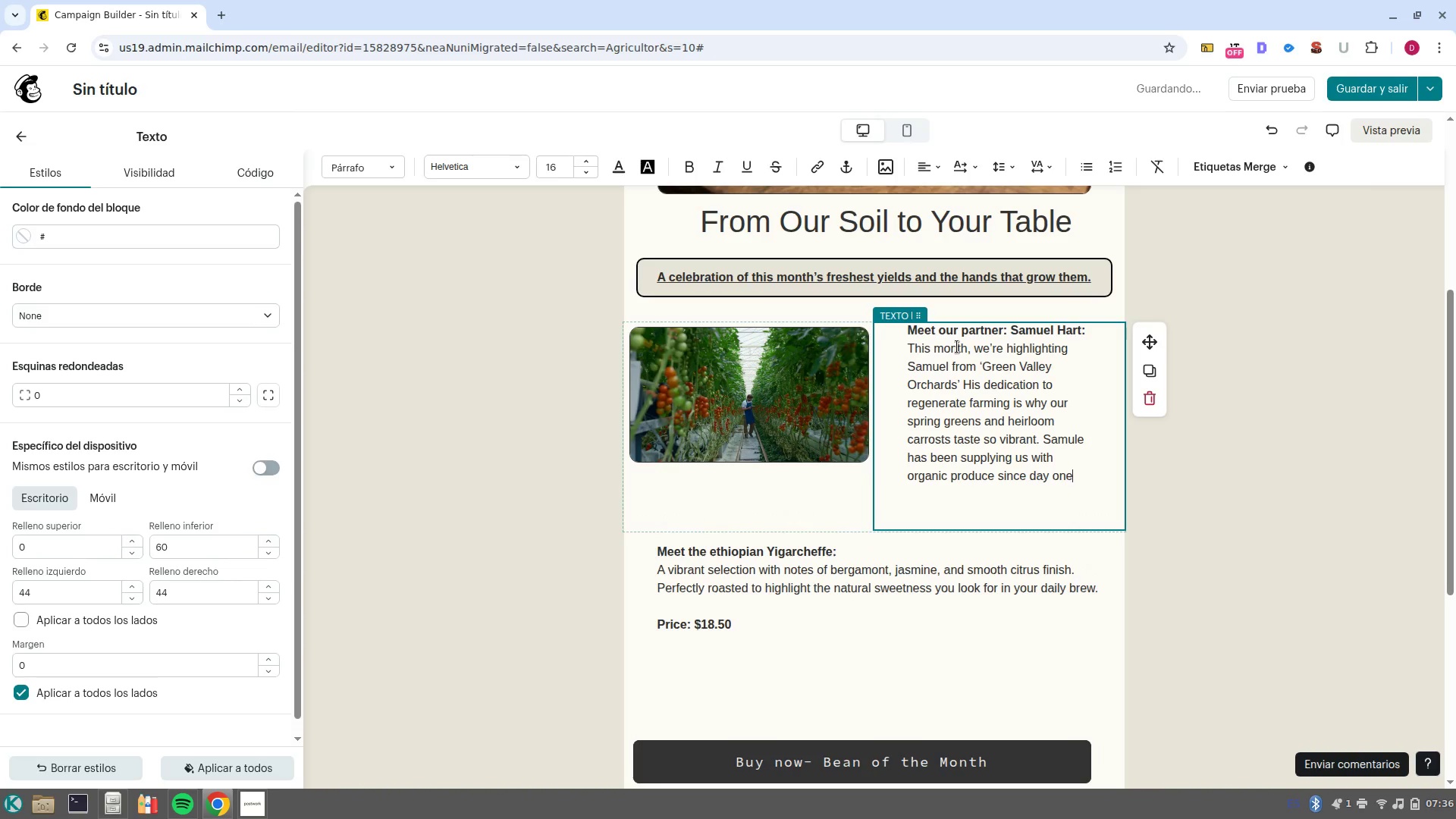 
type(, ensuring every bite you take supports local bodiversity.)
 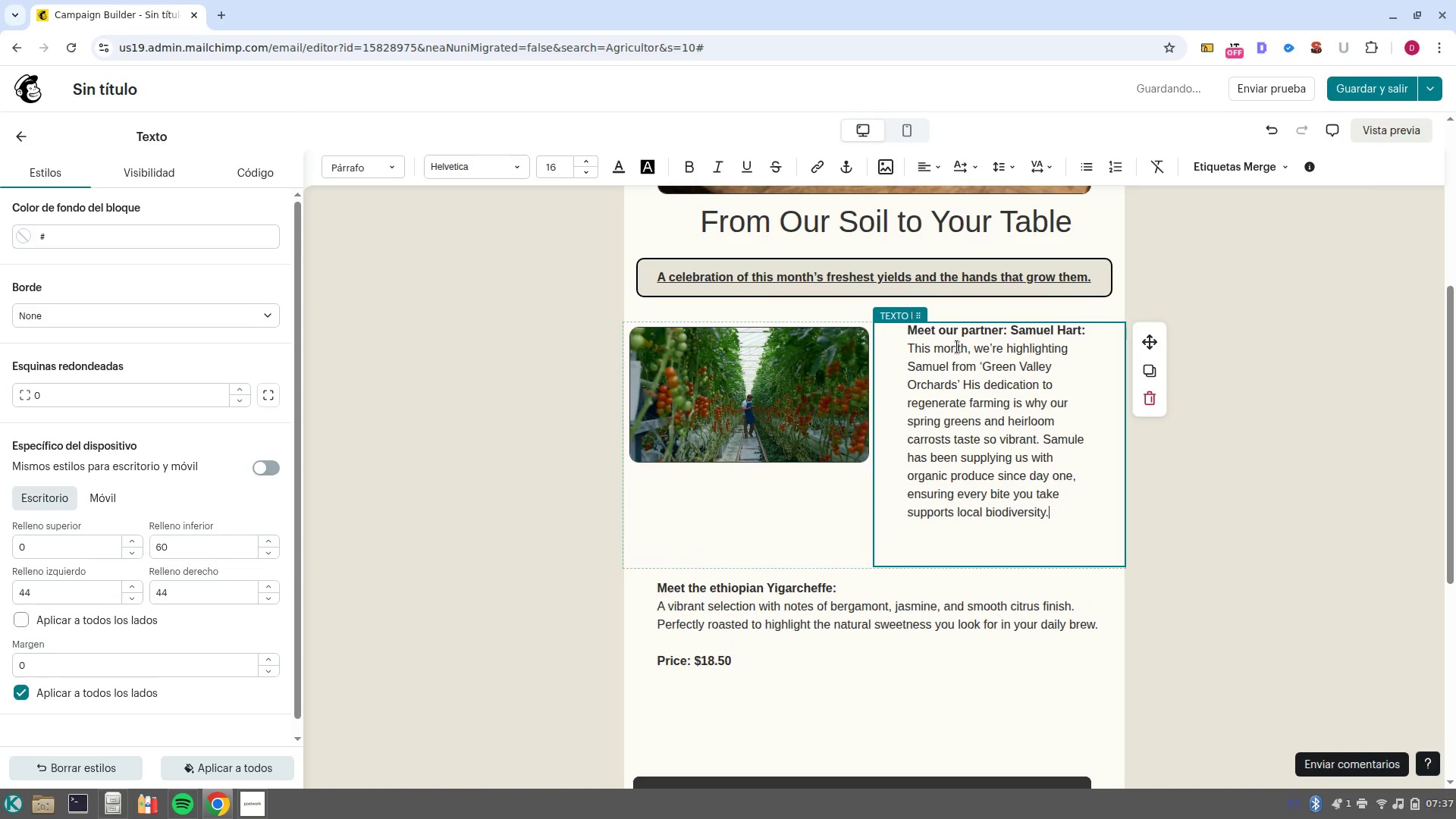 
left_click_drag(start_coordinate=[1059, 513], to_coordinate=[1046, 437])
 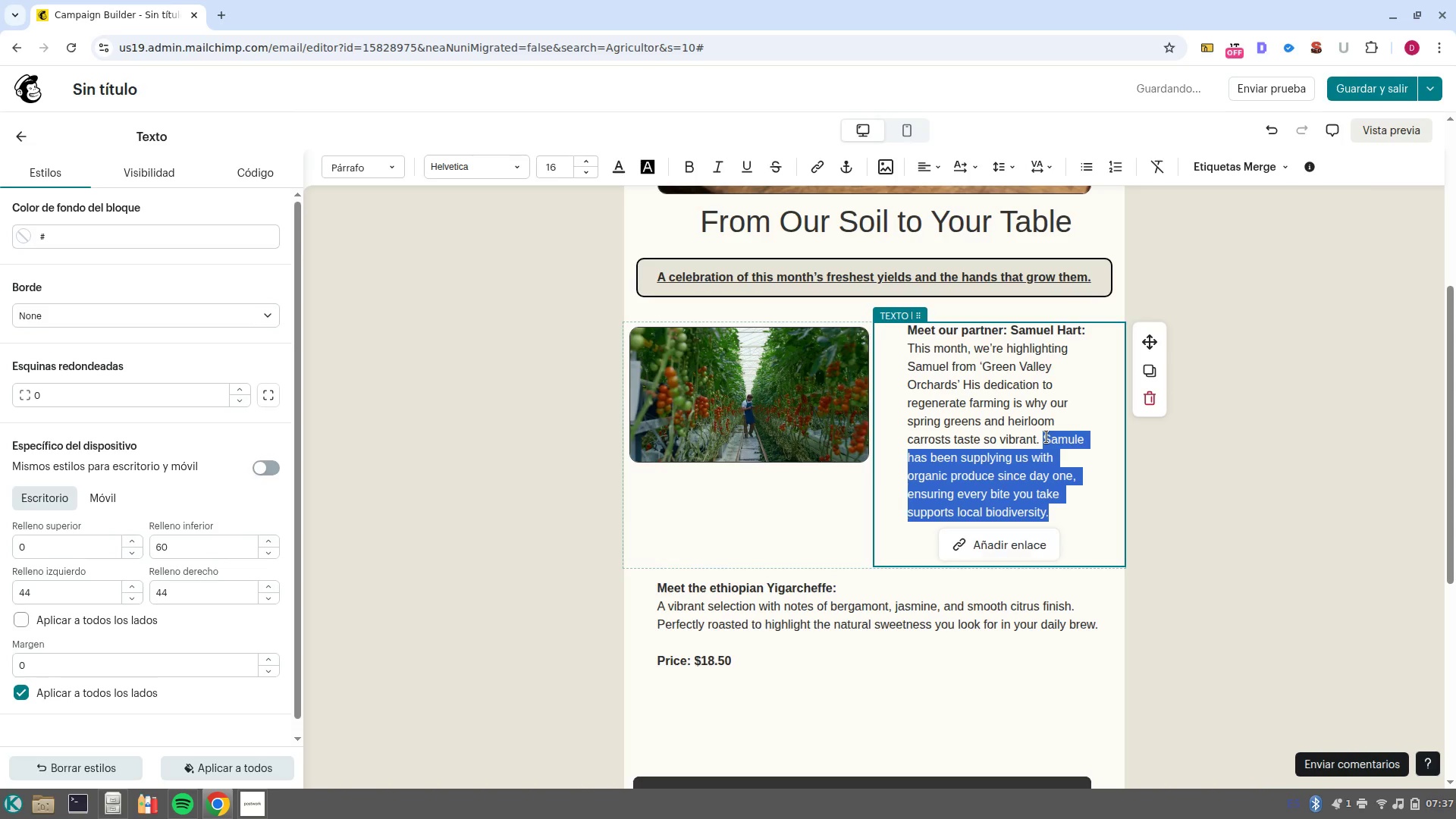 
key(Control+X)
 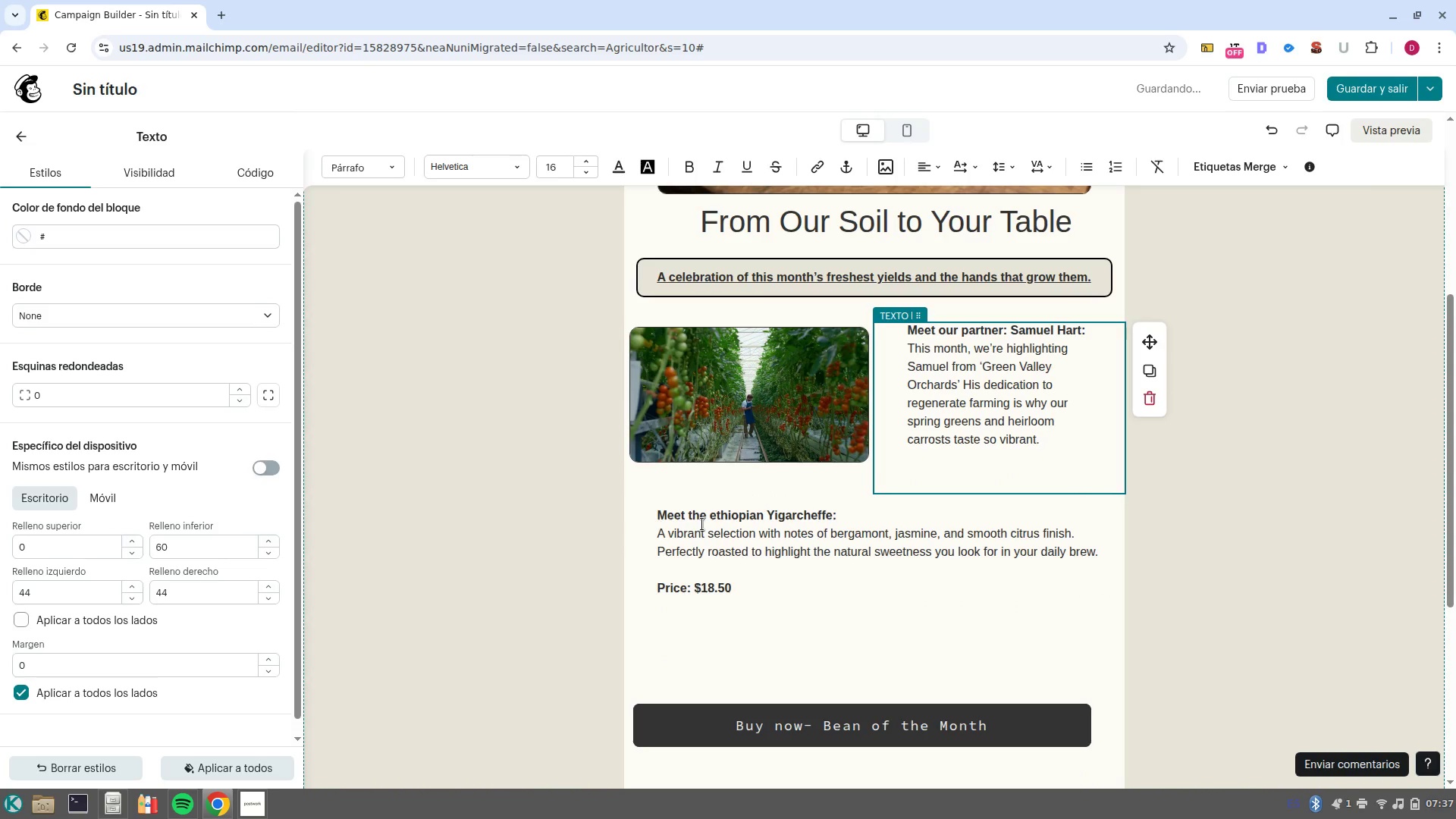 
left_click([720, 527])
 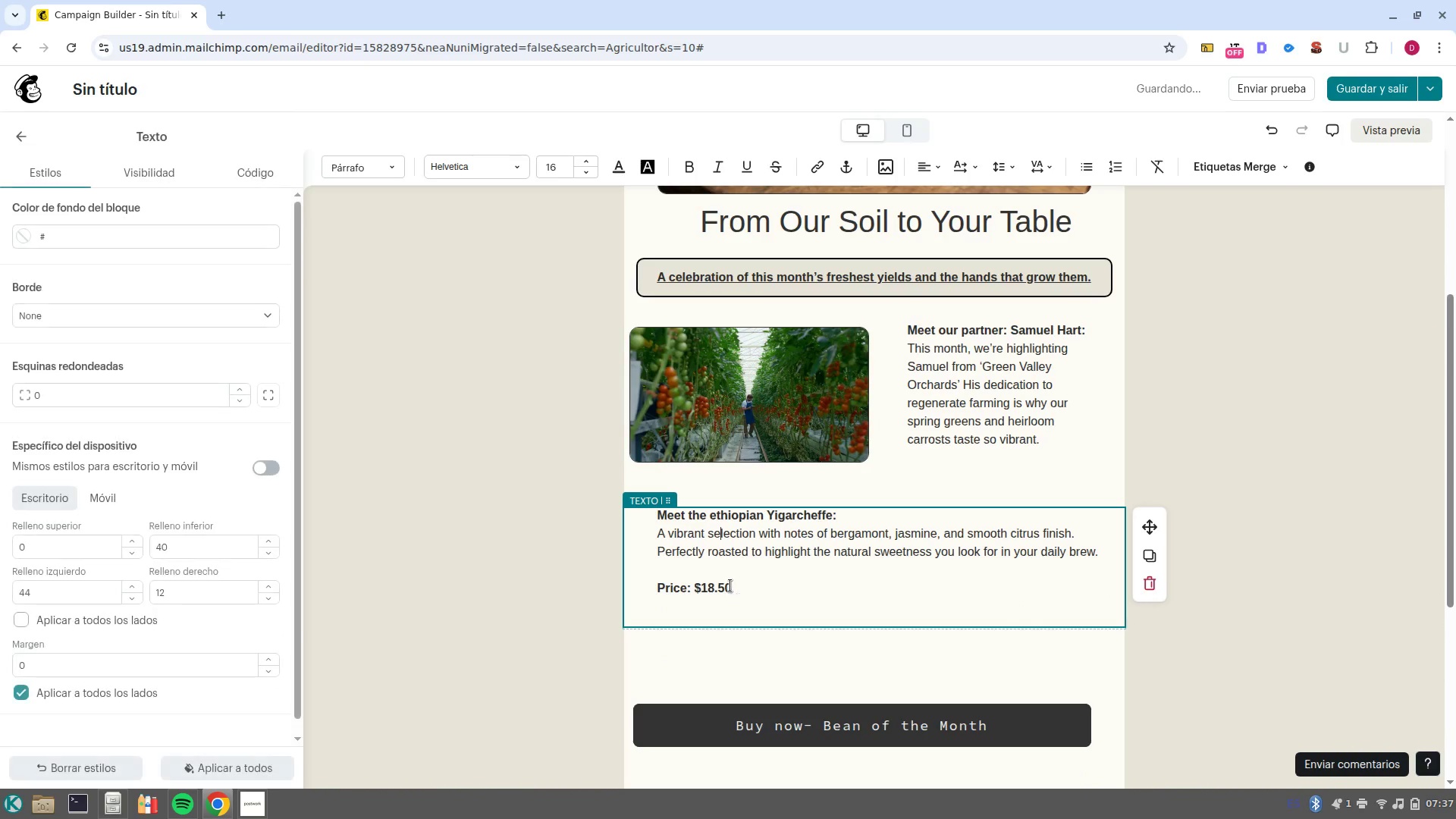 
left_click_drag(start_coordinate=[737, 589], to_coordinate=[649, 524])
 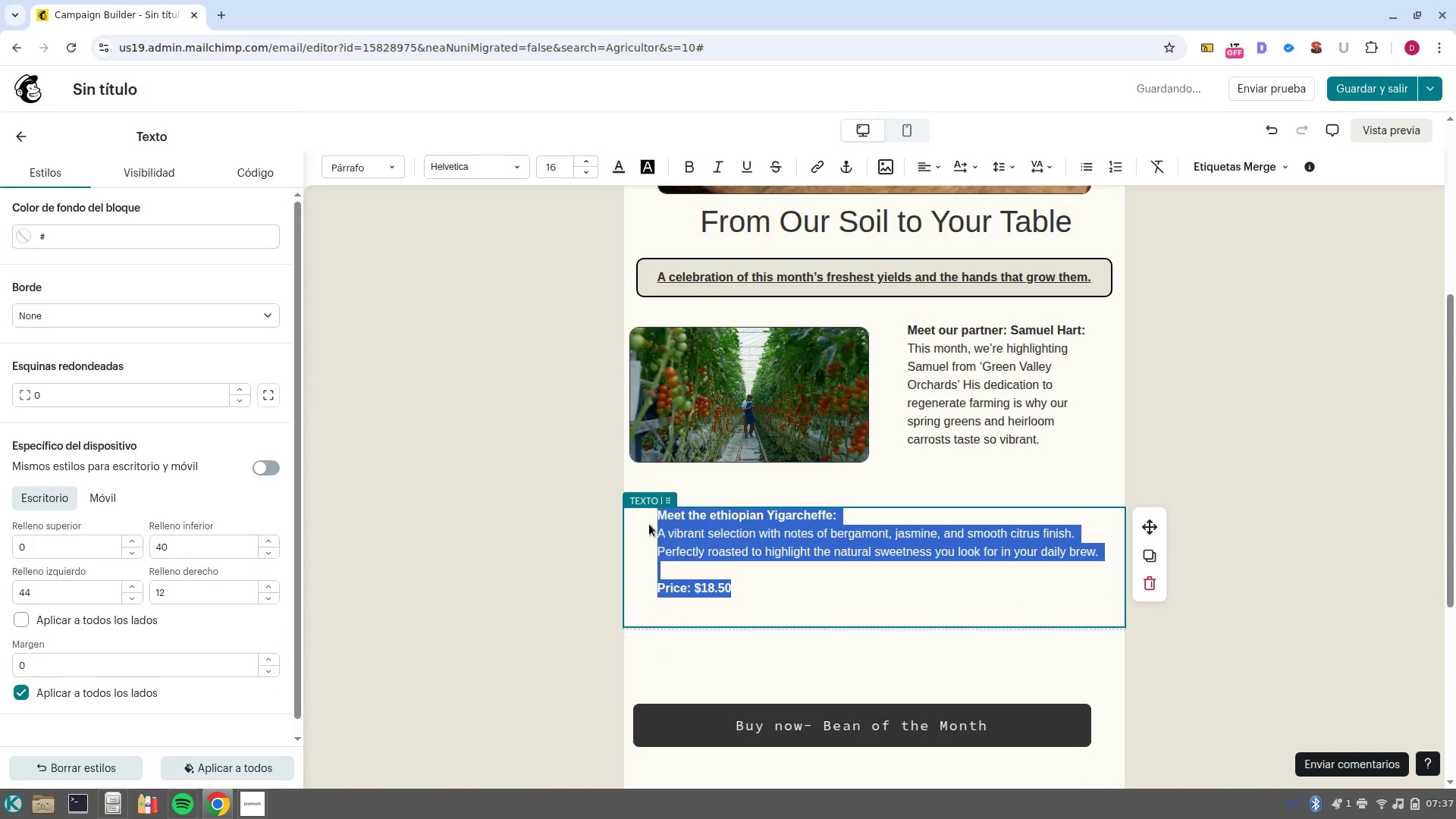 
key(Control+Shift+V)
 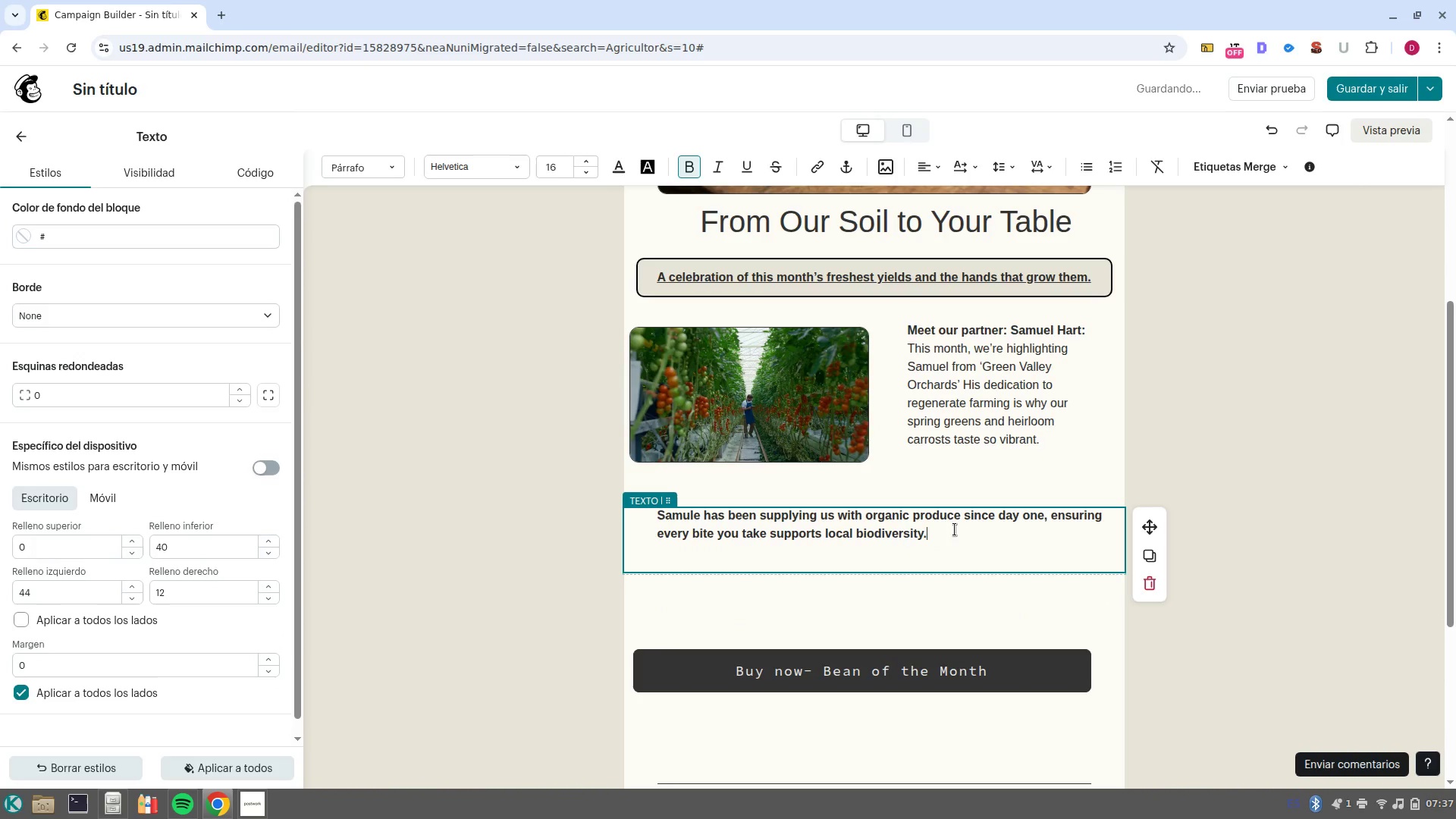 
left_click_drag(start_coordinate=[956, 535], to_coordinate=[632, 511])
 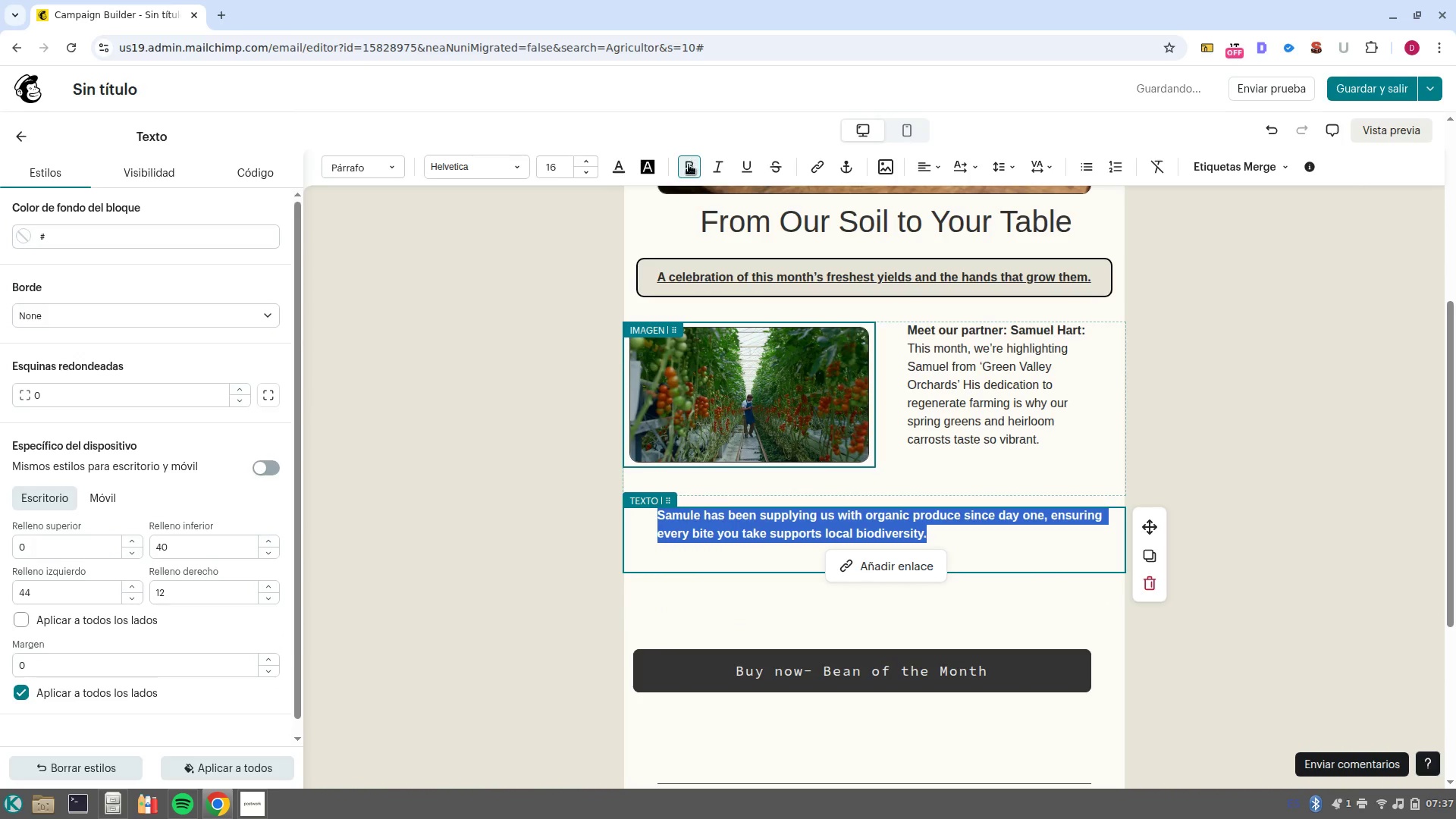 
left_click([689, 165])
 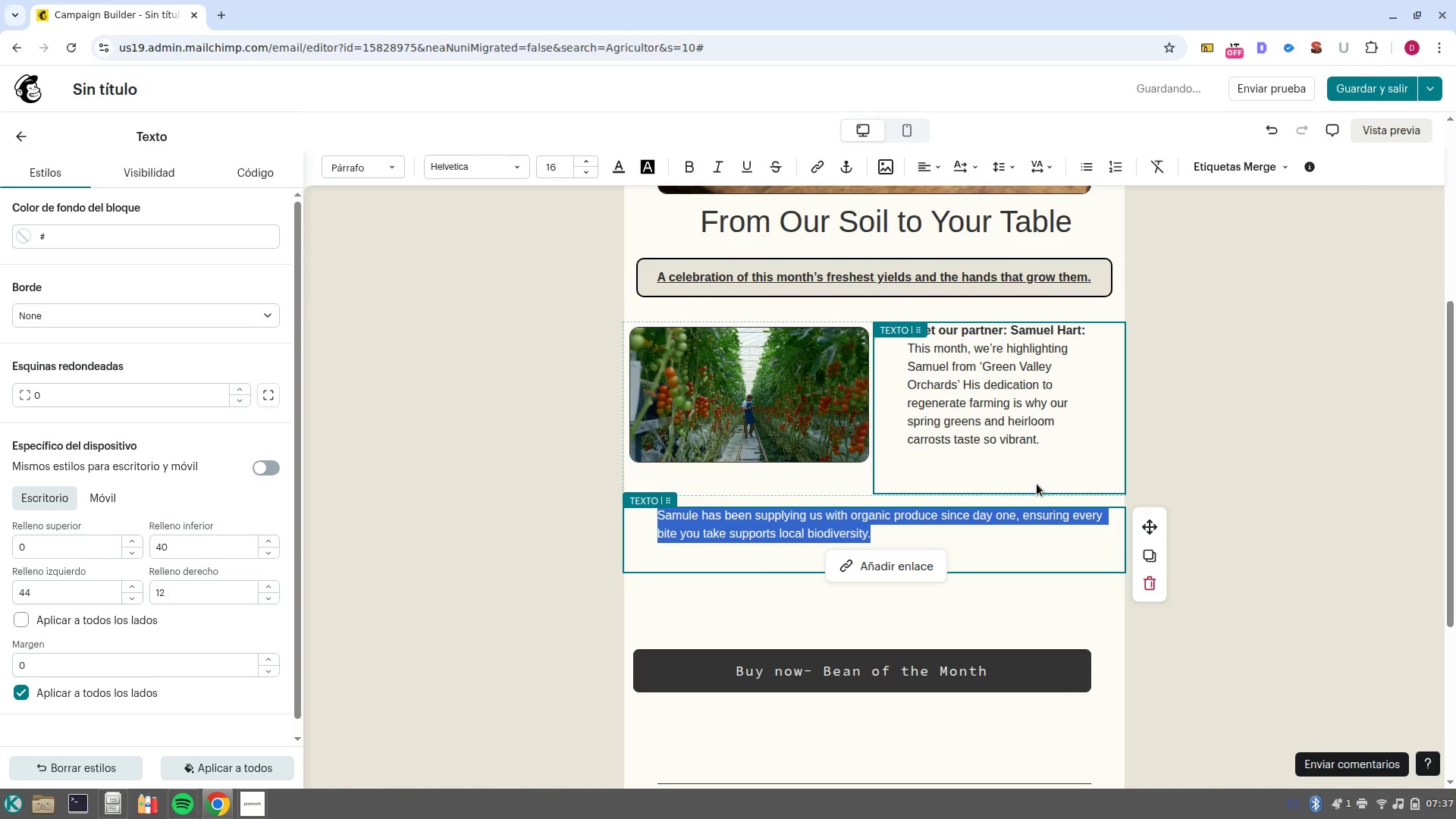 
left_click([1002, 533])
 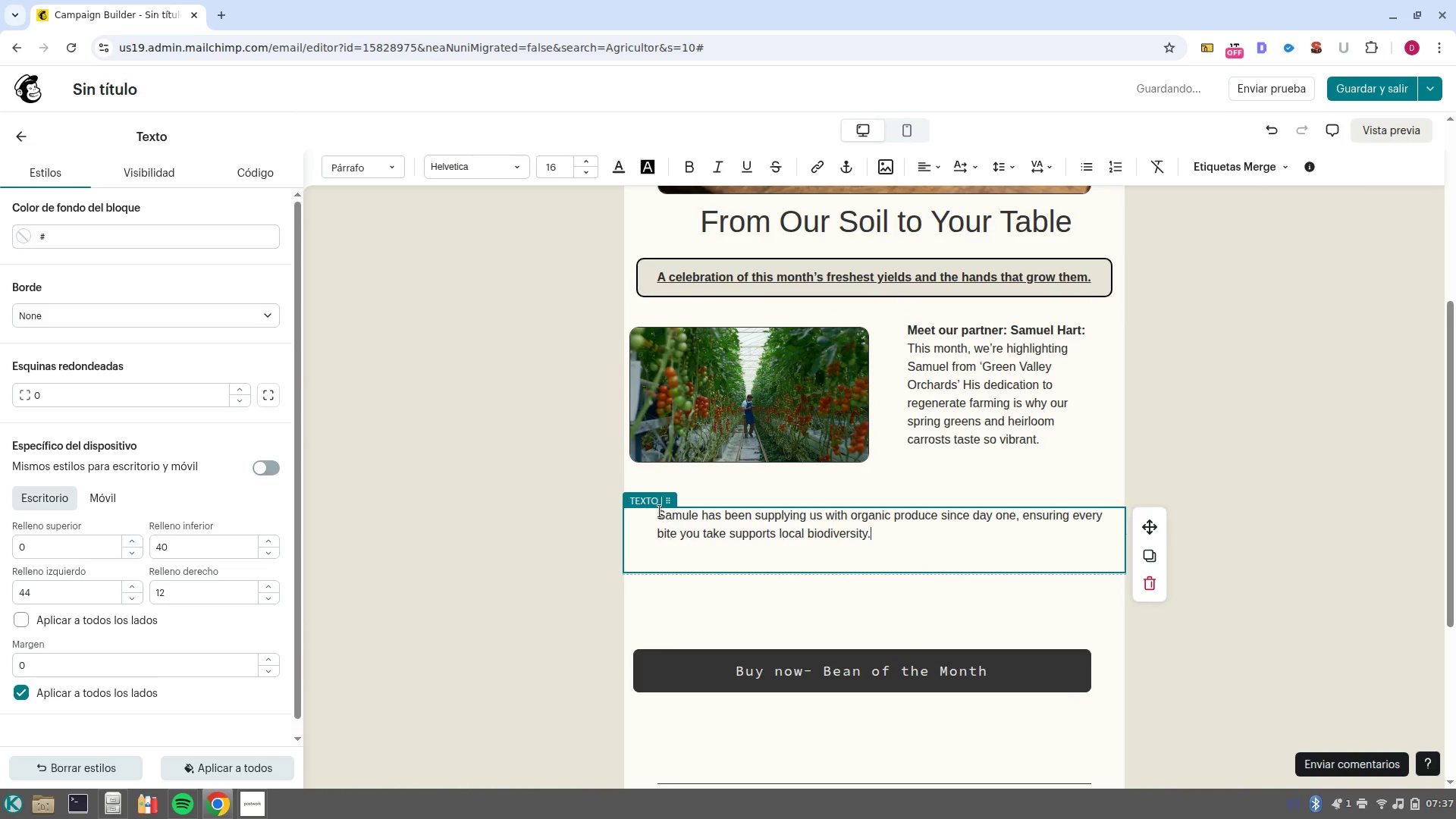 
left_click_drag(start_coordinate=[657, 510], to_coordinate=[706, 514])
 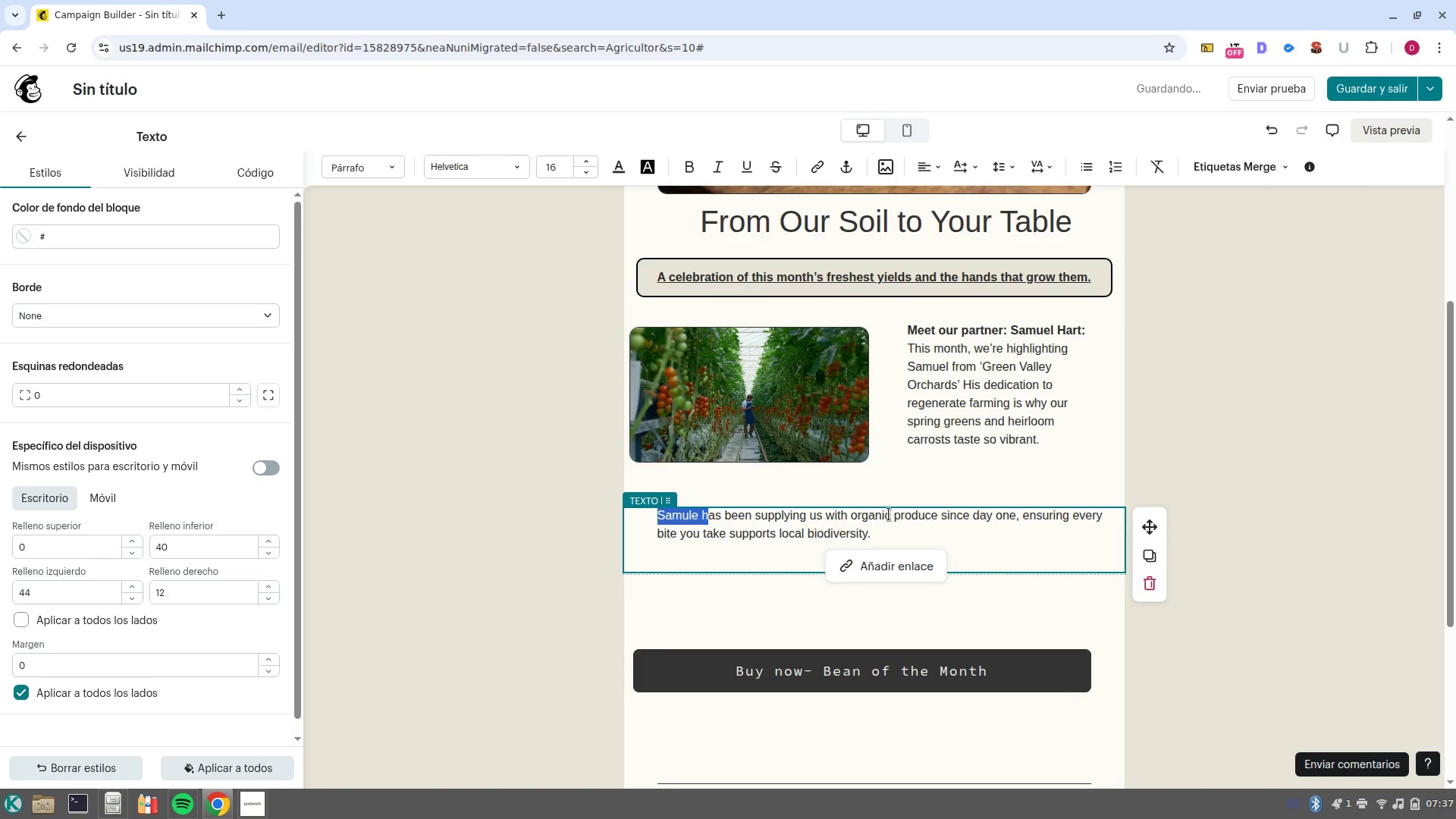 
left_click_drag(start_coordinate=[893, 518], to_coordinate=[644, 519])
 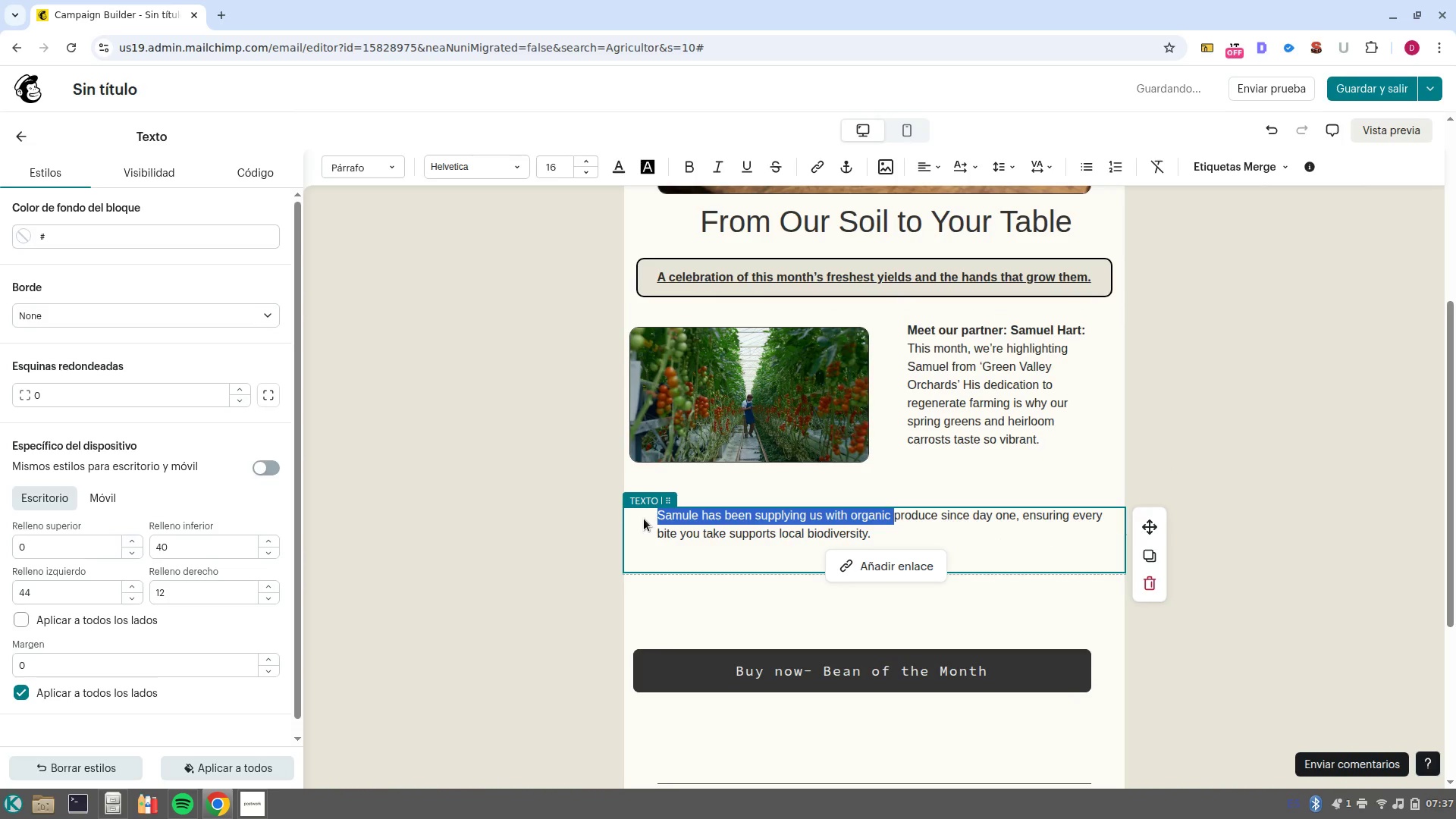 
key(Control+B)
 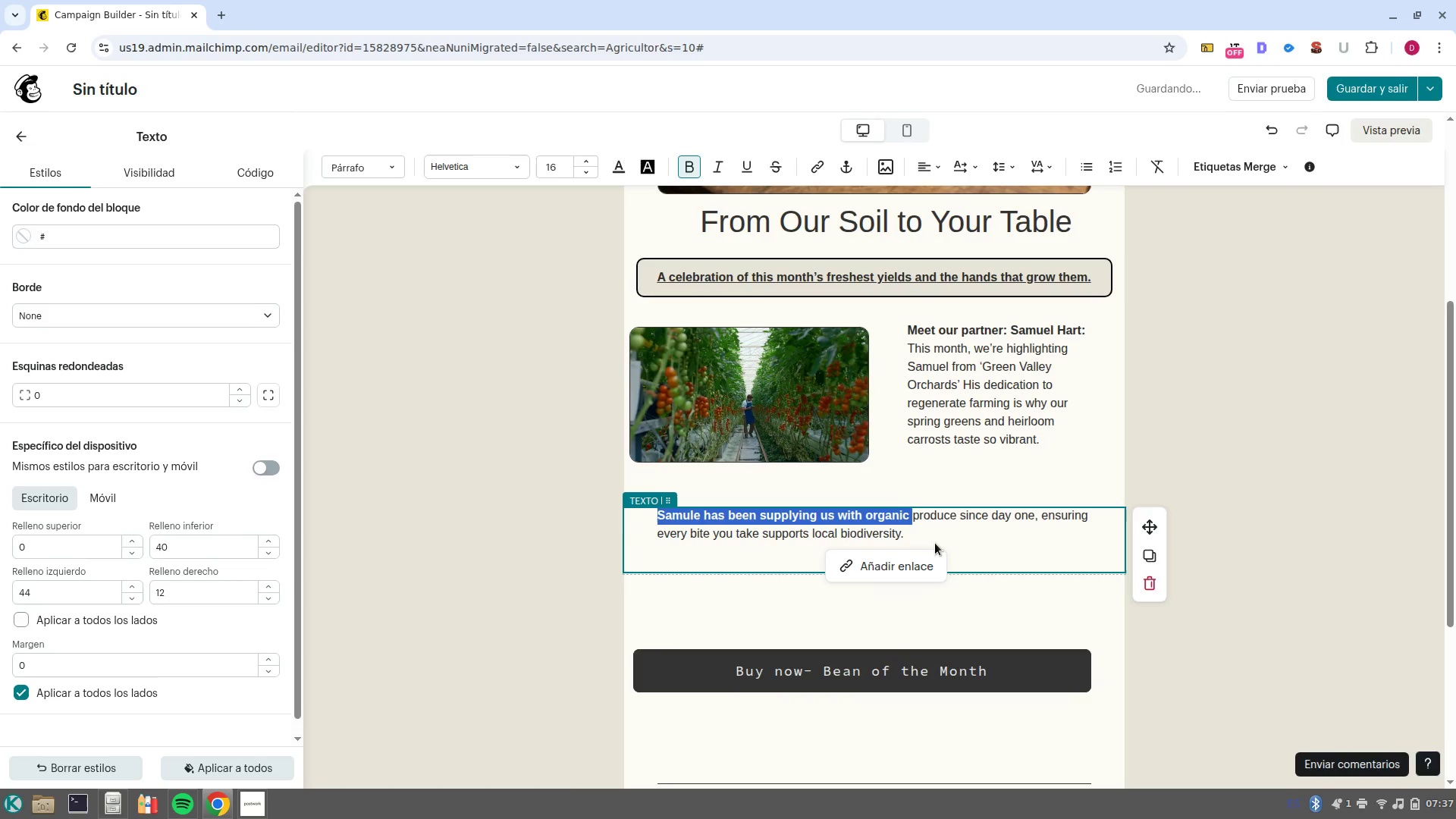 
left_click([936, 543])
 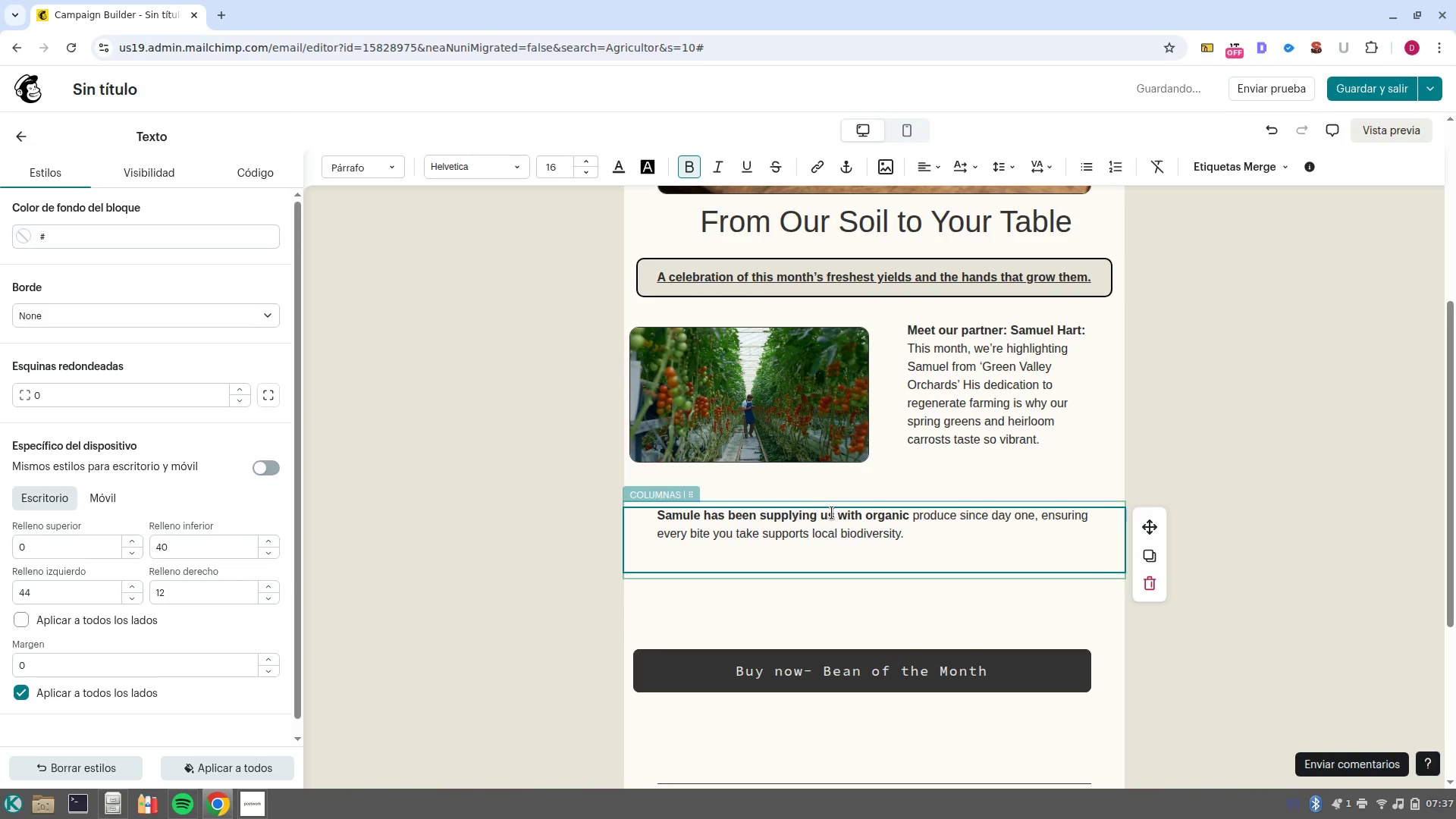 
left_click_drag(start_coordinate=[834, 514], to_coordinate=[908, 518])
 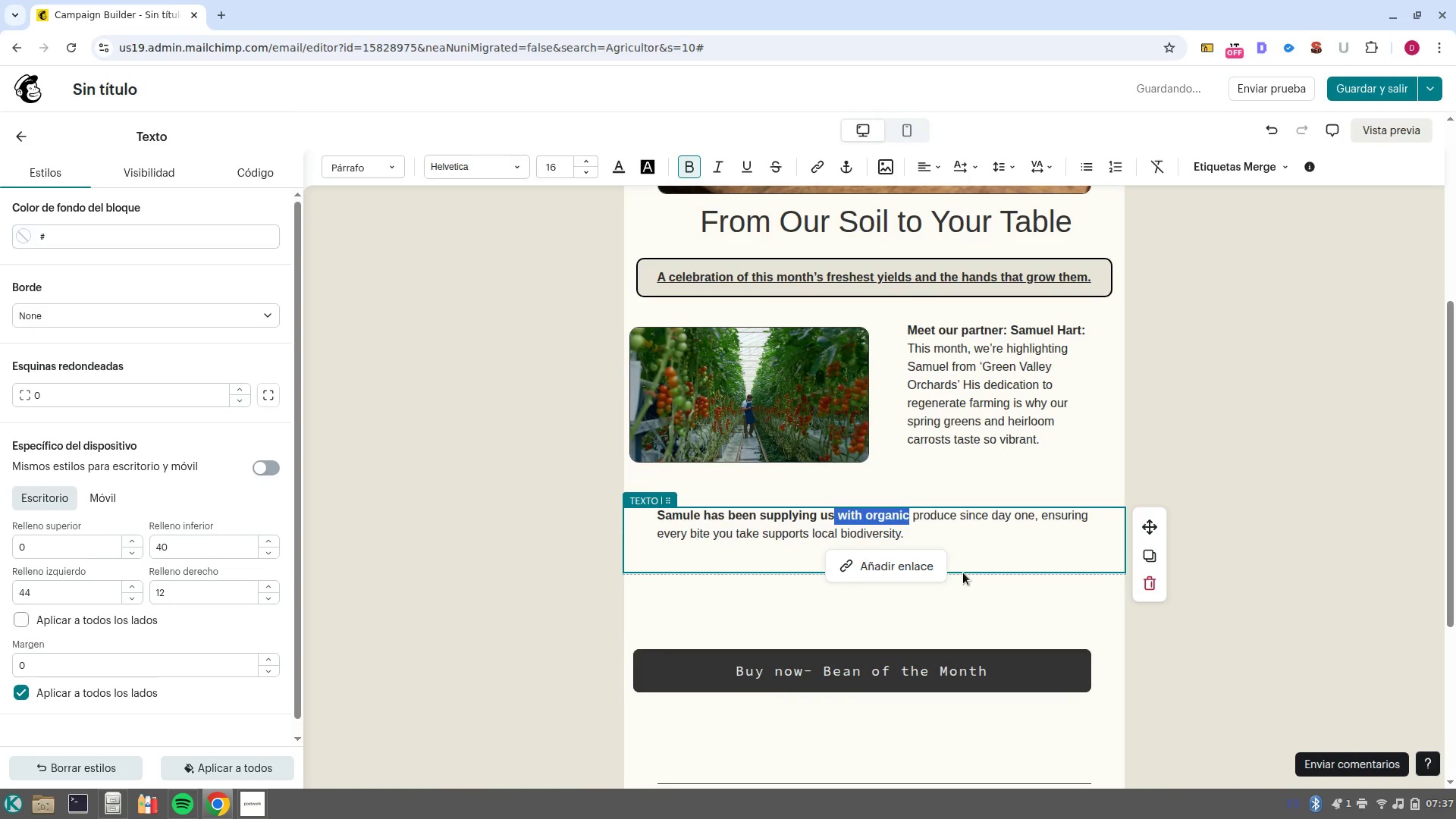 
key(Control+B)
 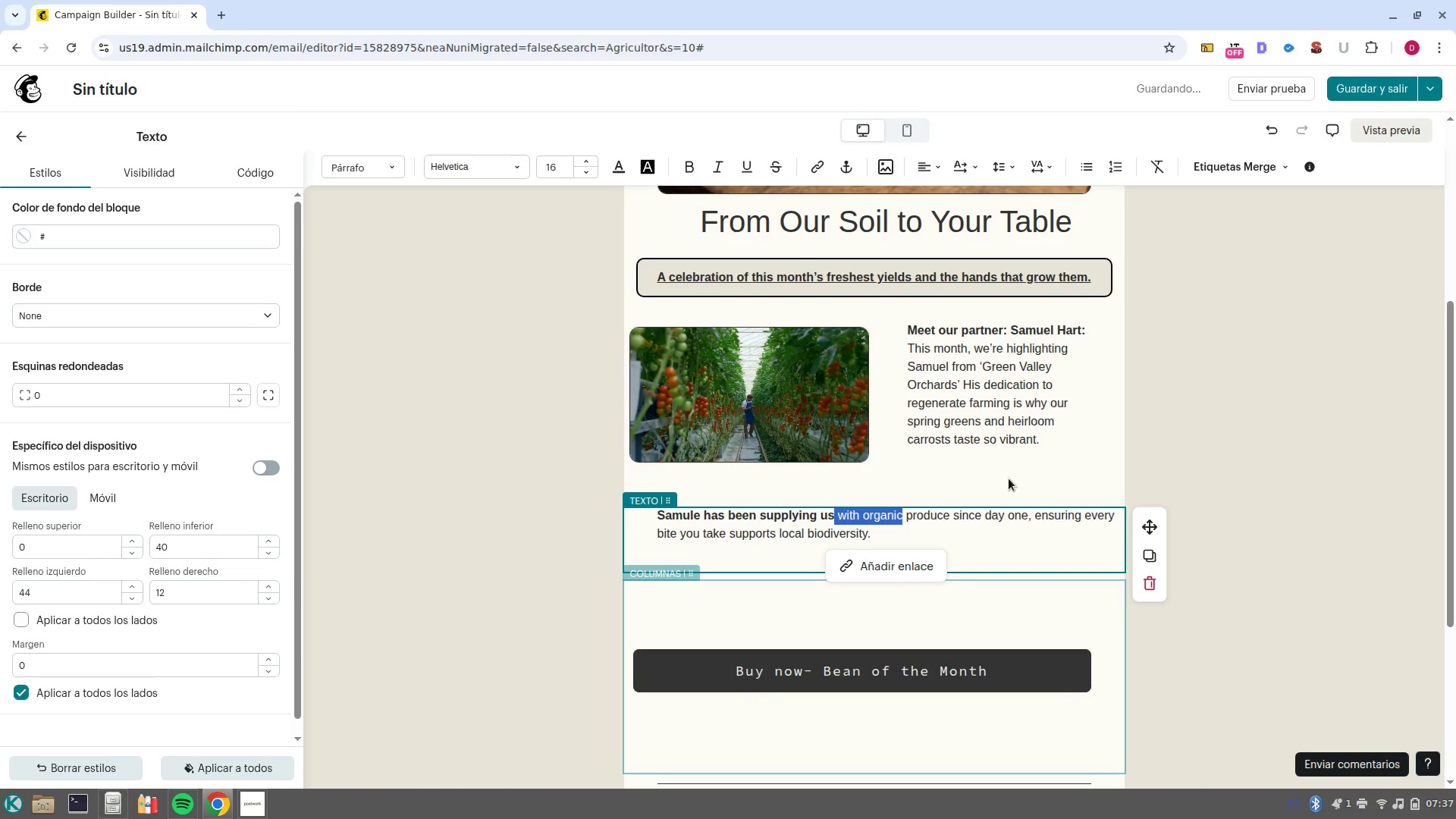 
left_click([990, 605])
 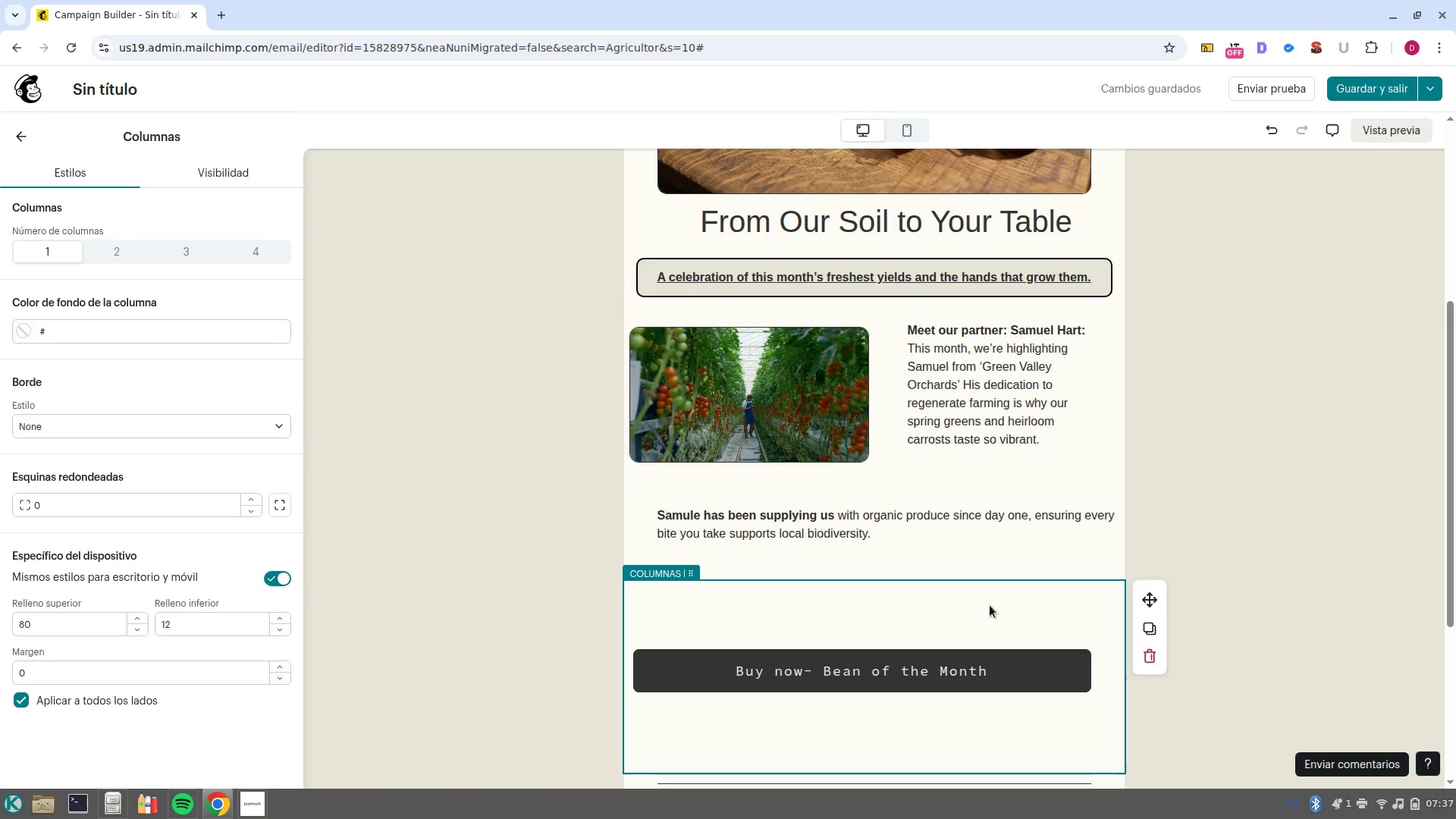 
wait(13.19)
 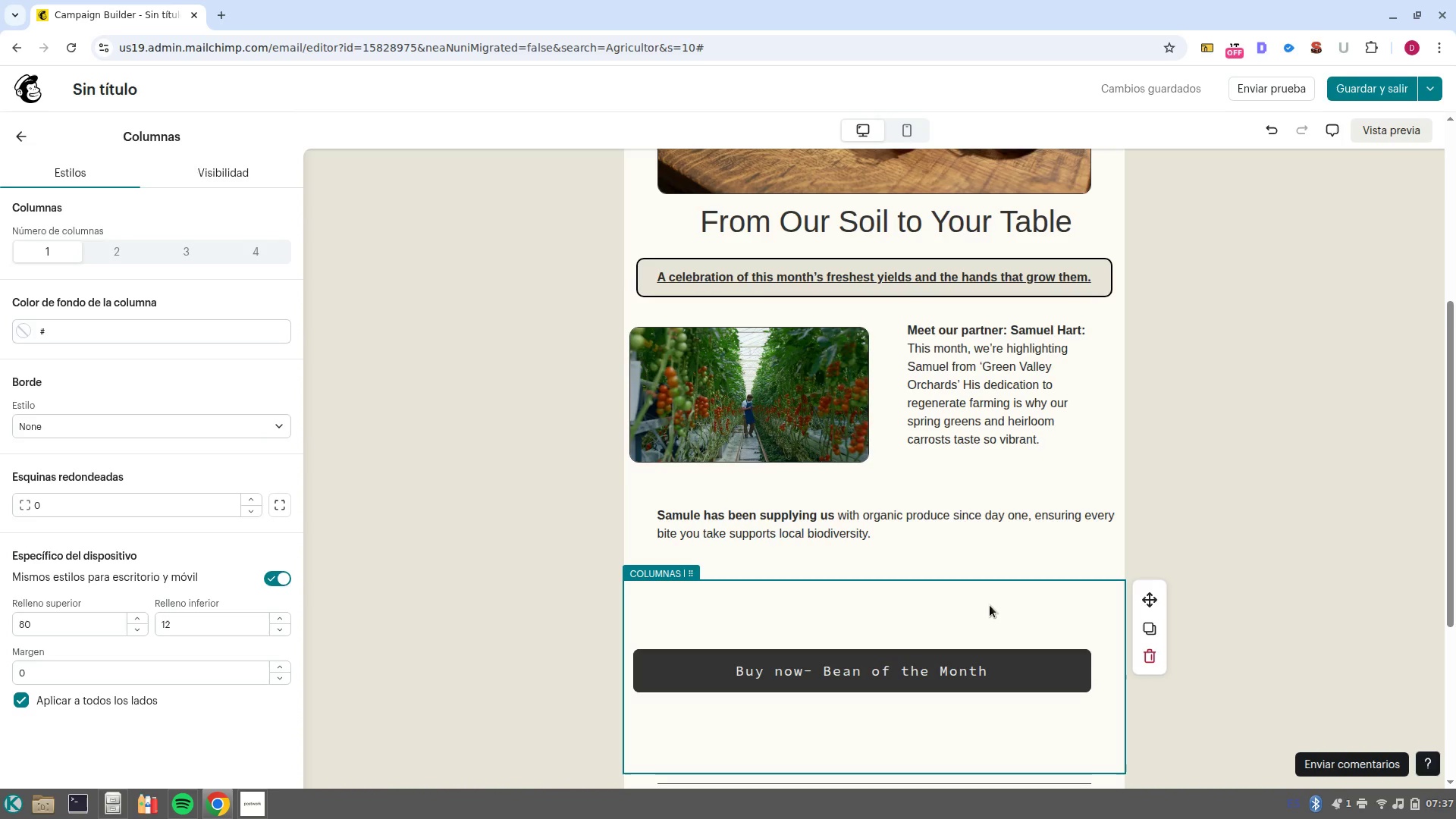 
scroll: coordinate [648, 554], scroll_direction: up, amount: 1.0
 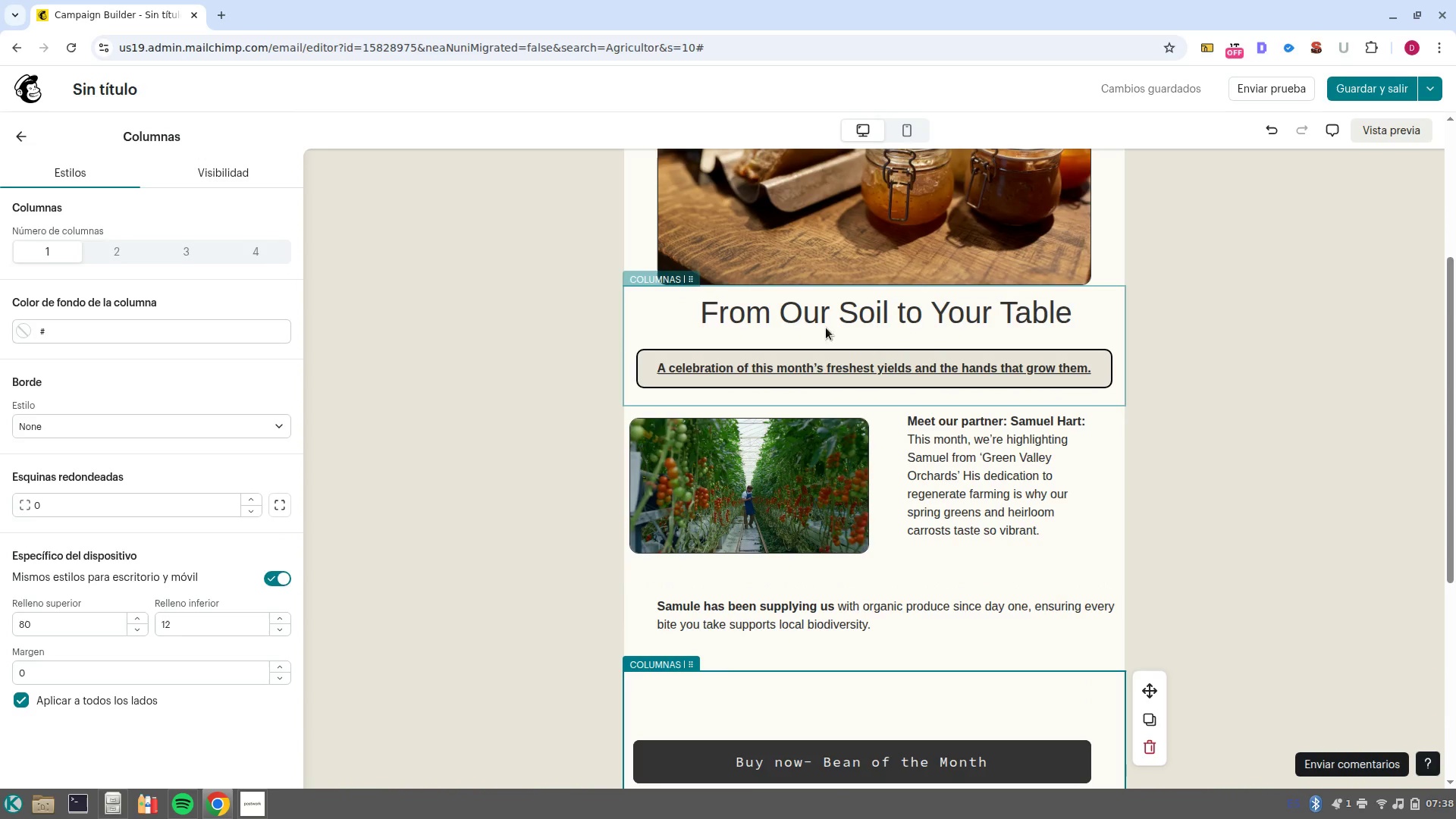 
left_click([826, 328])
 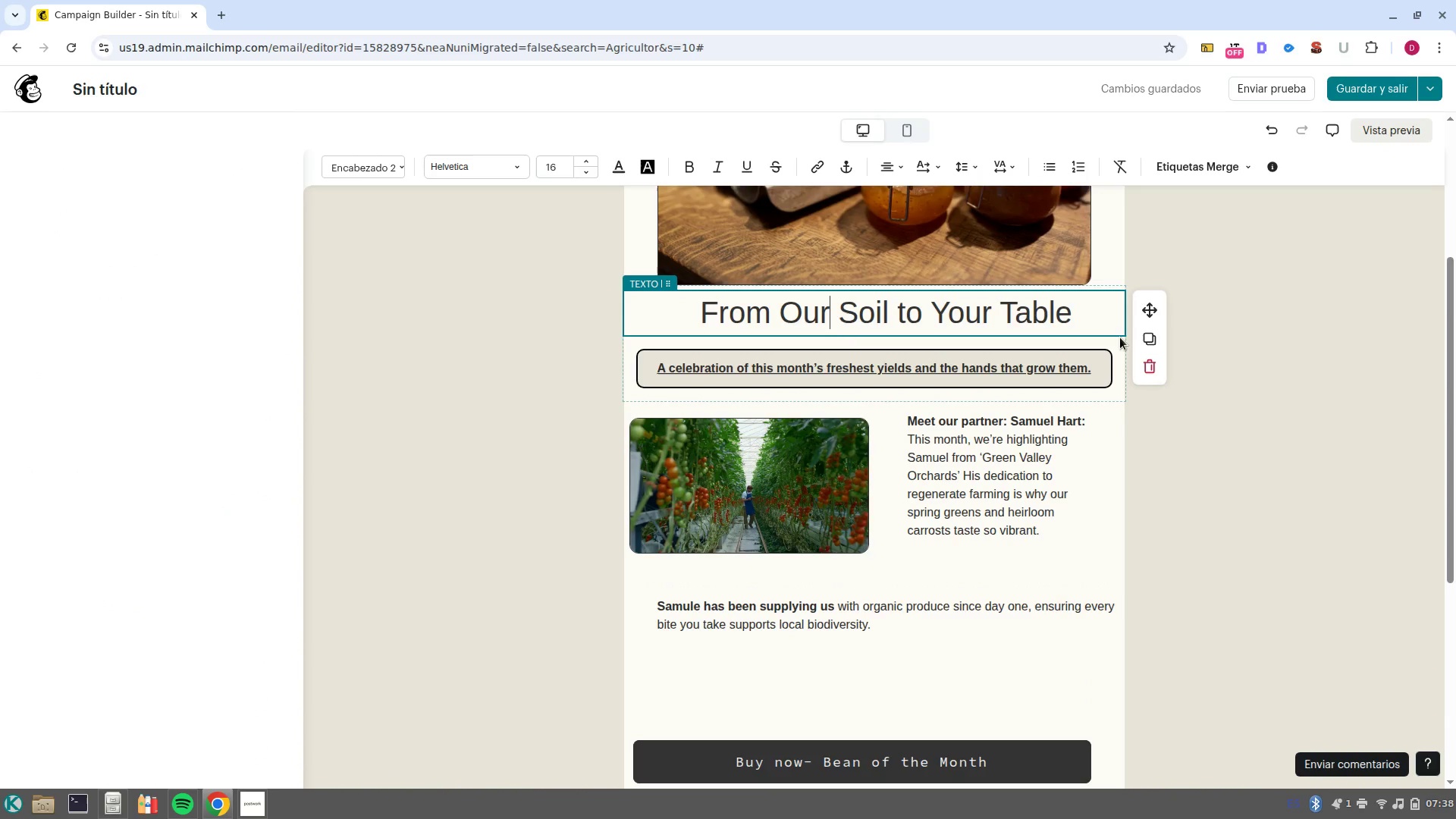 
left_click([1150, 340])
 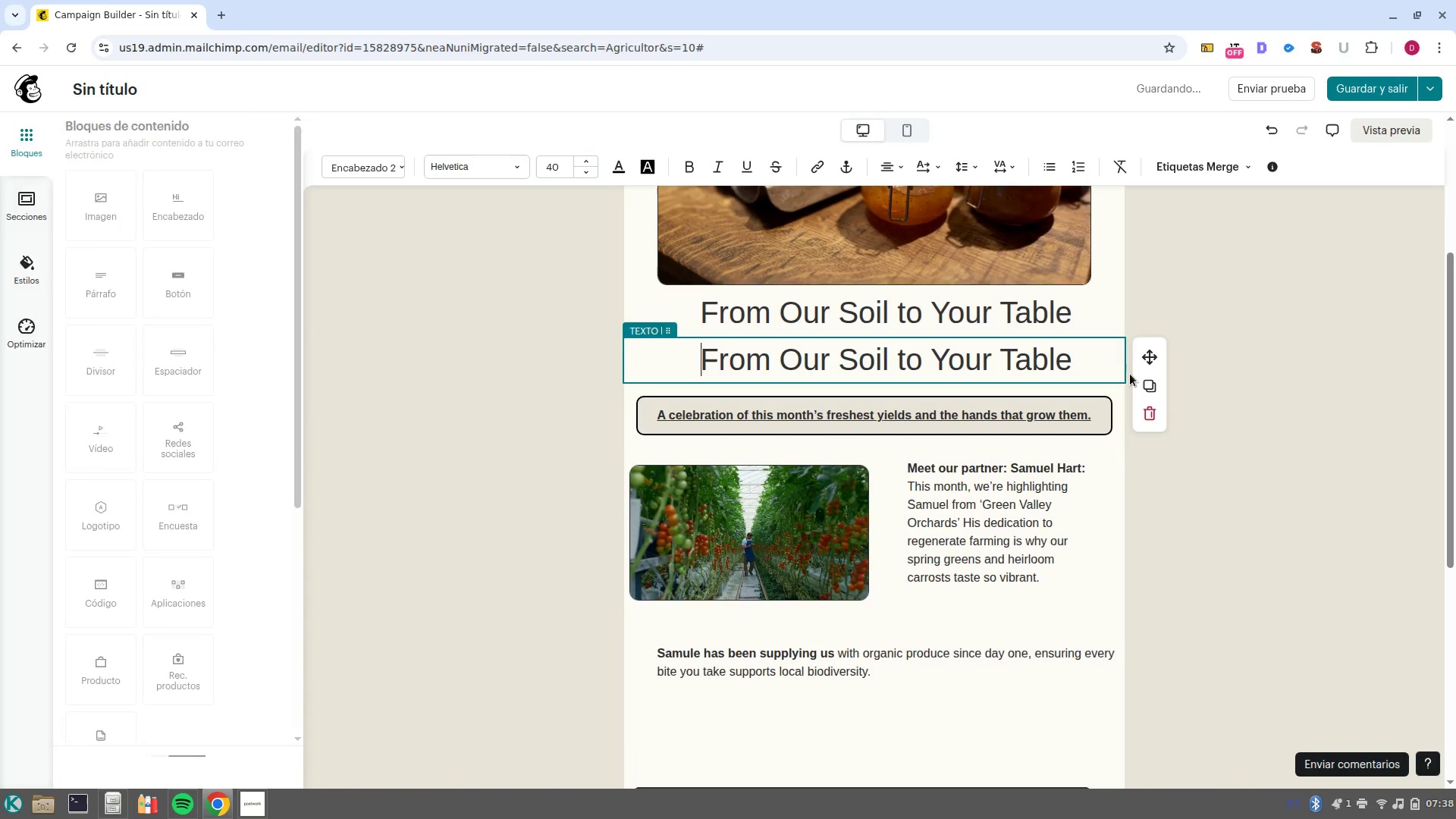 
left_click_drag(start_coordinate=[1146, 358], to_coordinate=[905, 707])
 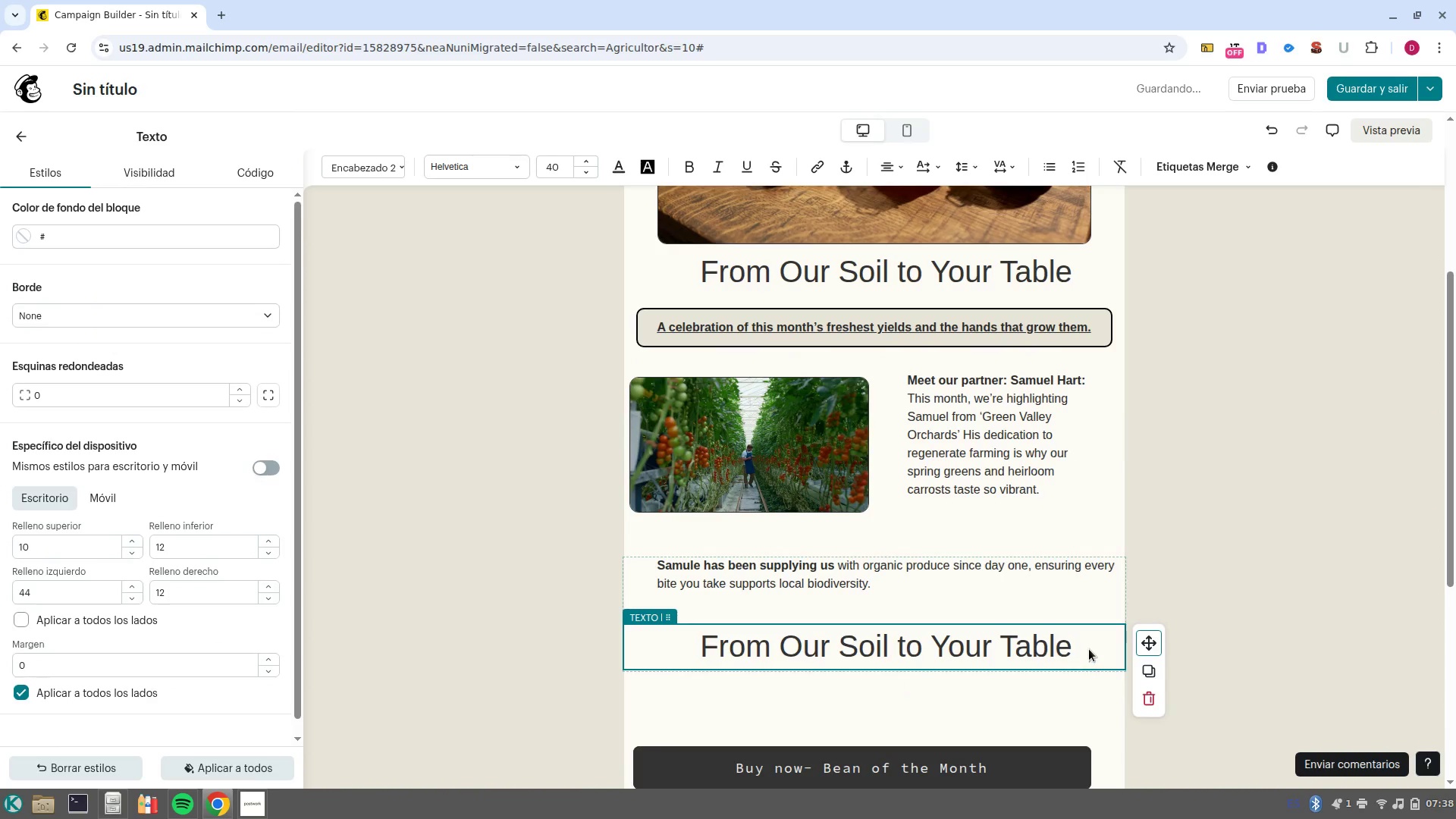 
left_click_drag(start_coordinate=[1084, 647], to_coordinate=[693, 626])
 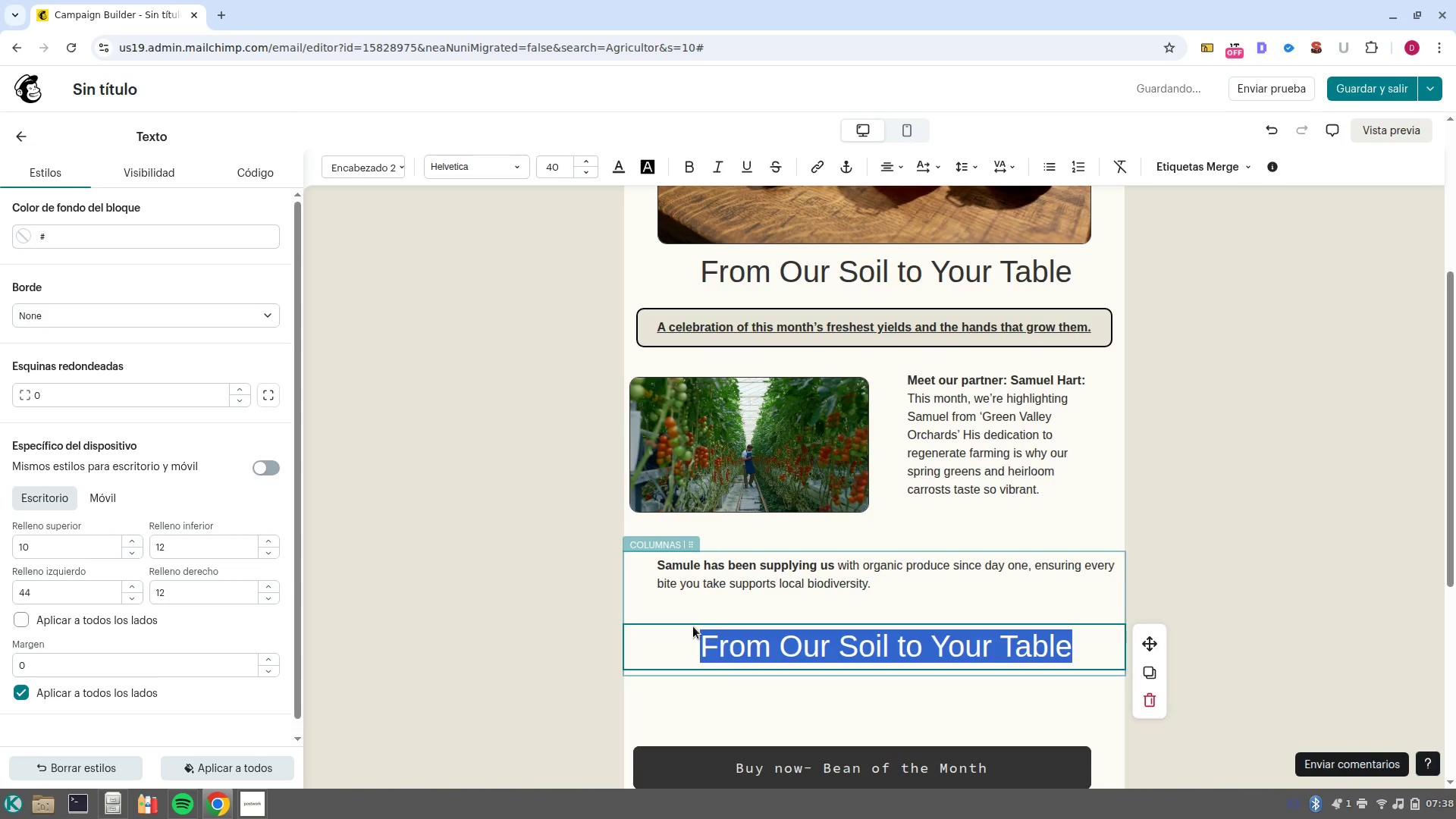 
type(The may)
 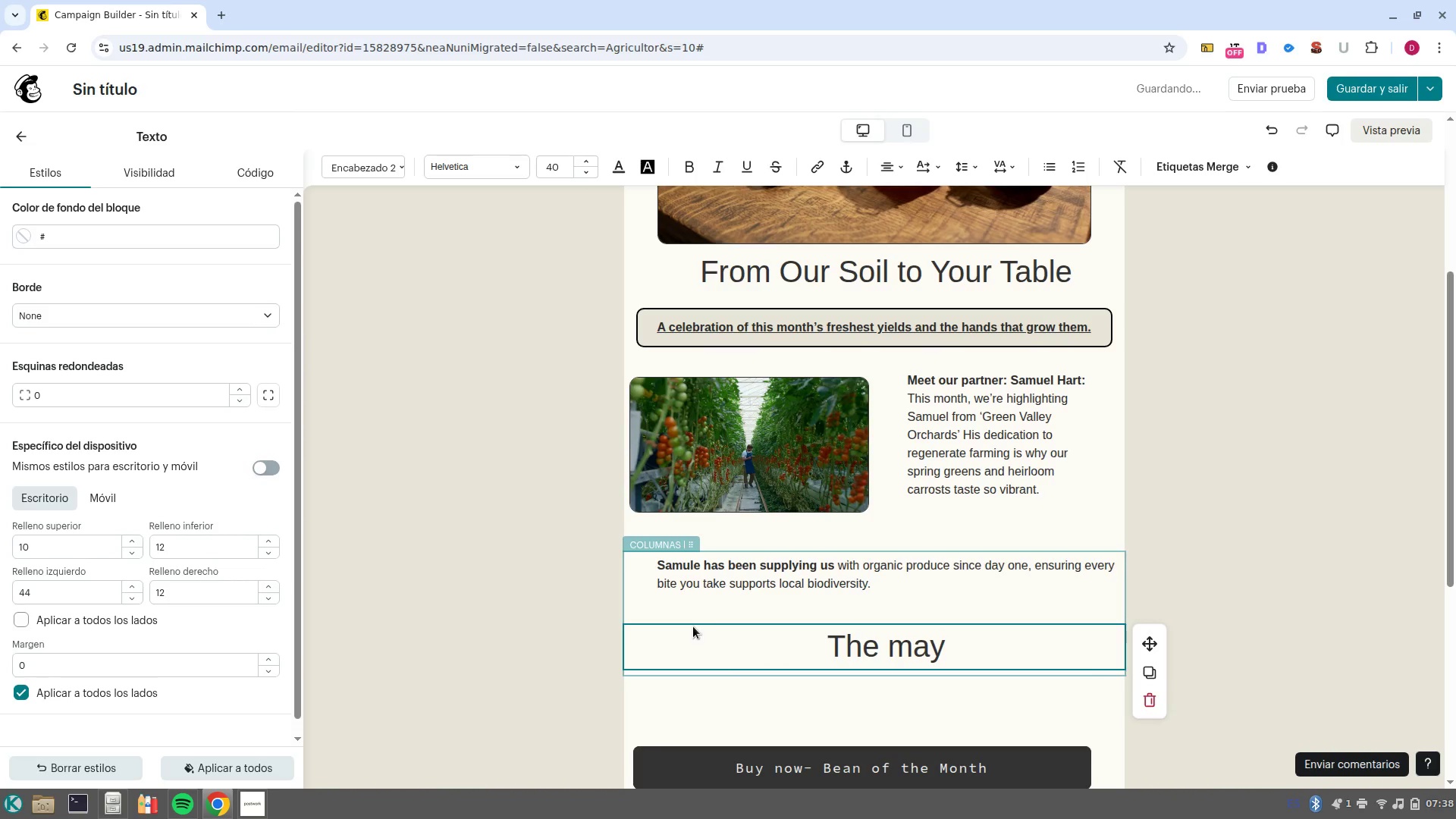 
key(Control+ControlLeft)
 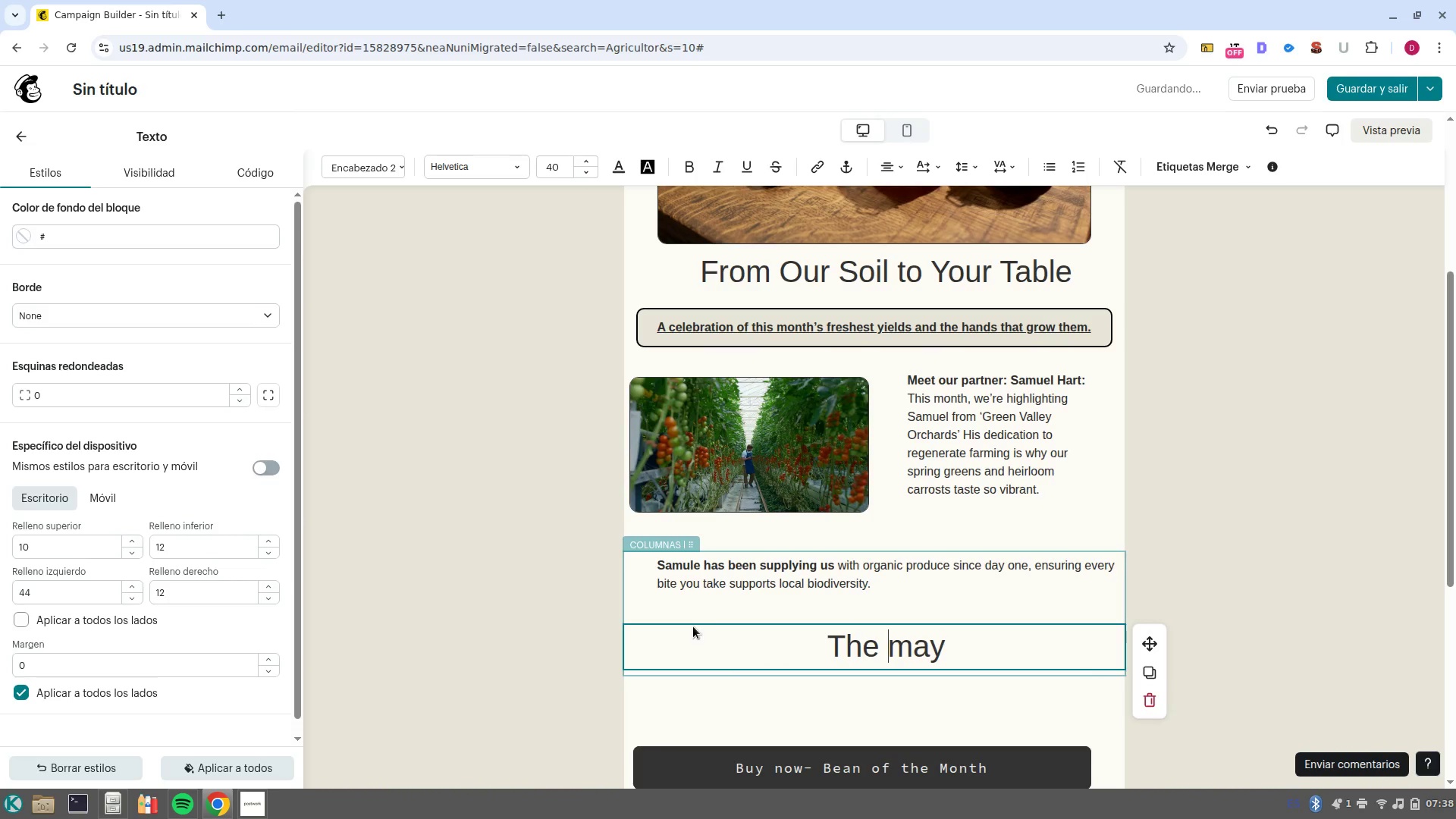 
key(Control+ArrowLeft)
 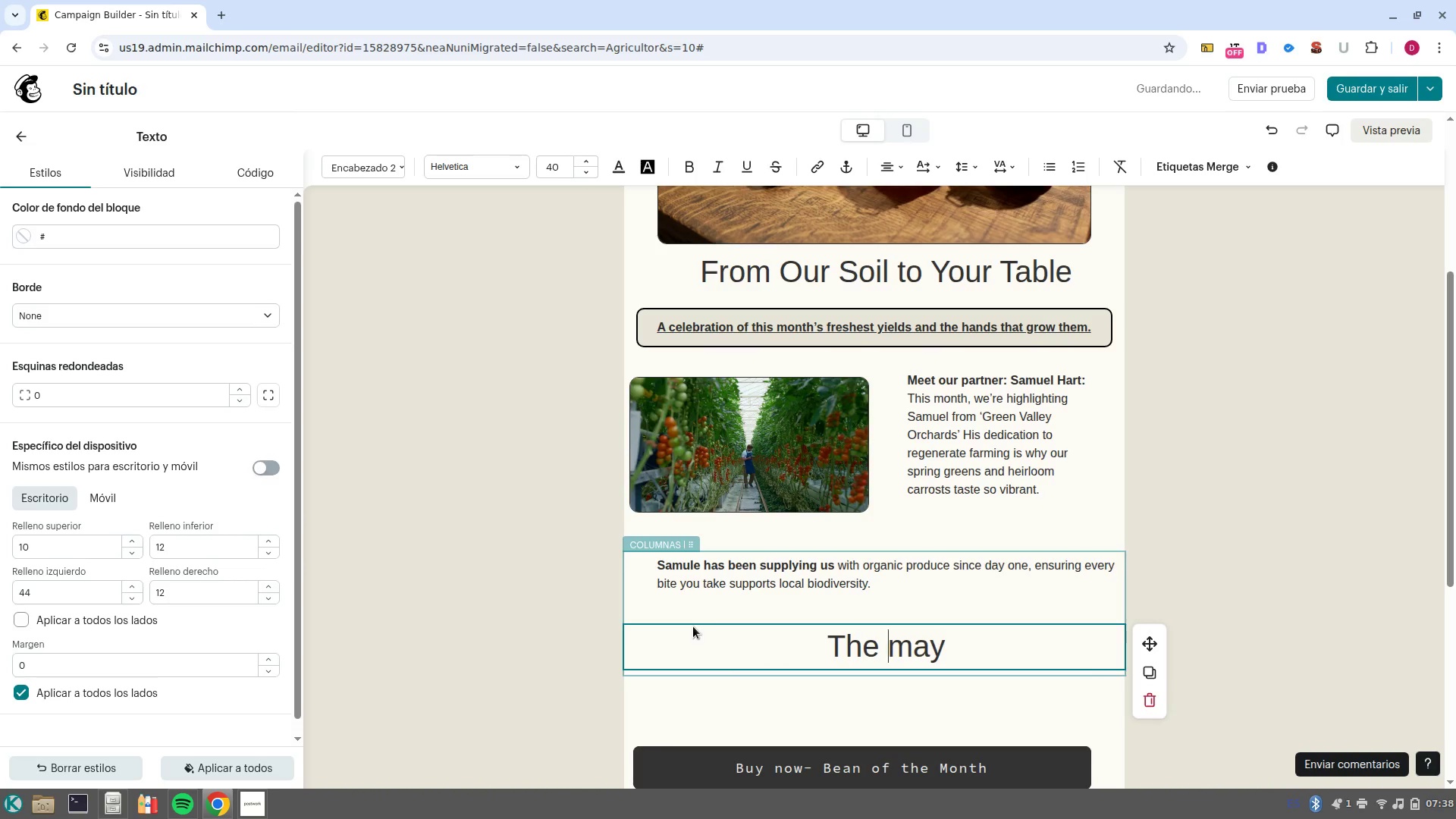 
key(ArrowRight)
 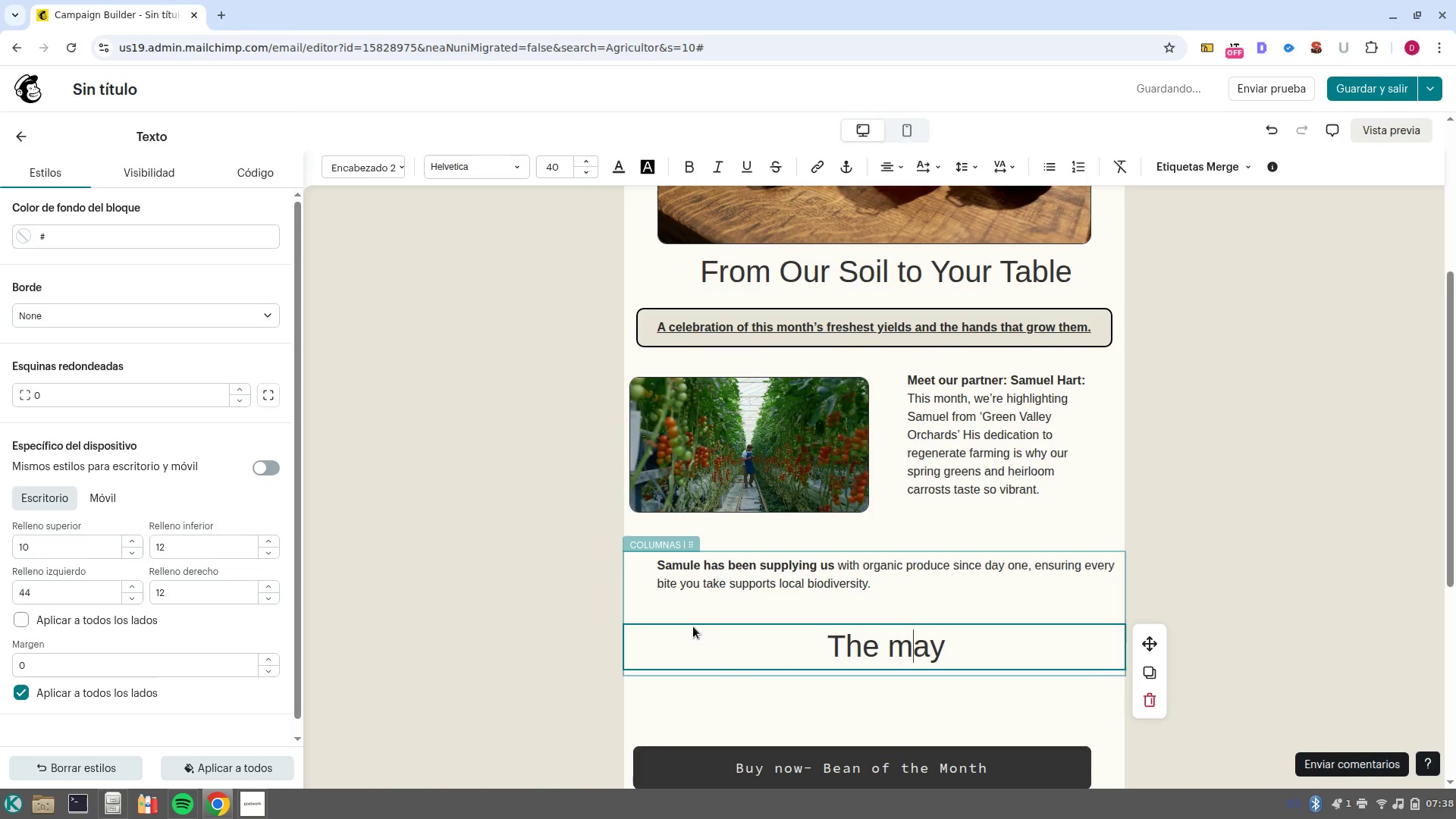 
key(Backspace)
 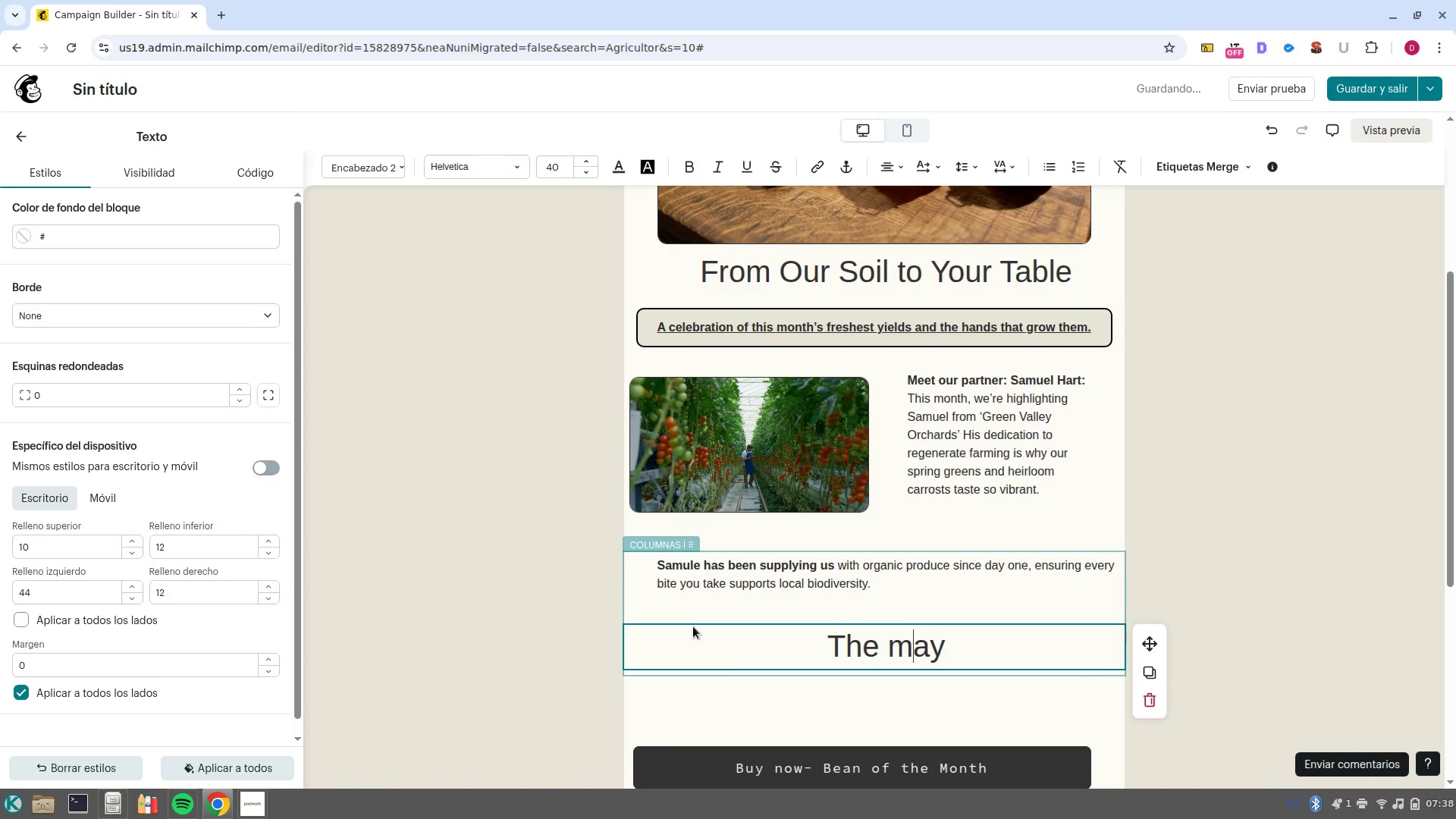 
key(Shift+ShiftLeft)
 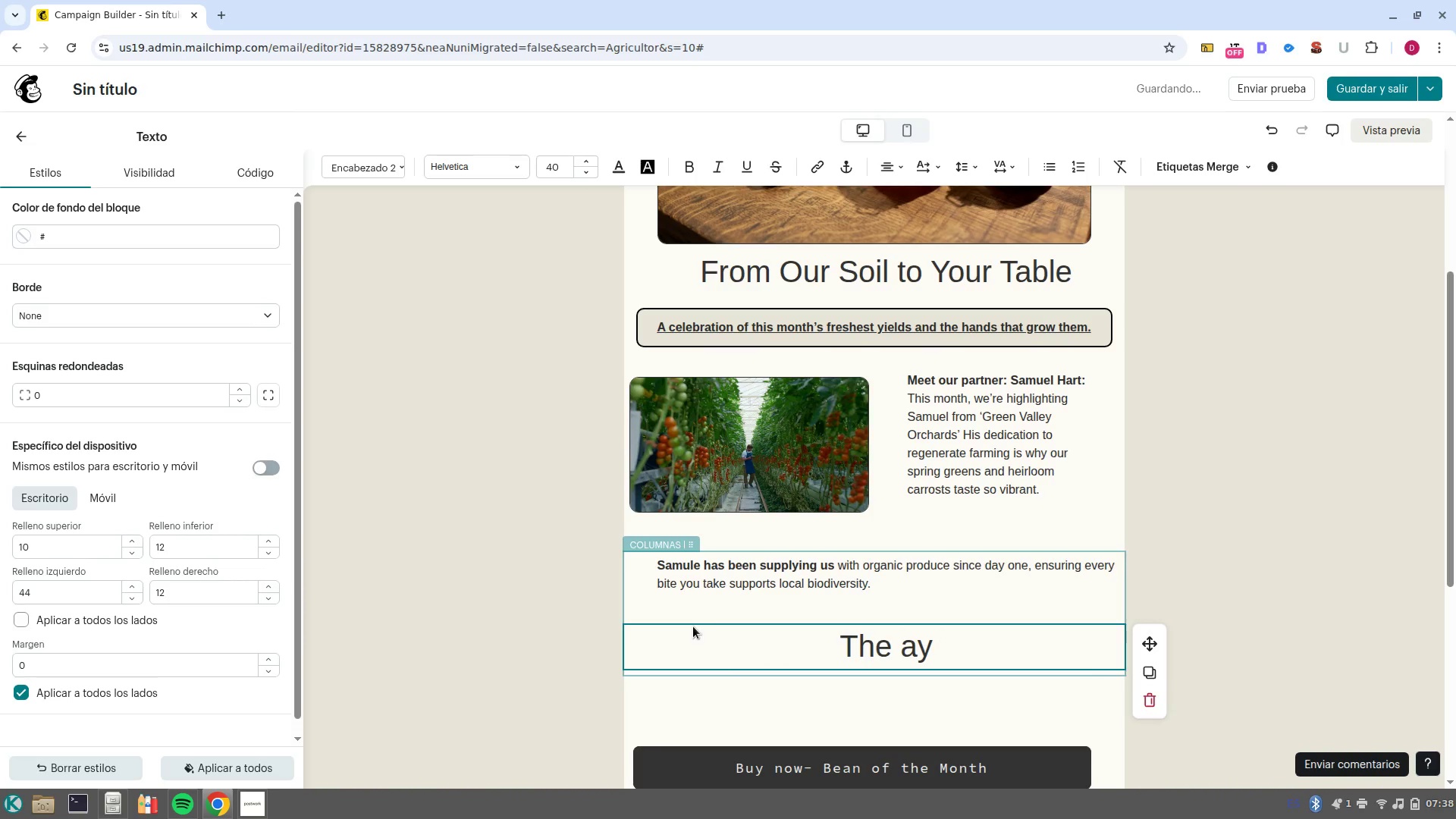 
key(Shift+ShiftLeft)
 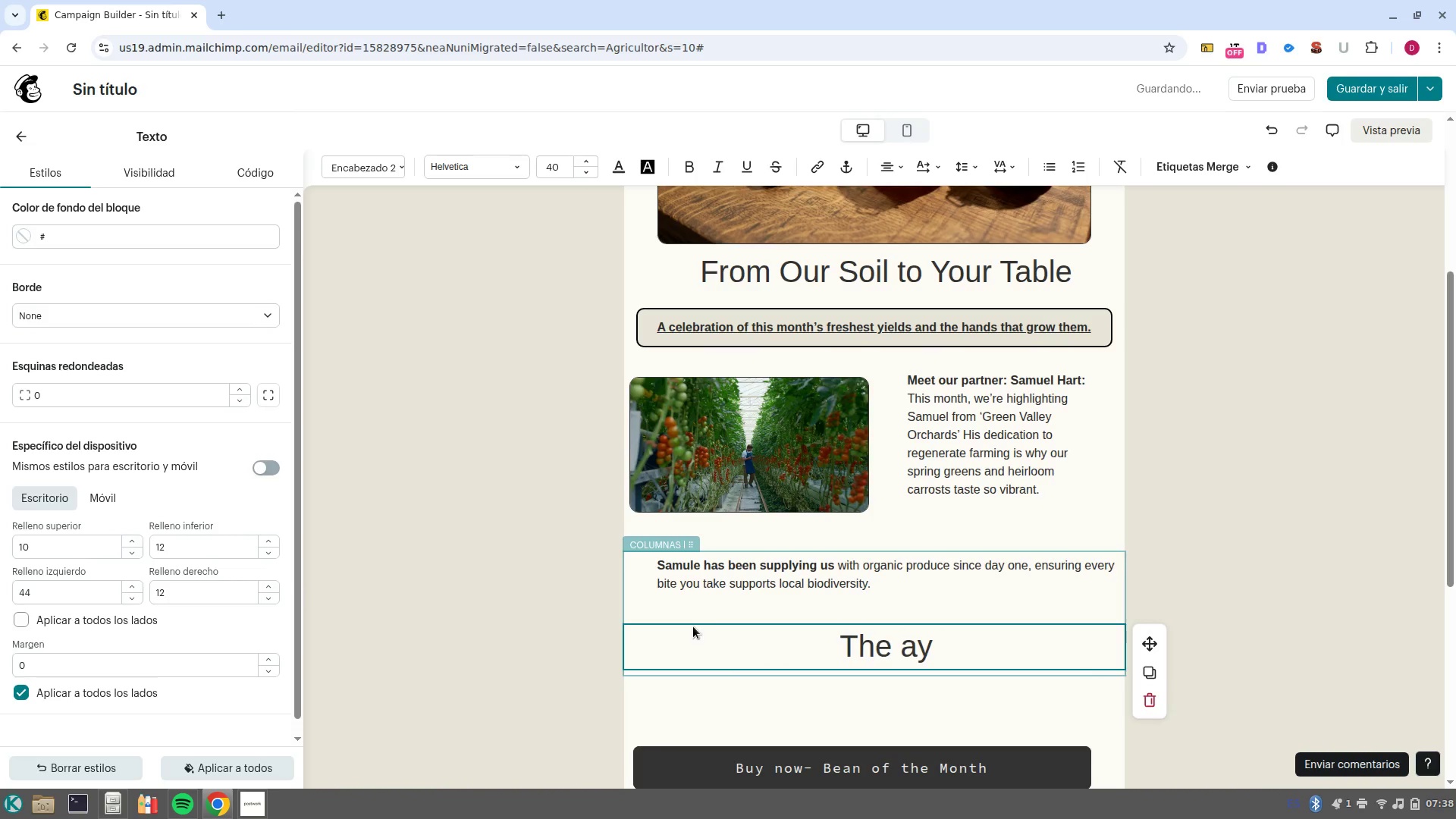 
key(Shift+M)
 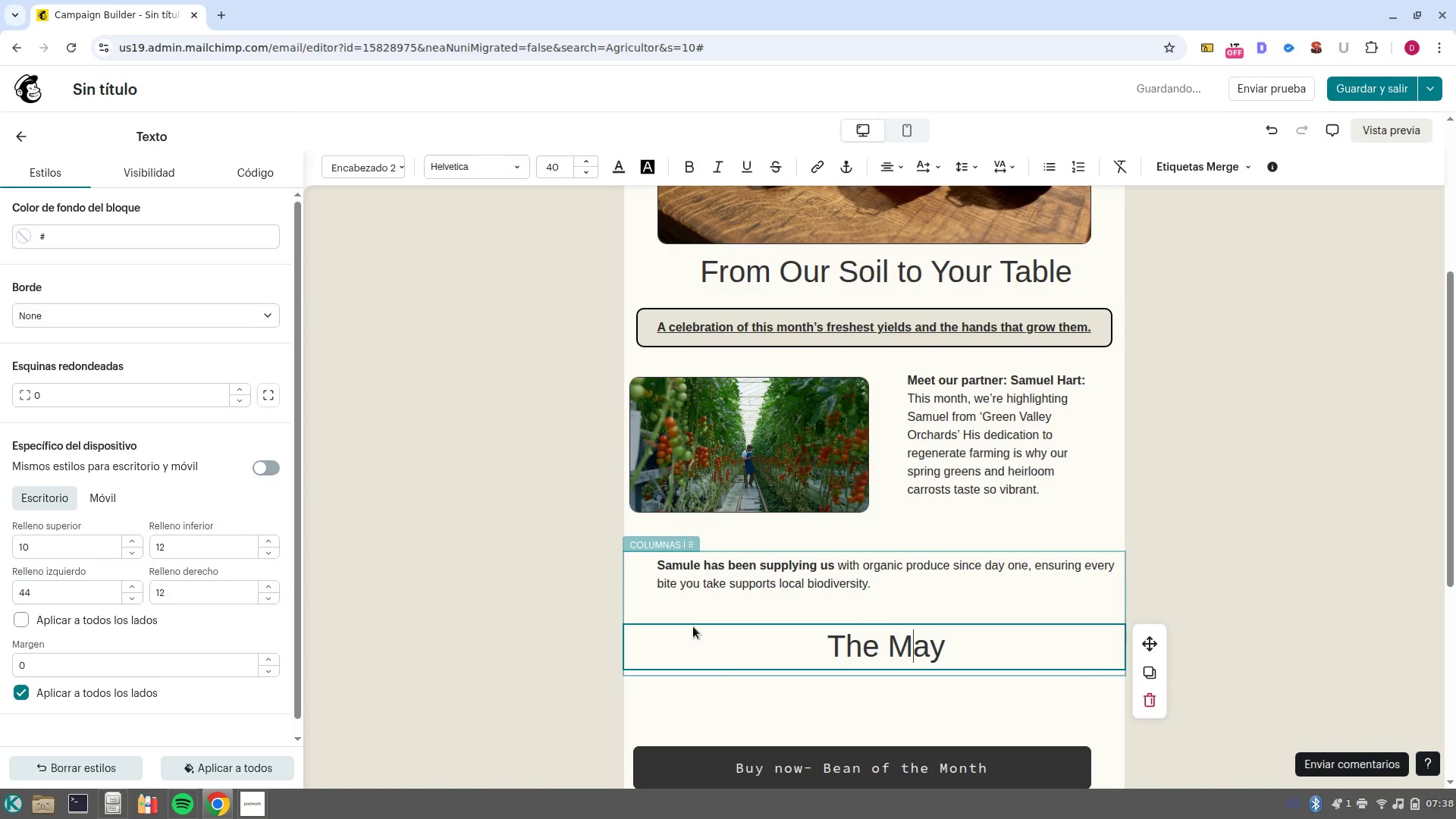 
key(Control+ArrowRight)
 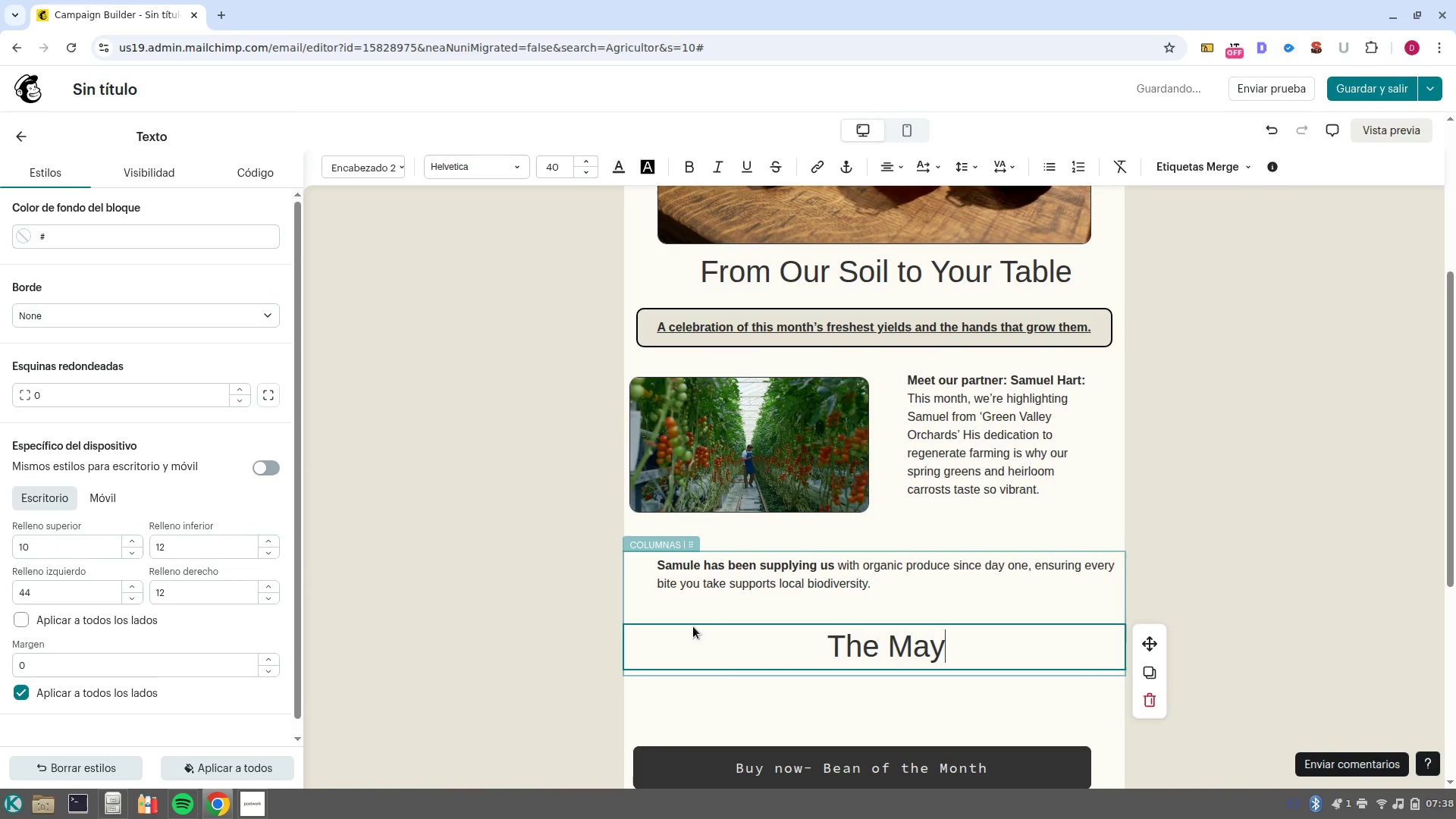 
type( Selection)
 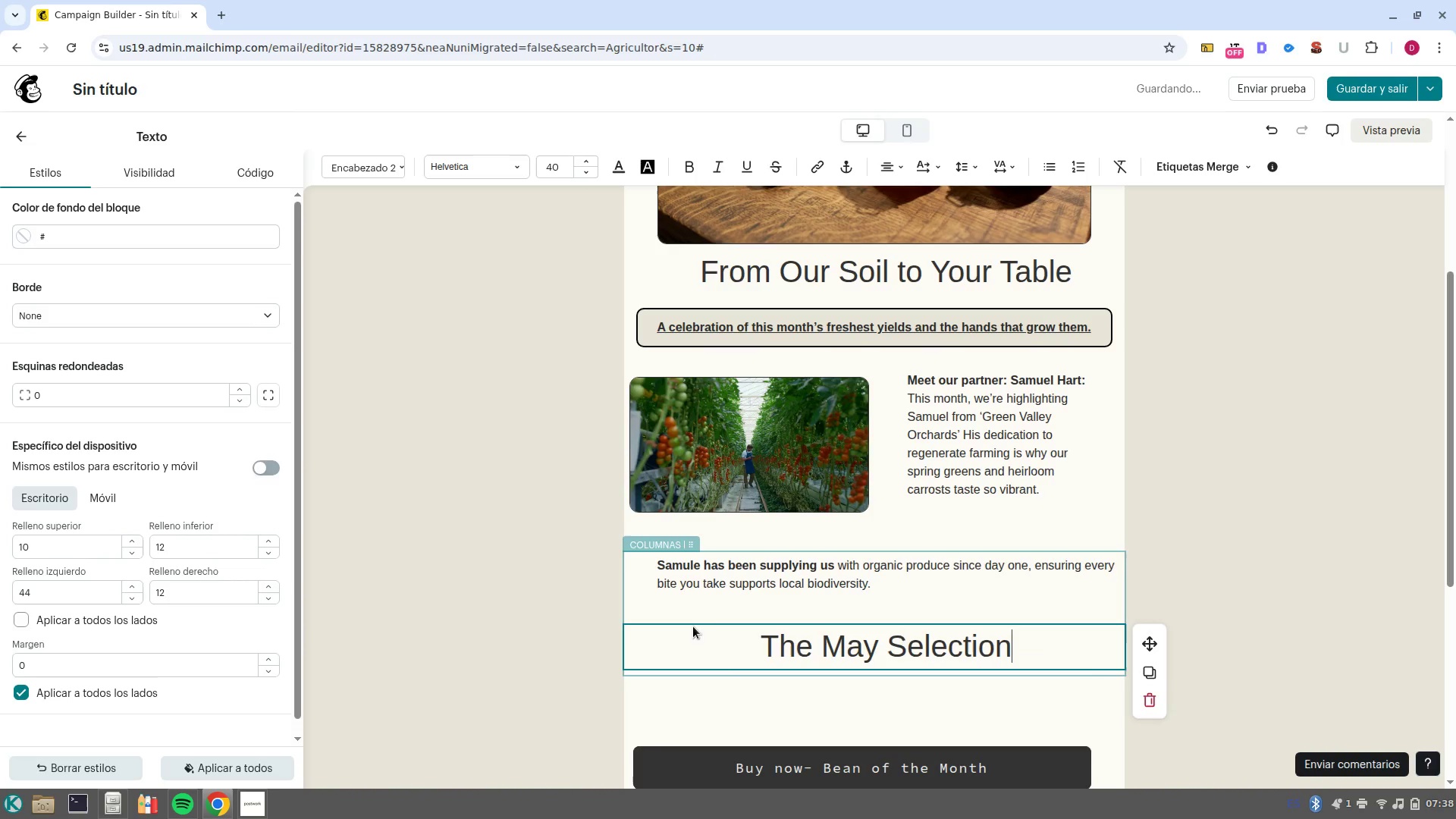 
wait(19.37)
 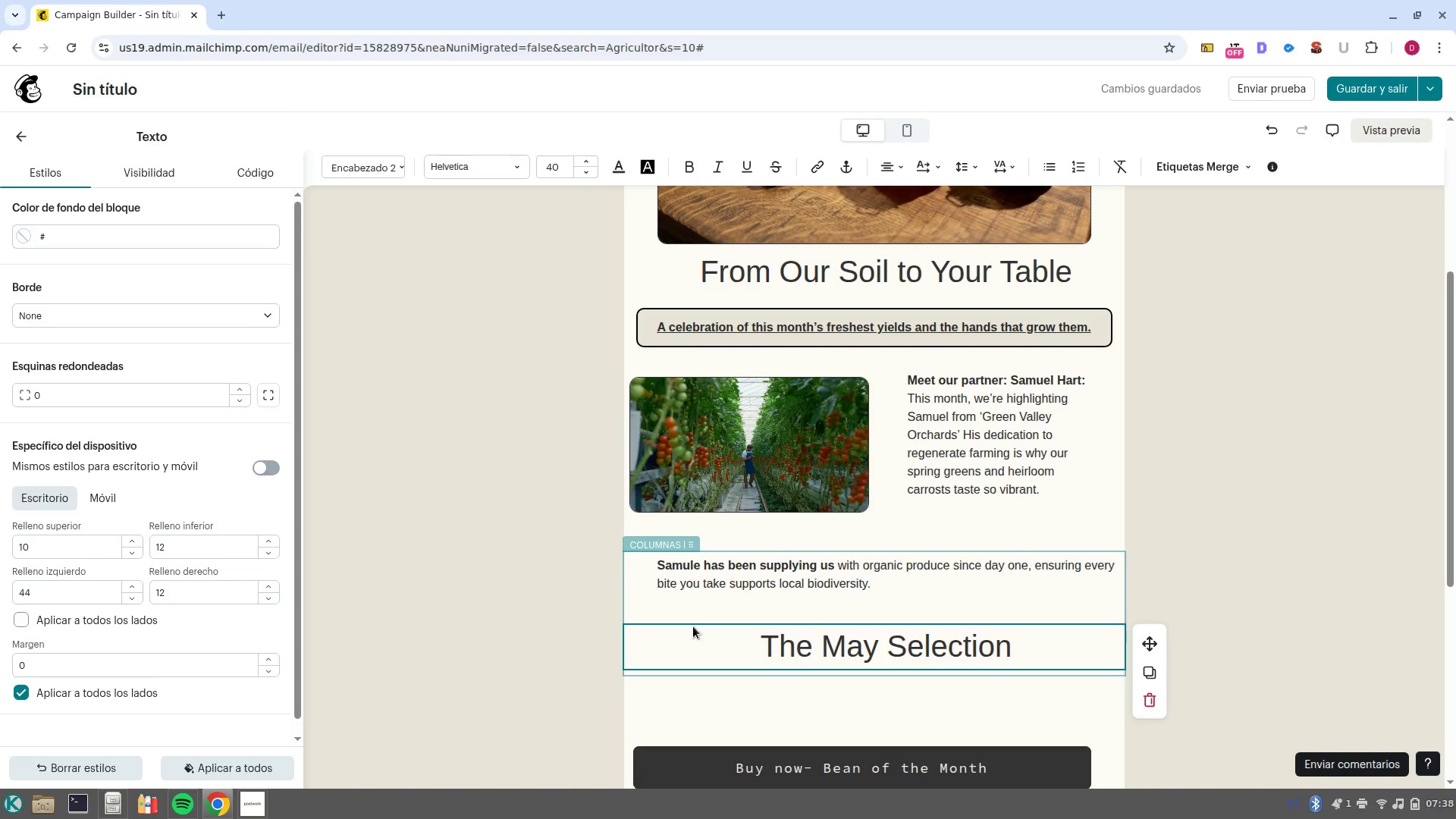 
left_click([9, 133])
 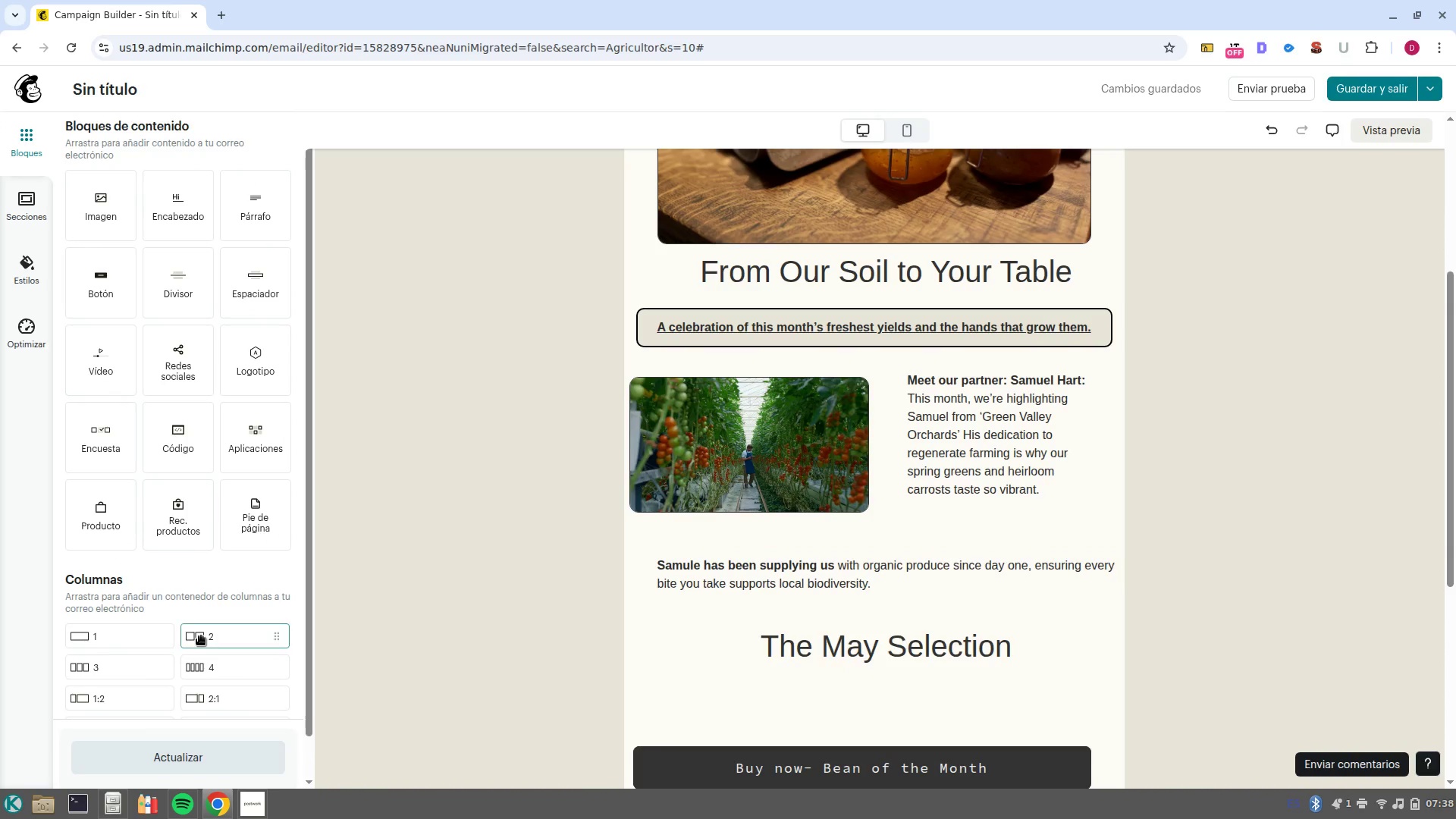 
left_click([205, 639])
 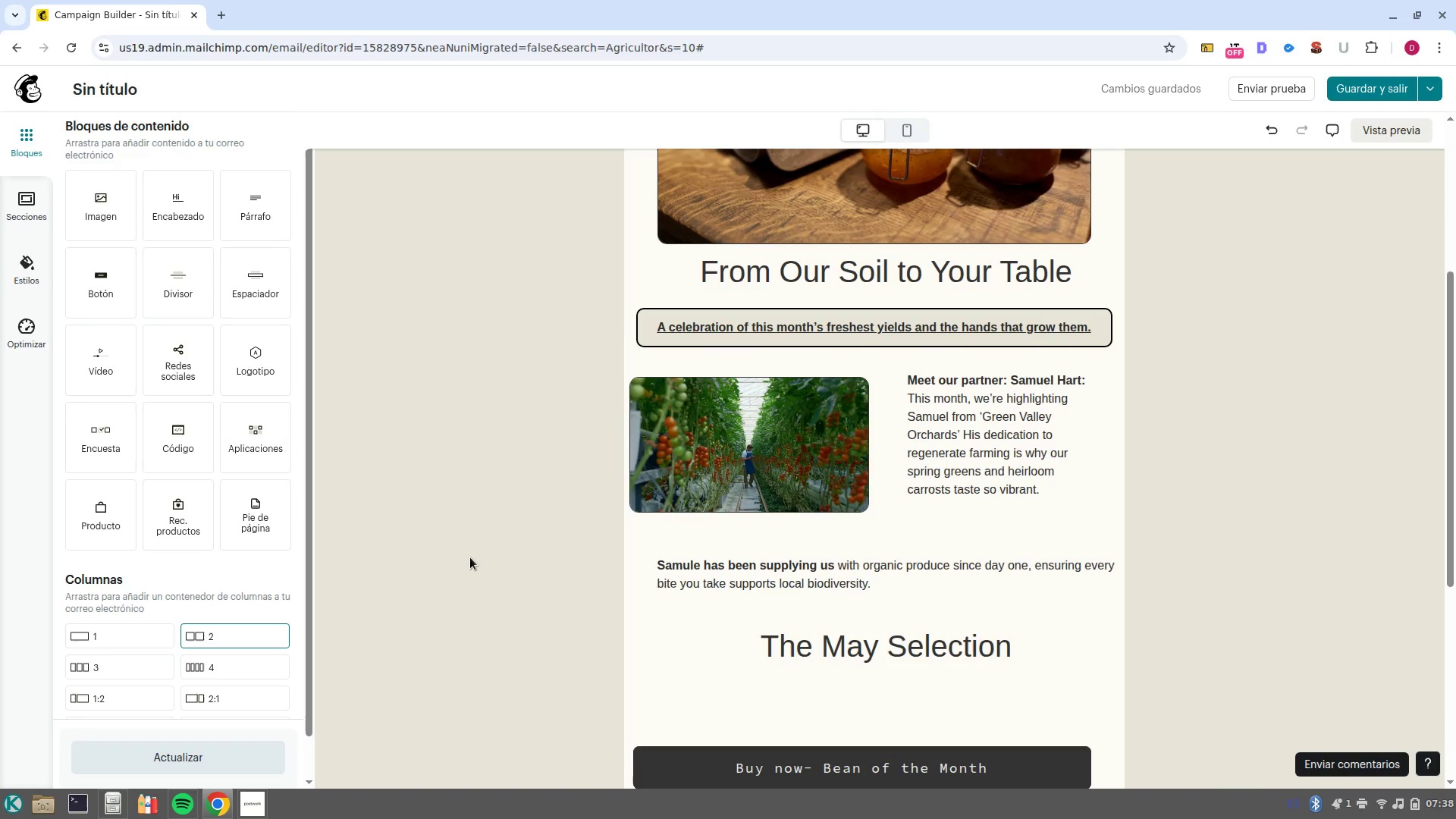 
scroll: coordinate [470, 557], scroll_direction: down, amount: 2.0
 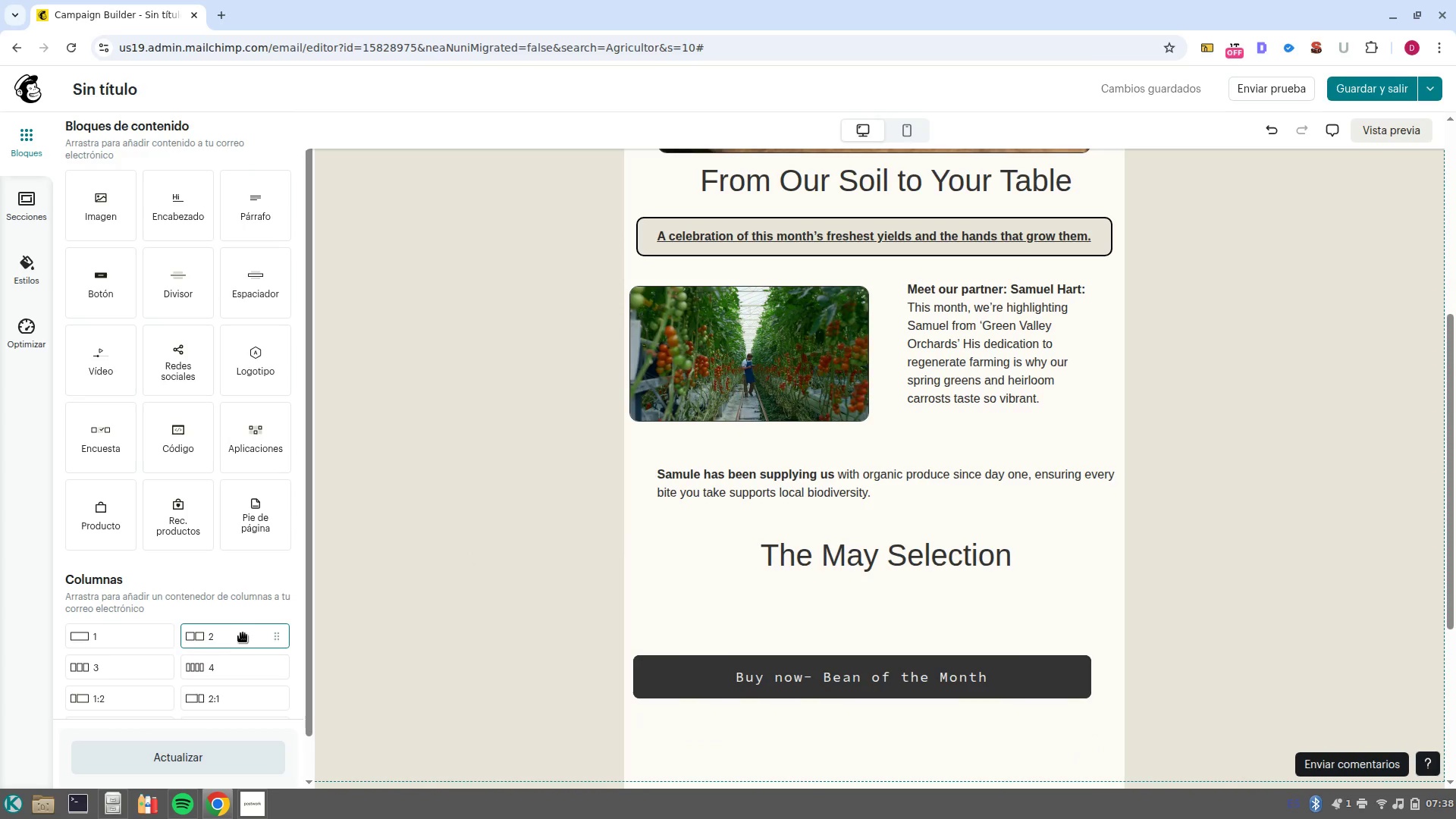 
left_click_drag(start_coordinate=[236, 635], to_coordinate=[893, 597])
 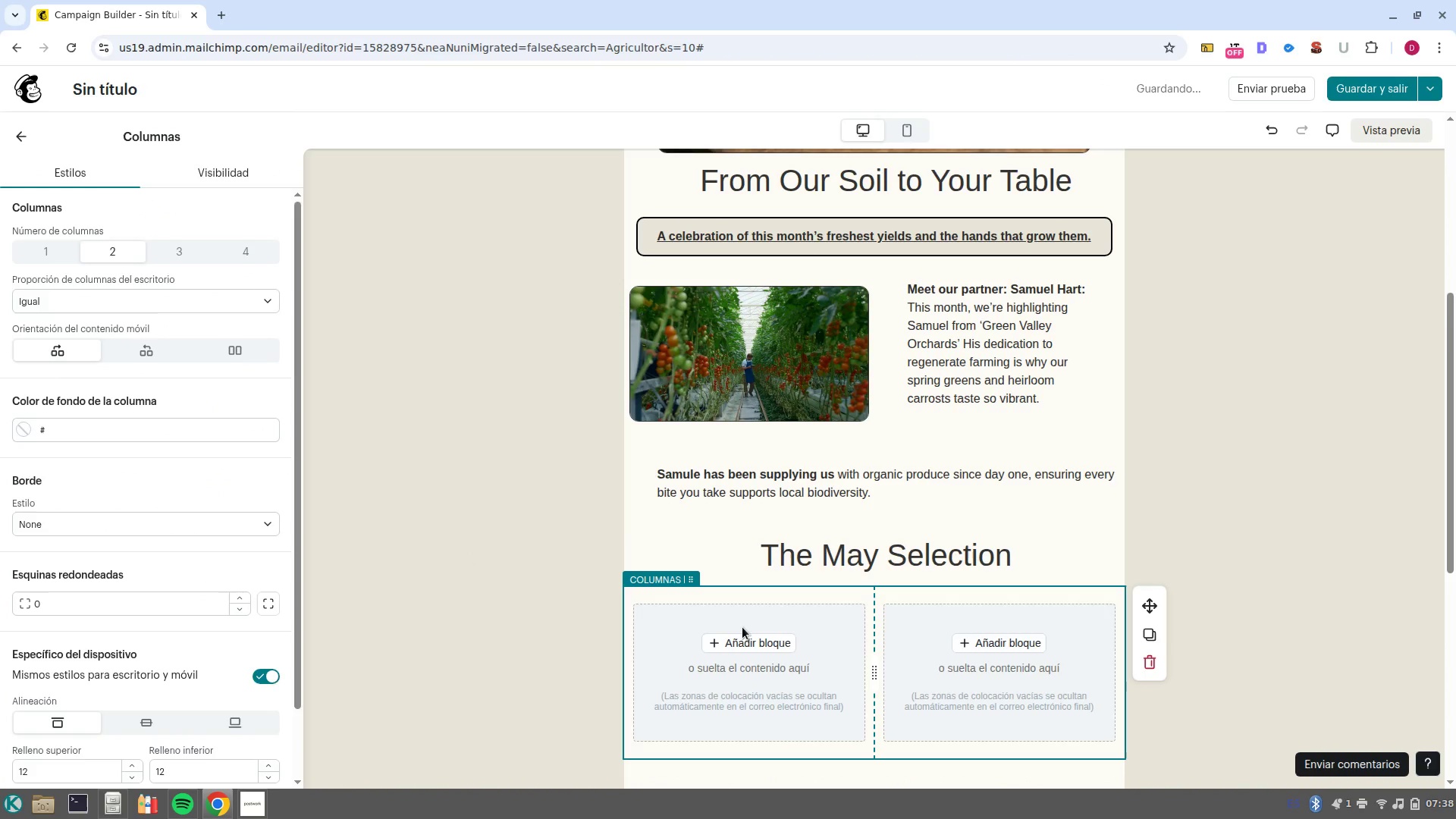 
scroll: coordinate [747, 629], scroll_direction: down, amount: 2.0
 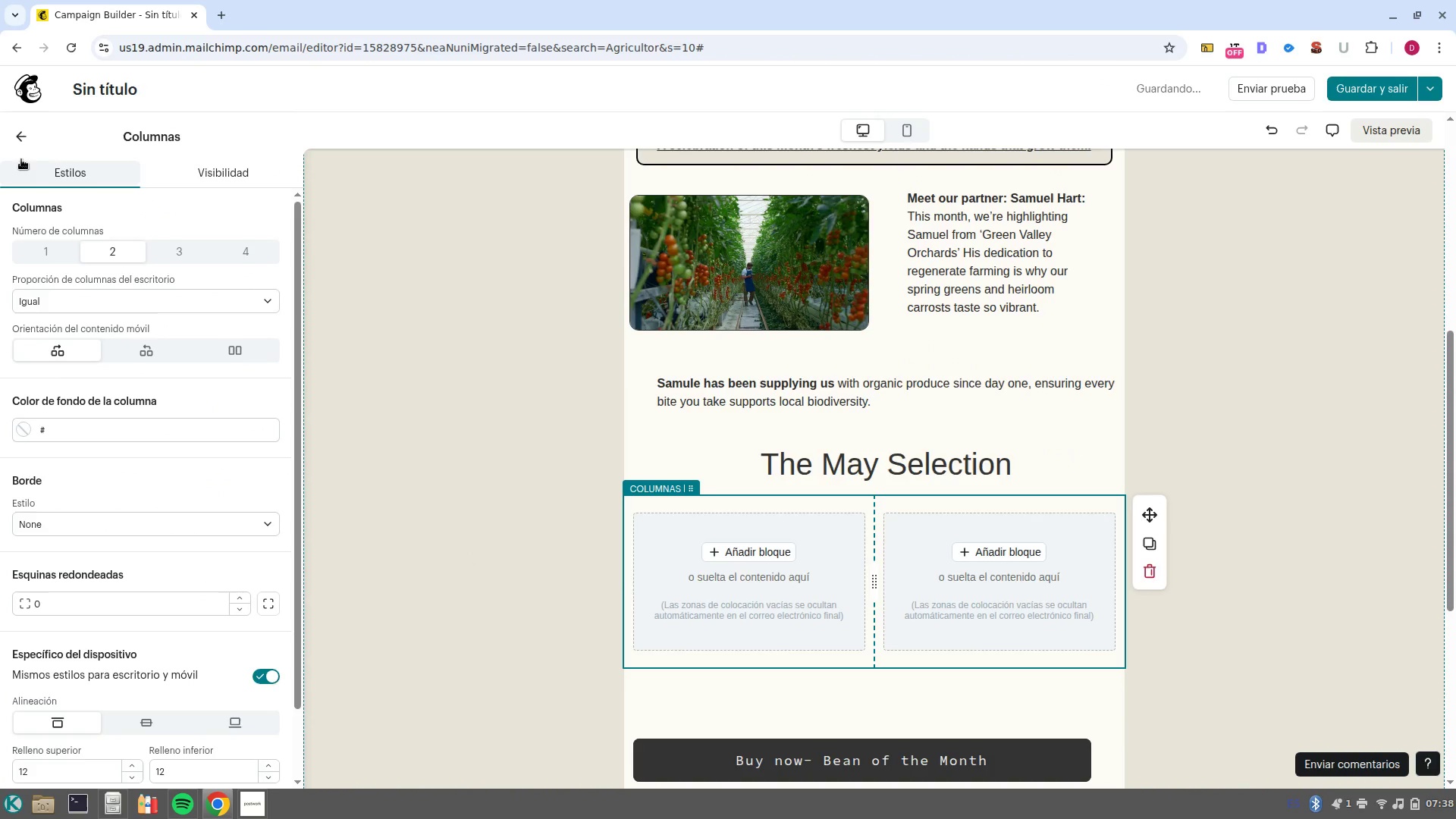 
left_click([23, 143])
 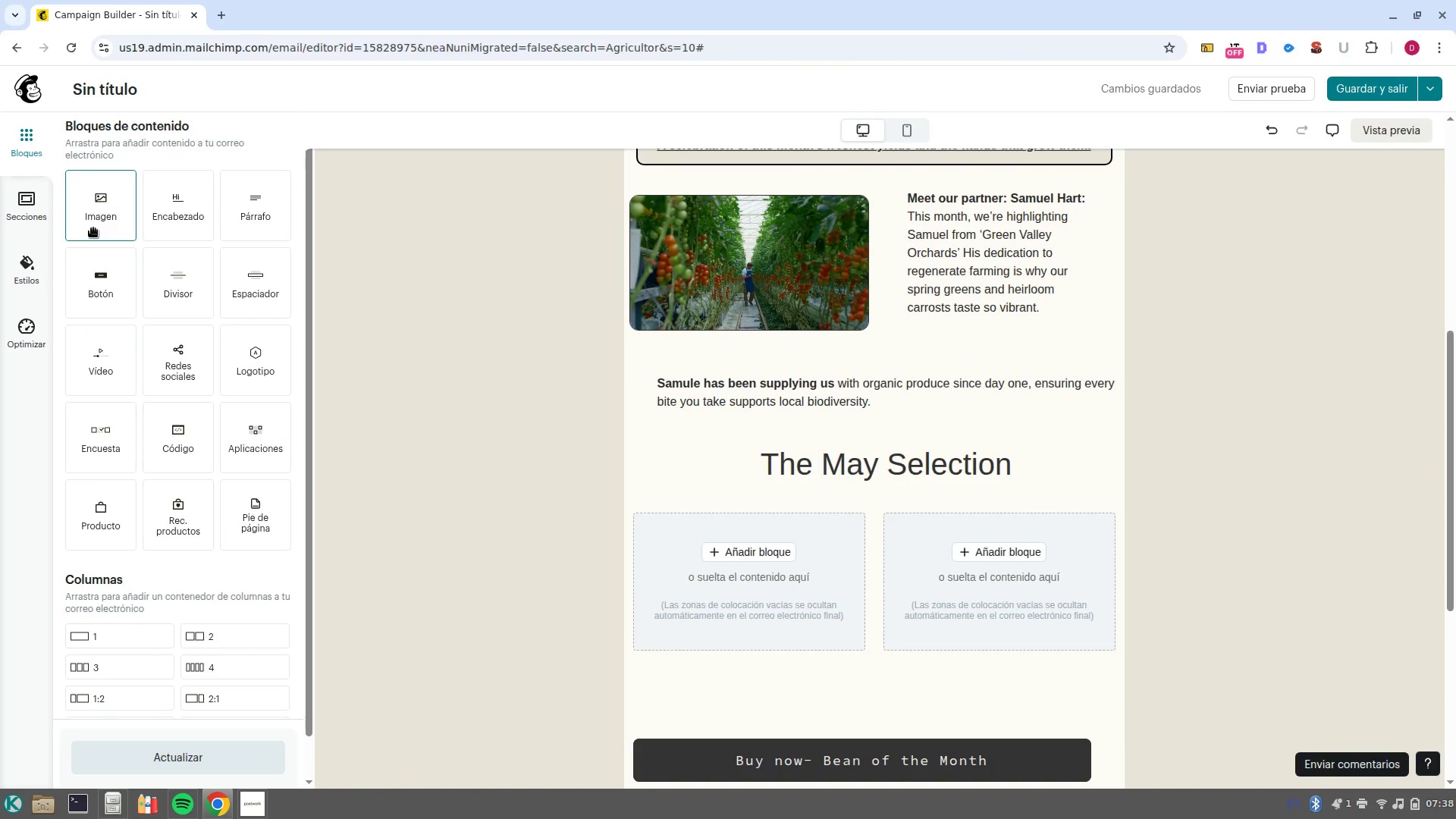 
left_click_drag(start_coordinate=[97, 222], to_coordinate=[771, 560])
 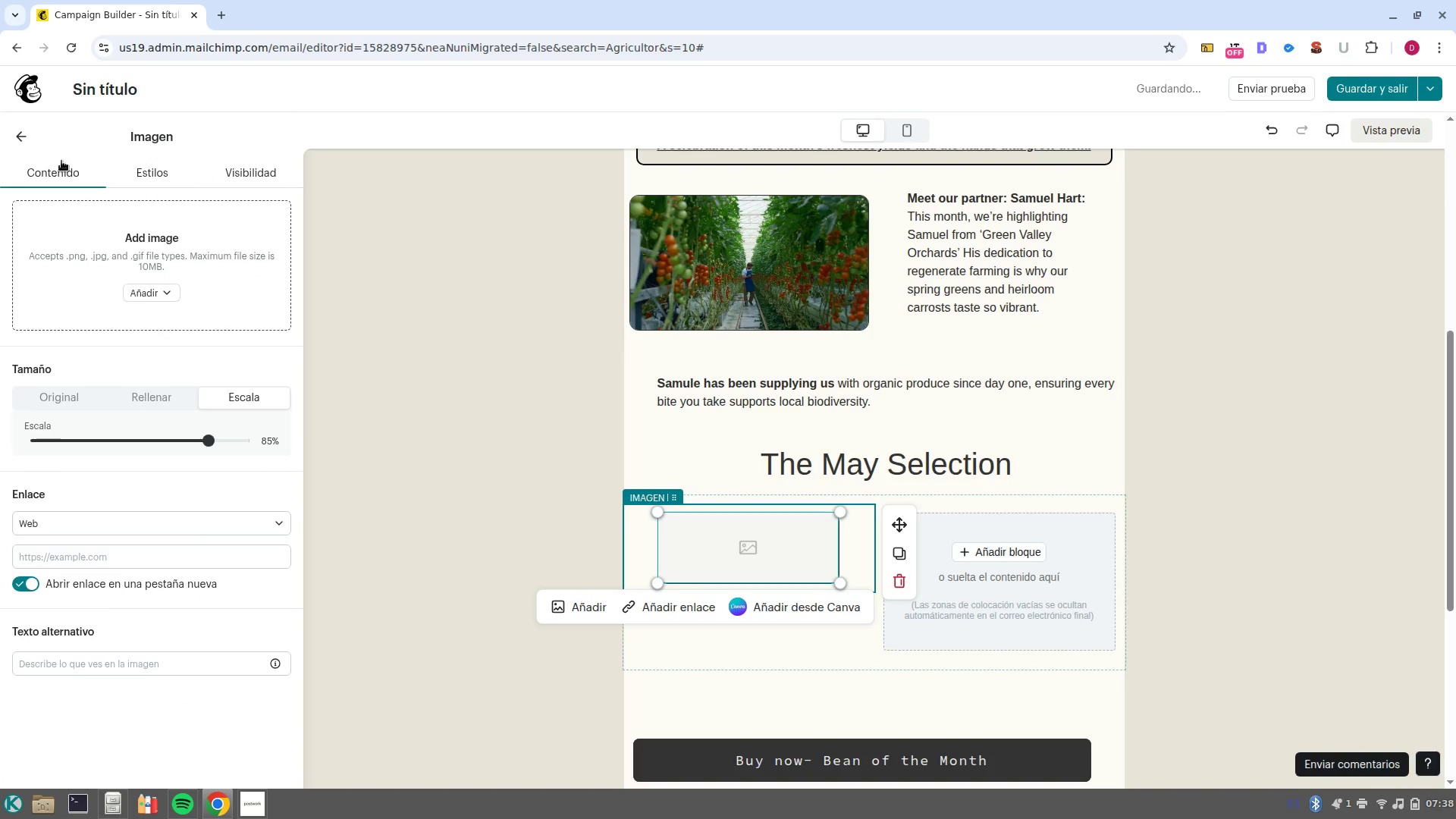 
left_click([27, 142])
 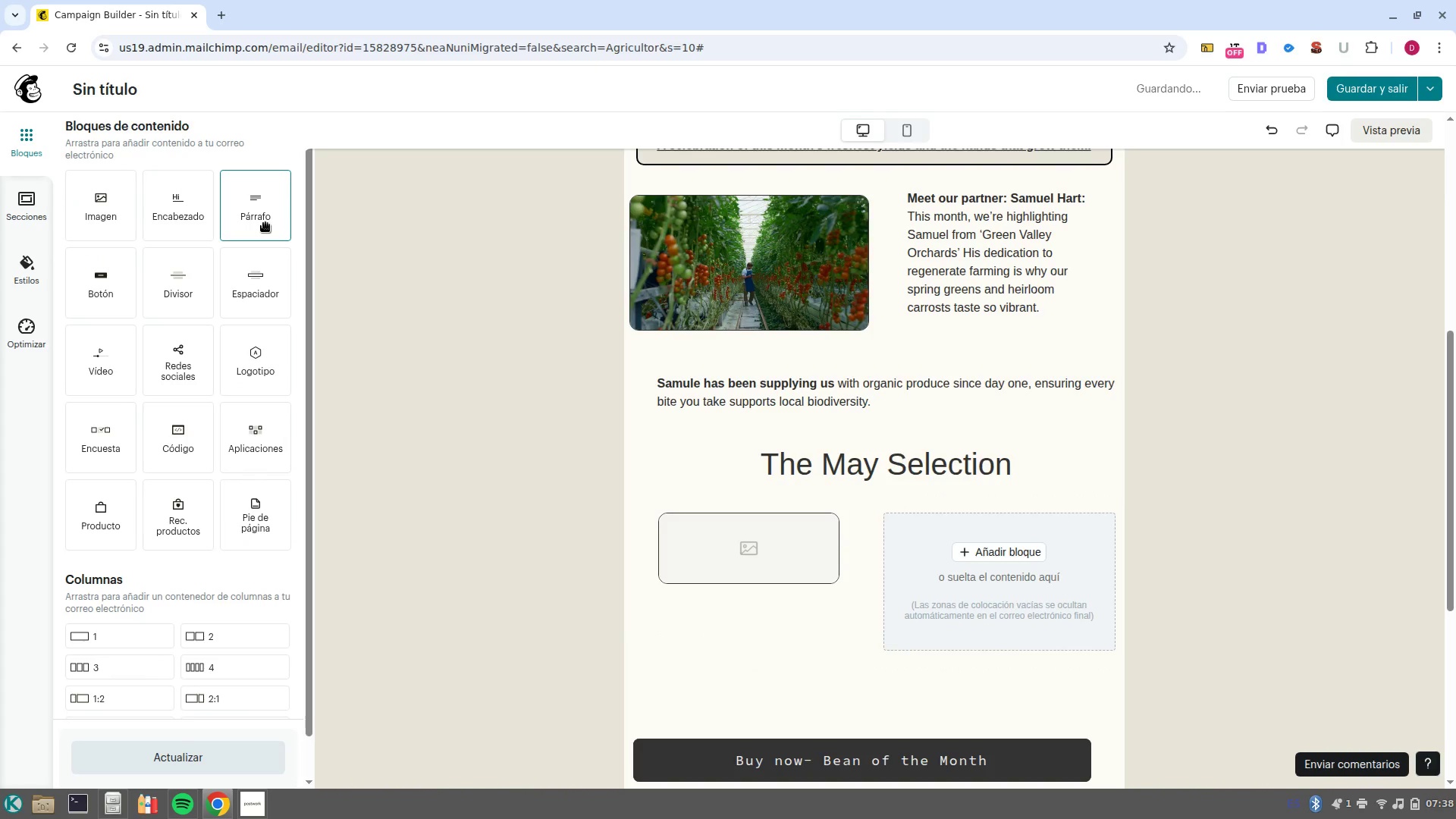 
left_click_drag(start_coordinate=[265, 223], to_coordinate=[766, 623])
 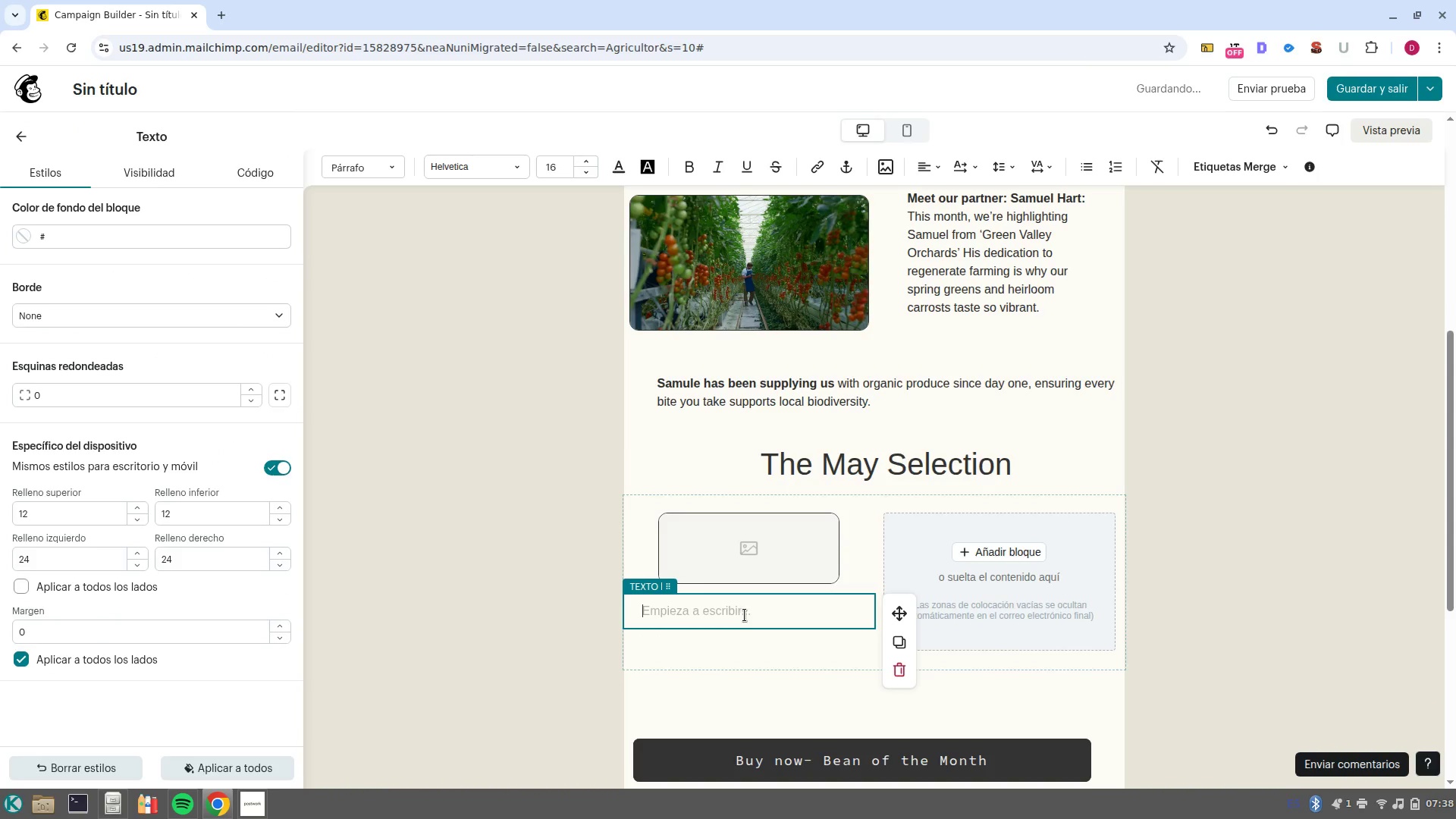 
left_click([931, 164])
 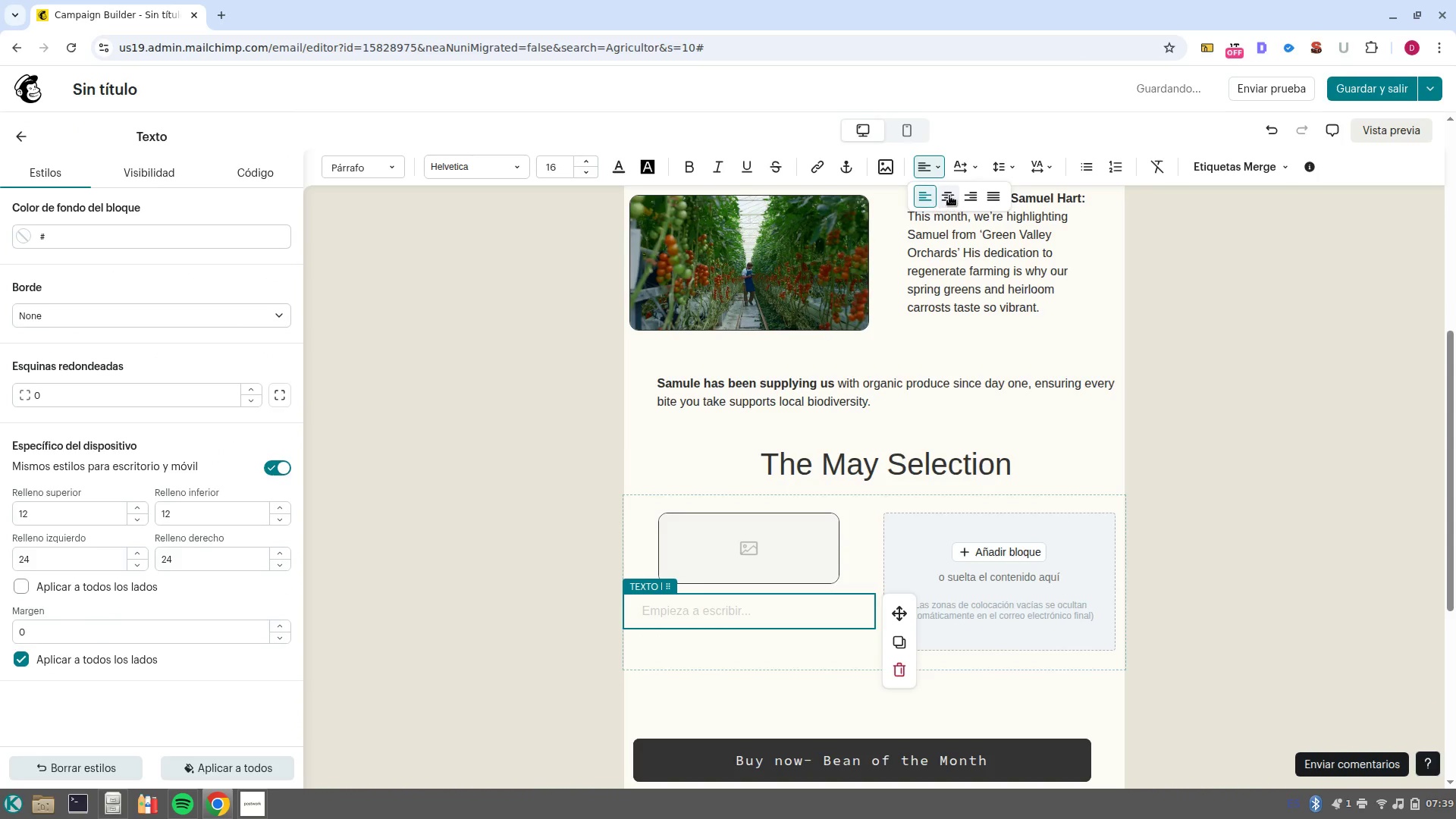 
left_click([949, 196])
 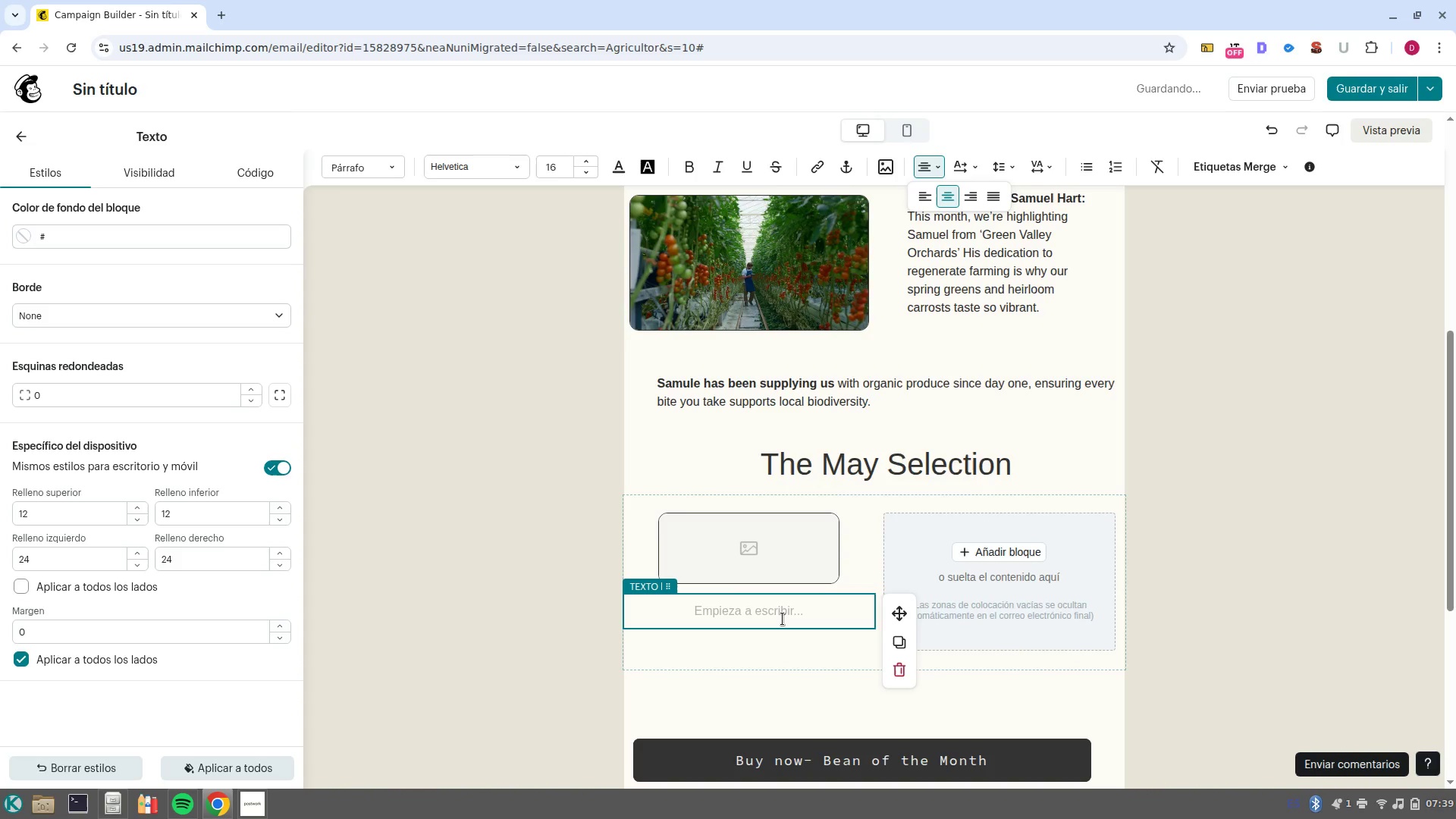 
wait(5.68)
 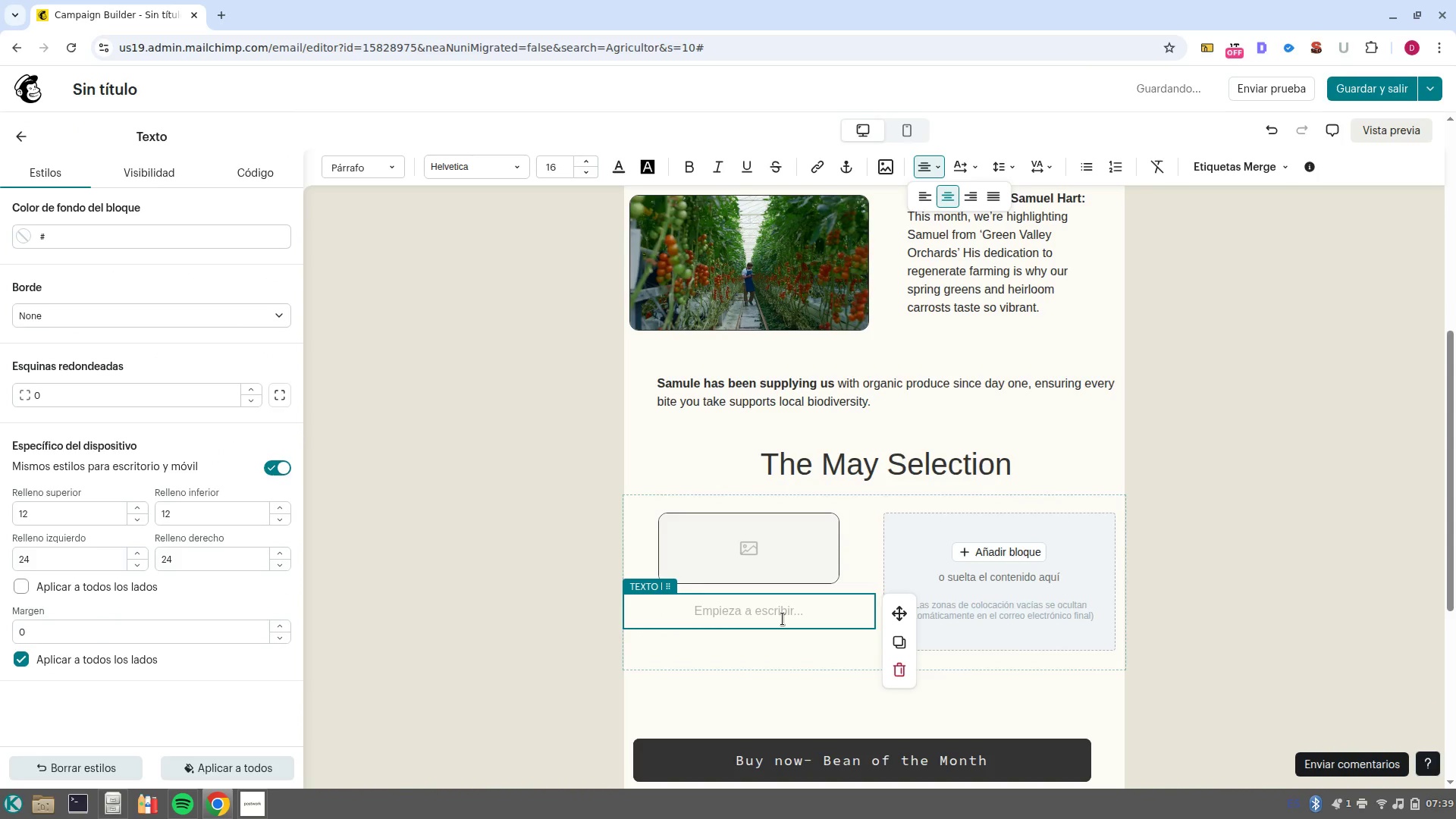 
type(Fire/Roasted Hairloom Carr)
 